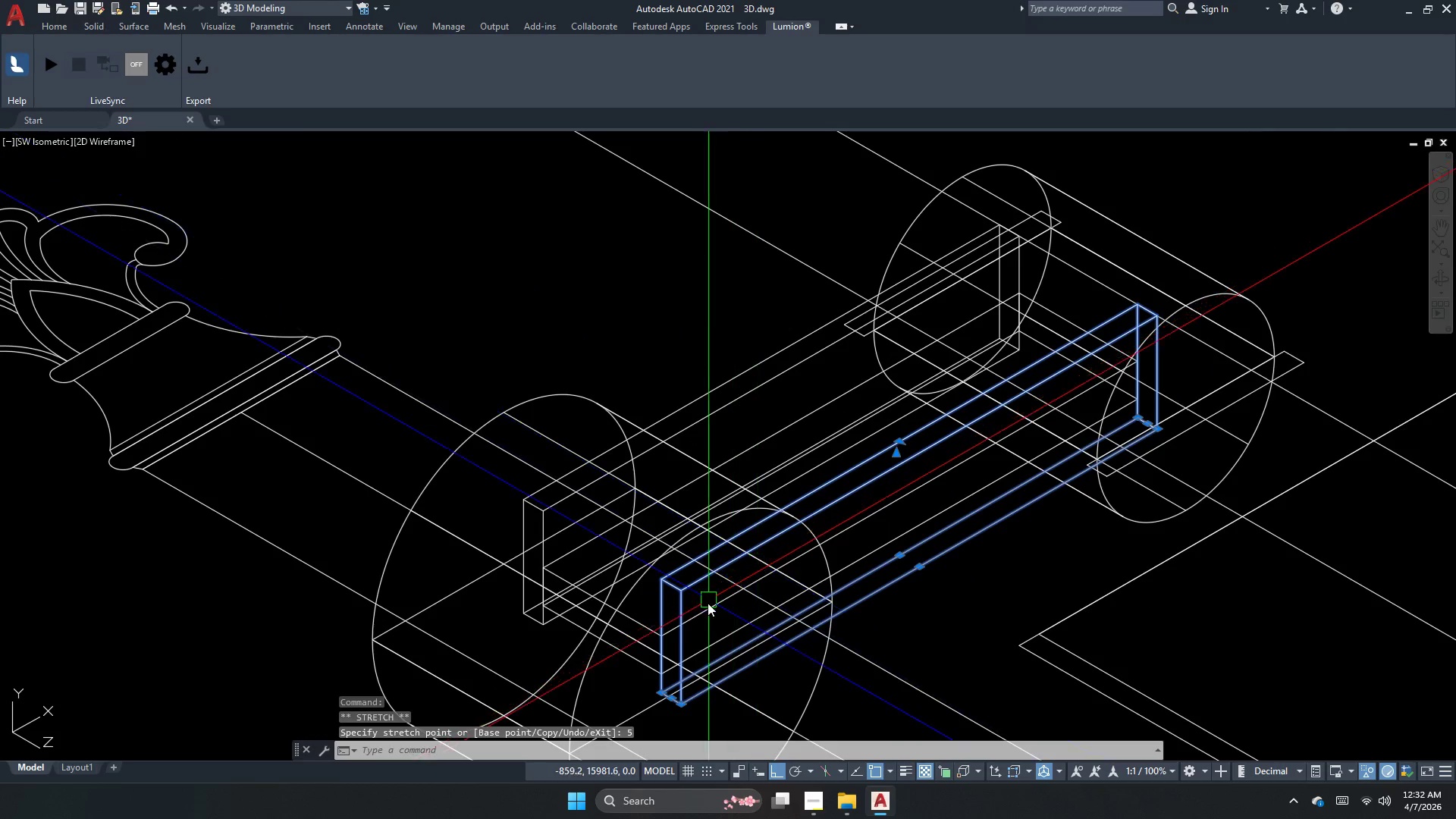 
key(Escape)
 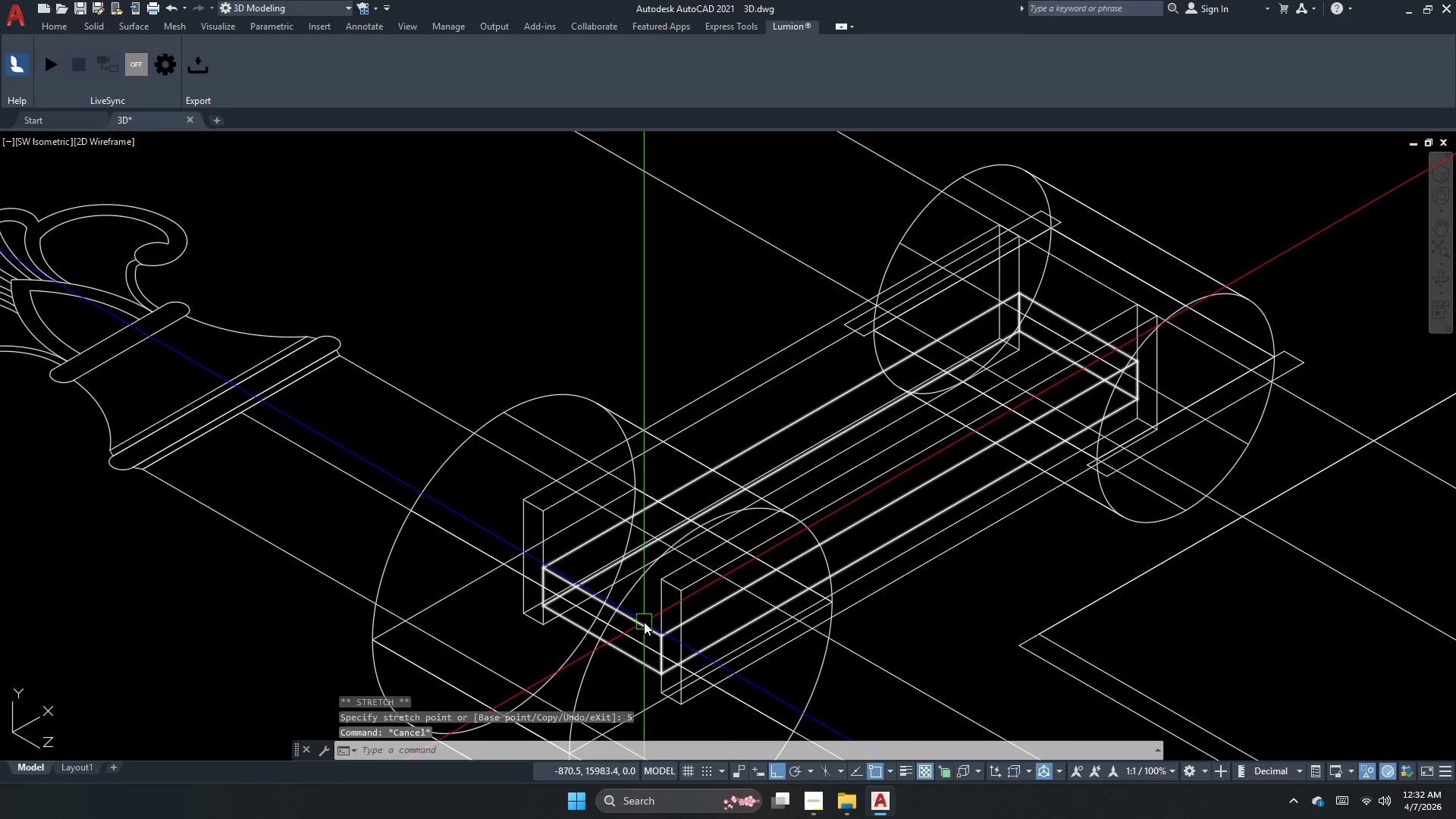 
left_click([644, 622])
 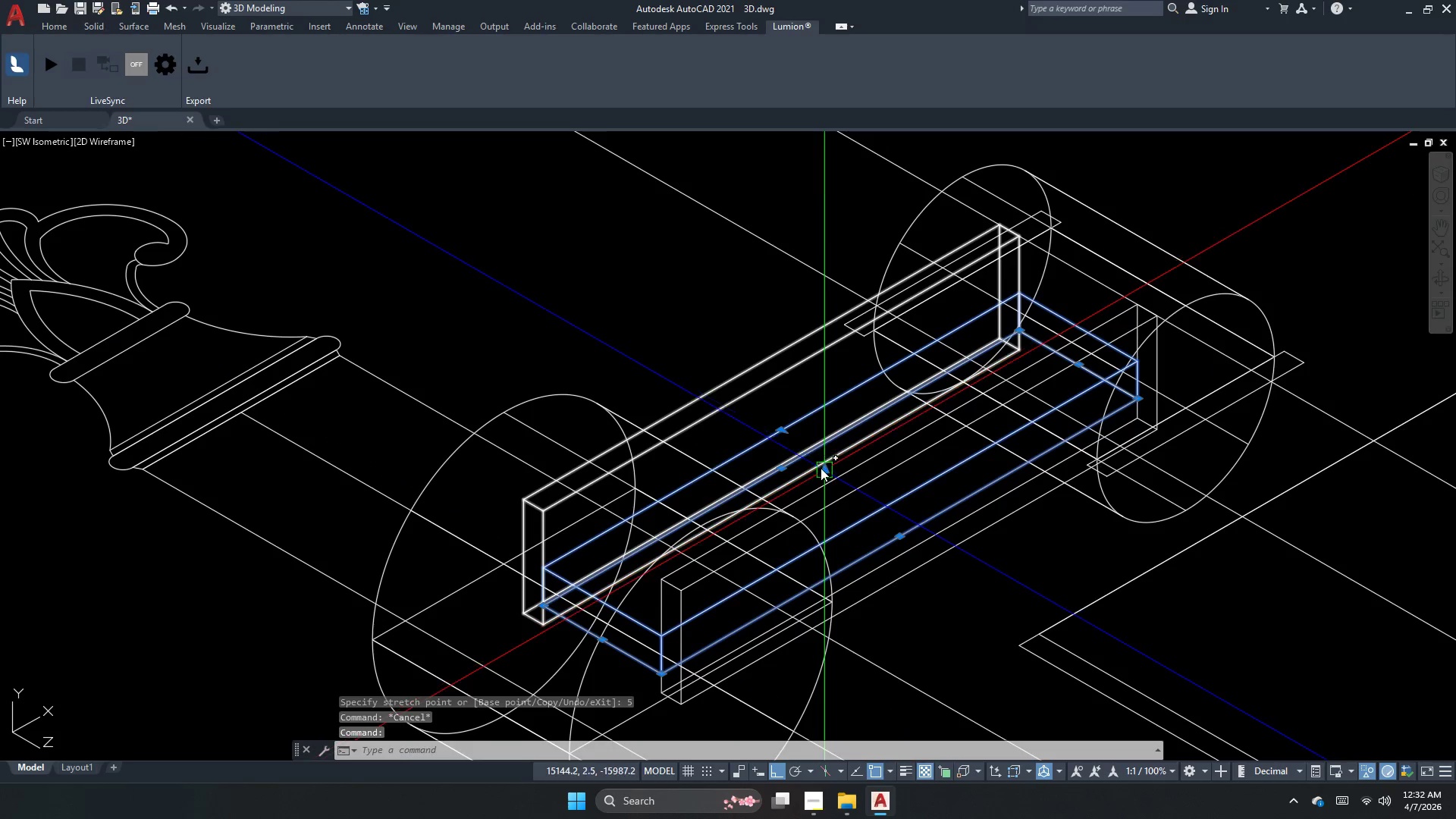 
key(Escape)
 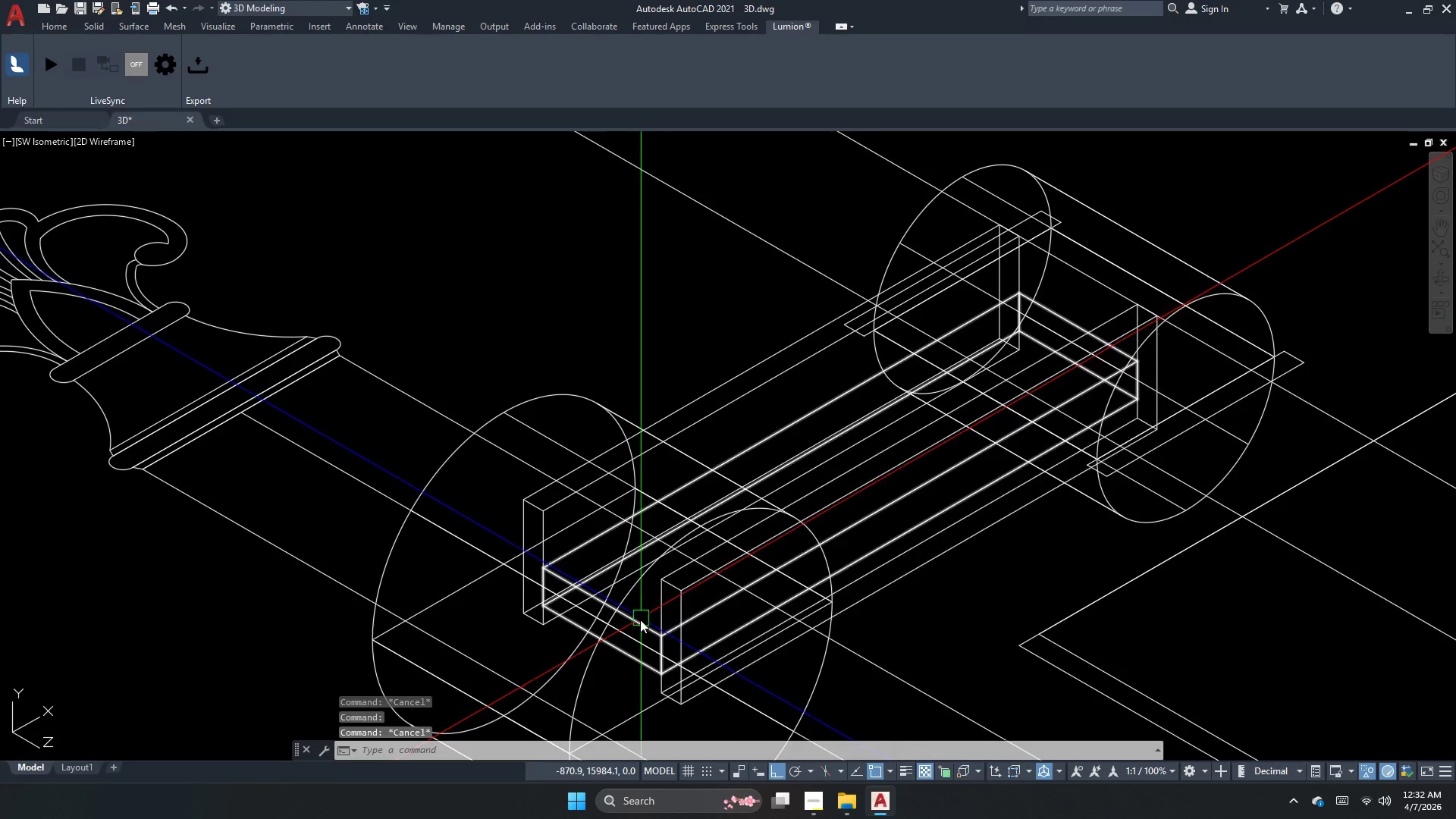 
left_click([637, 623])
 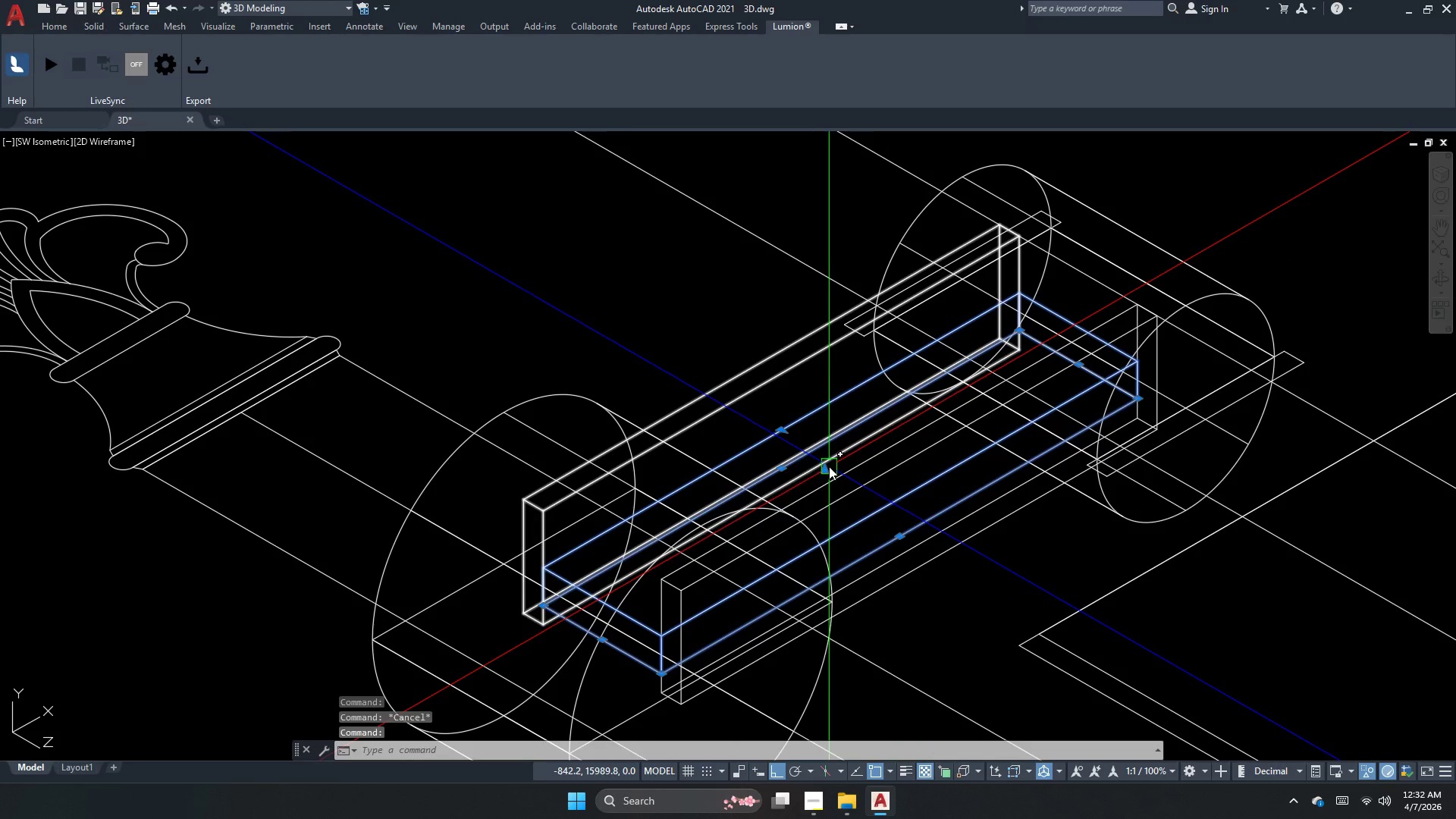 
left_click([825, 468])
 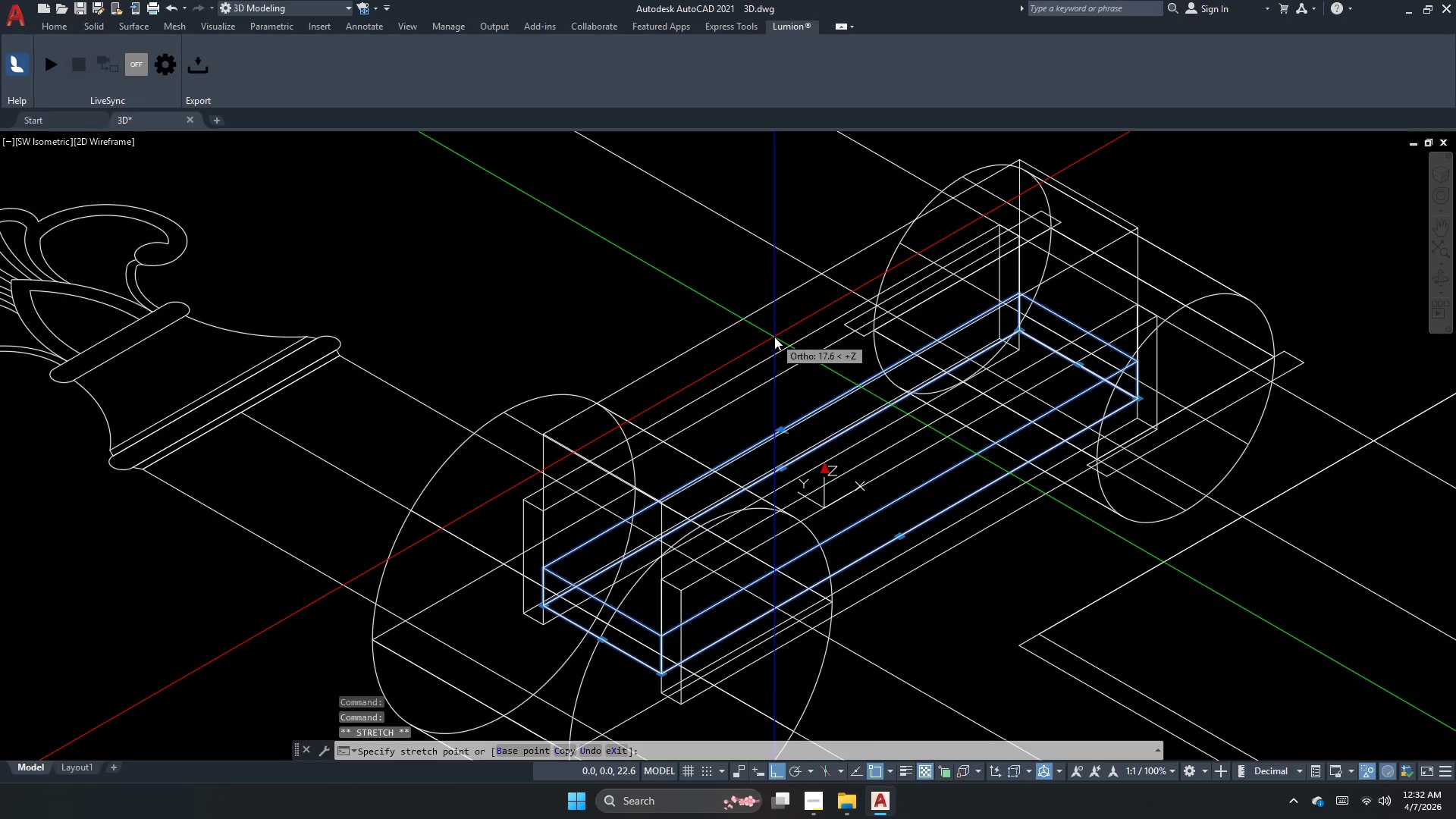 
key(Numpad5)
 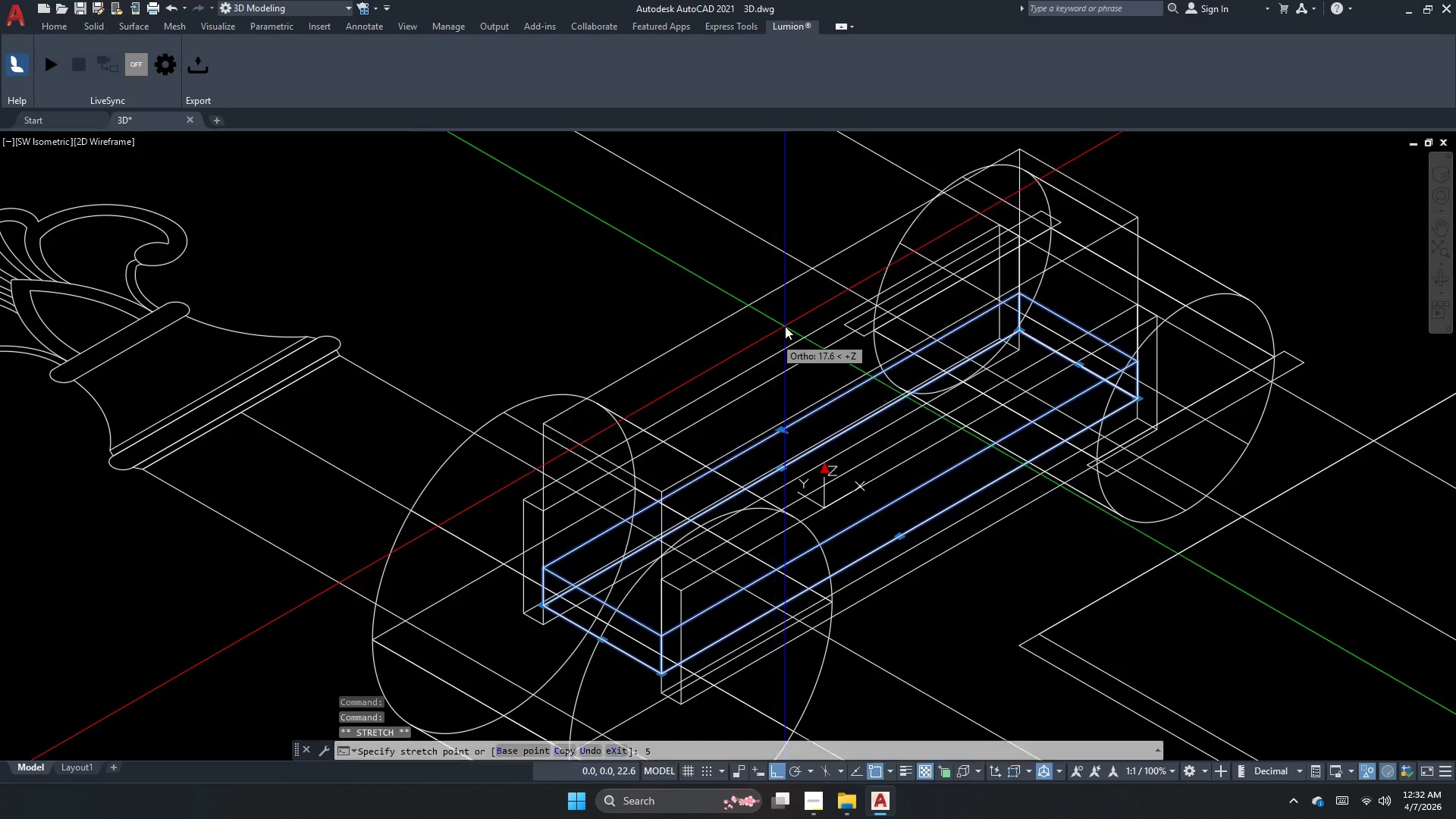 
key(NumpadEnter)
 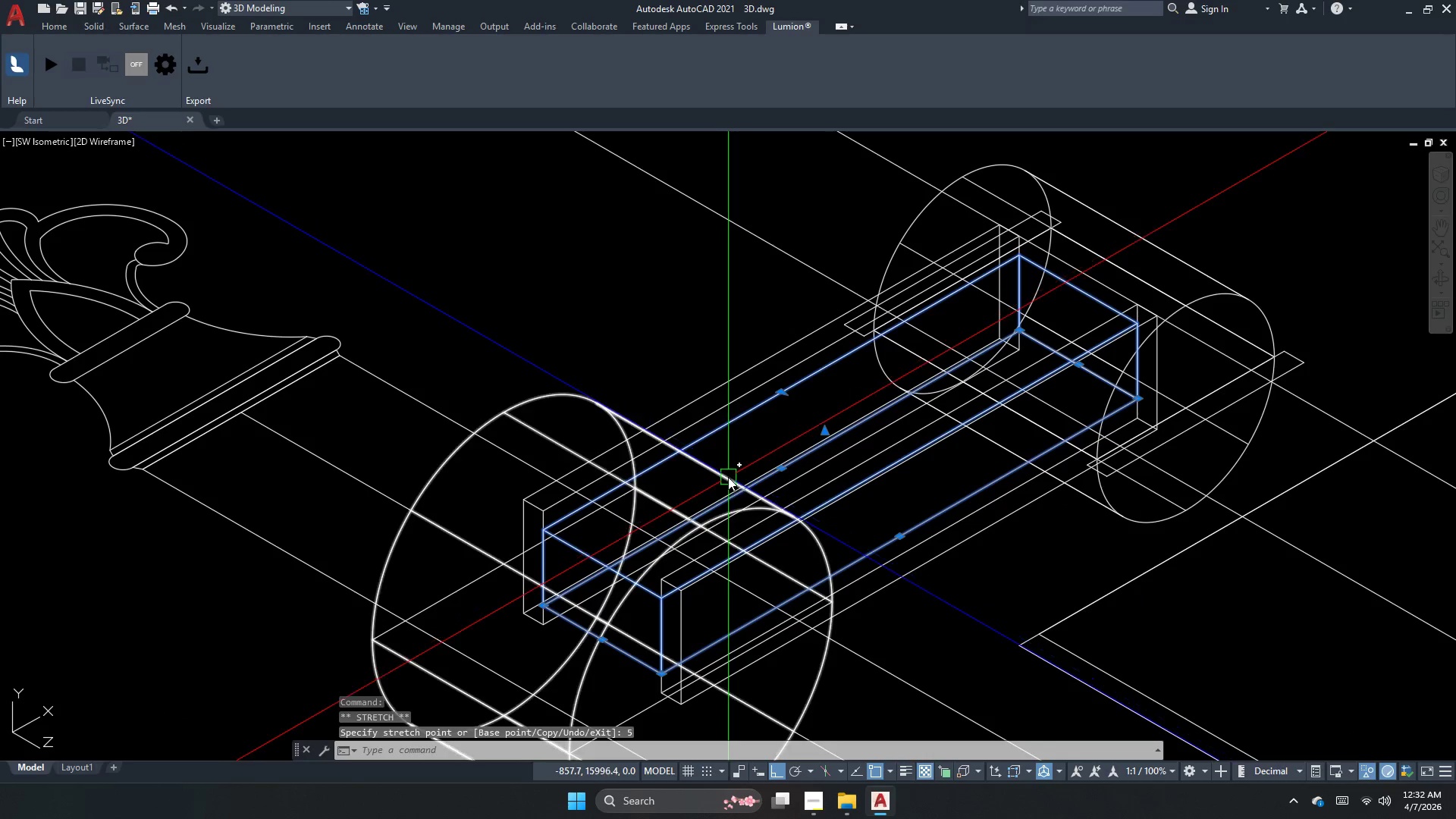 
key(Escape)
 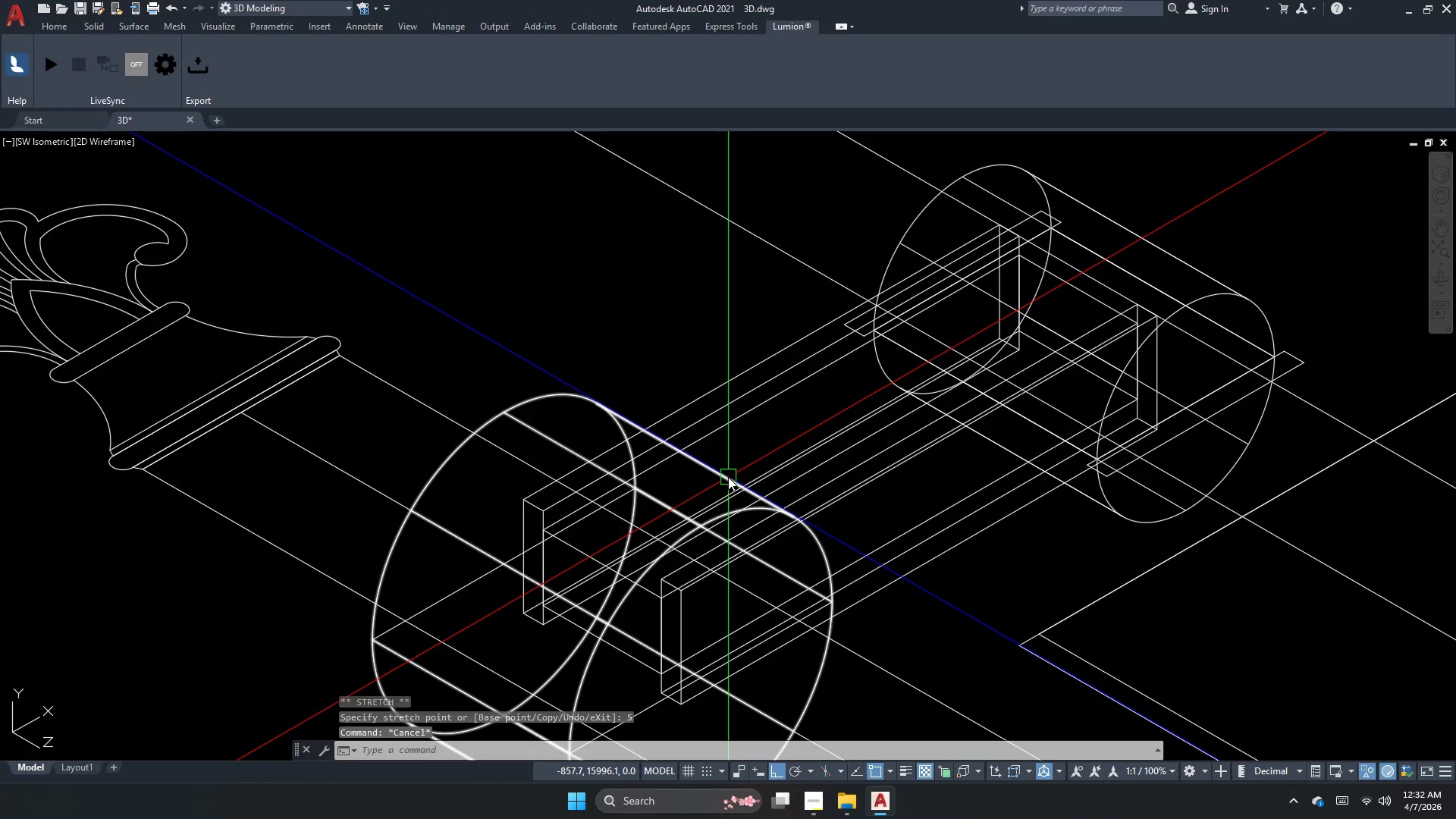 
key(Control+Z)
 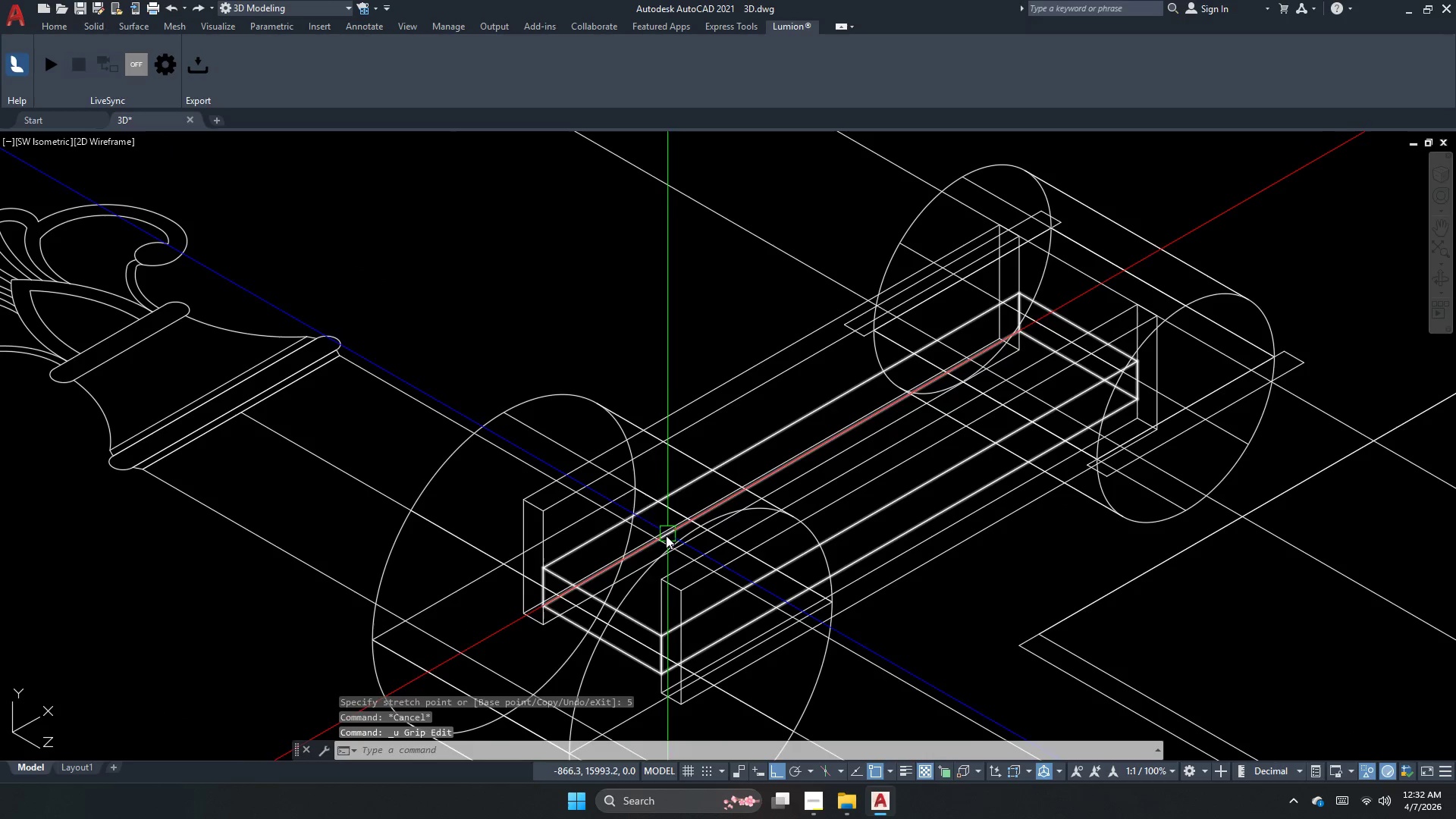 
key(Escape)
 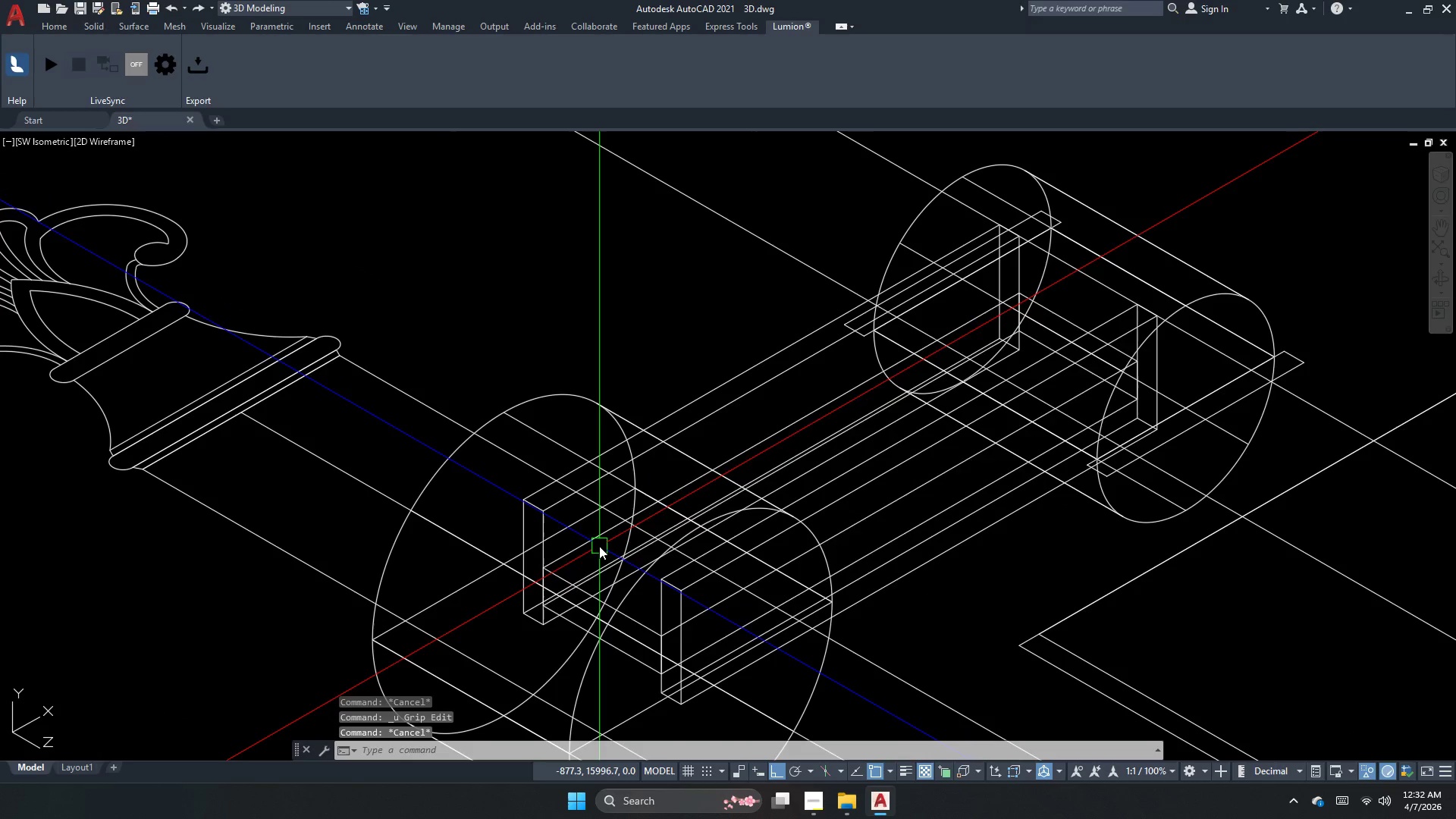 
left_click([599, 542])
 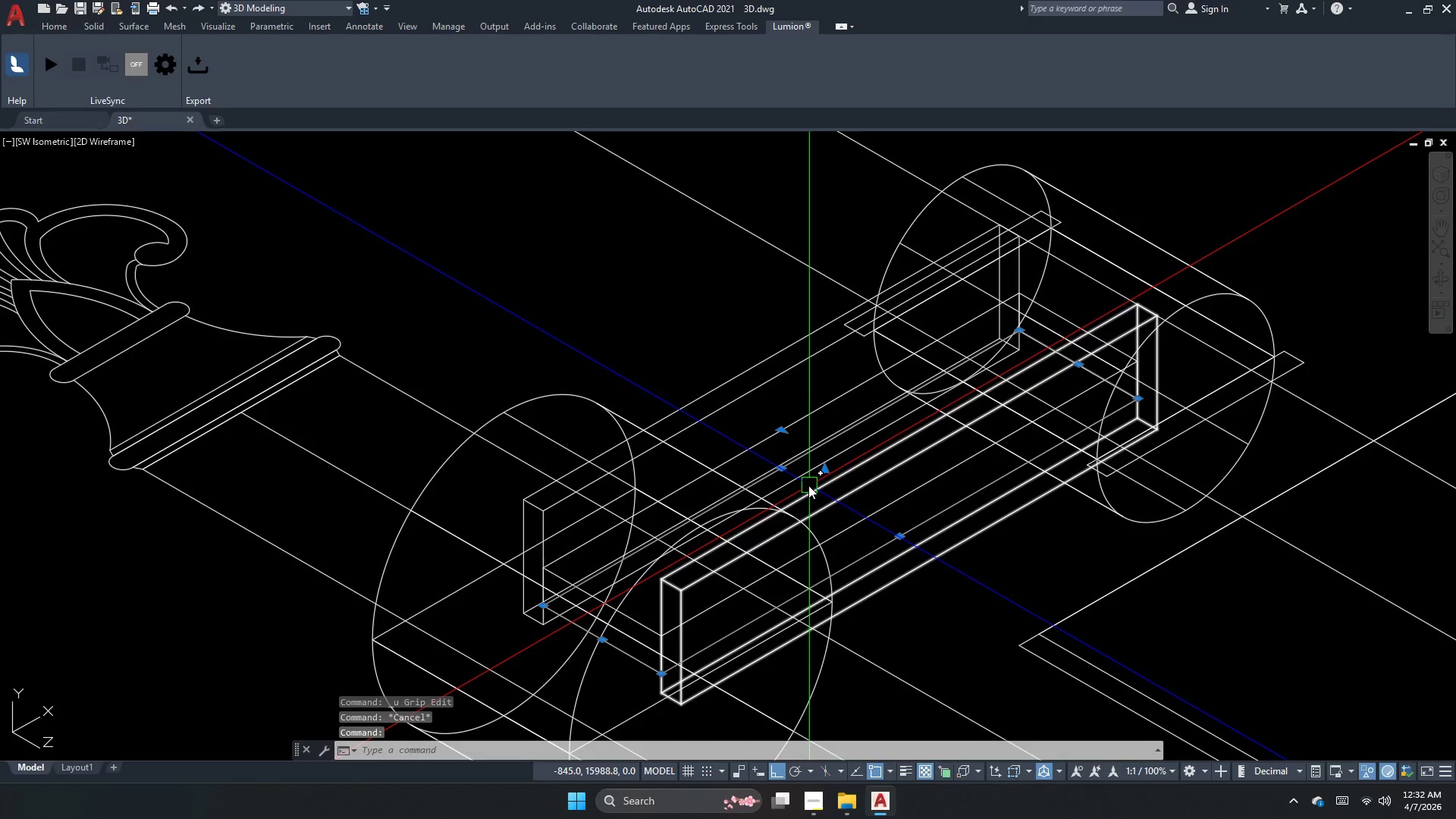 
key(Escape)
 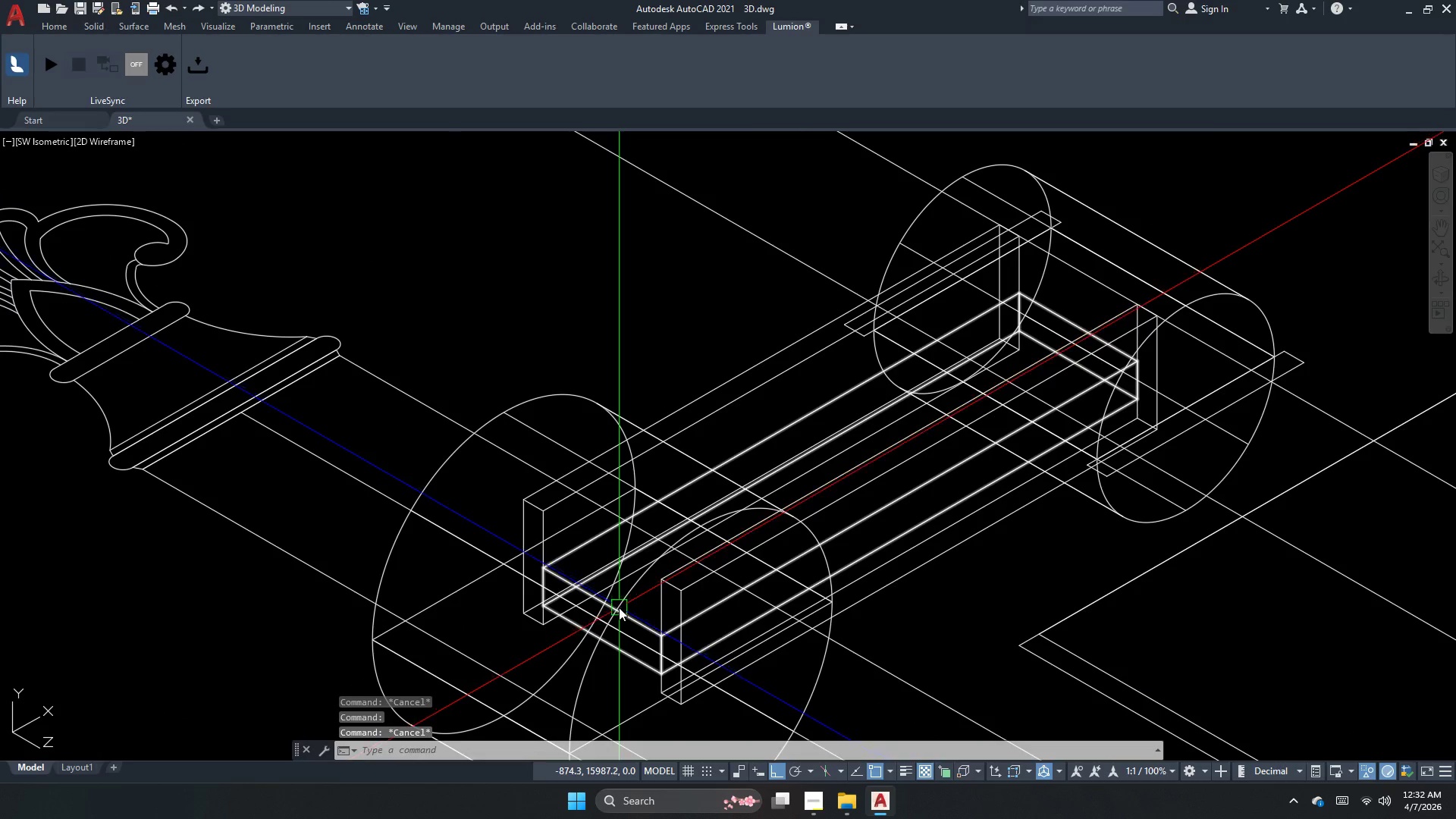 
left_click([619, 613])
 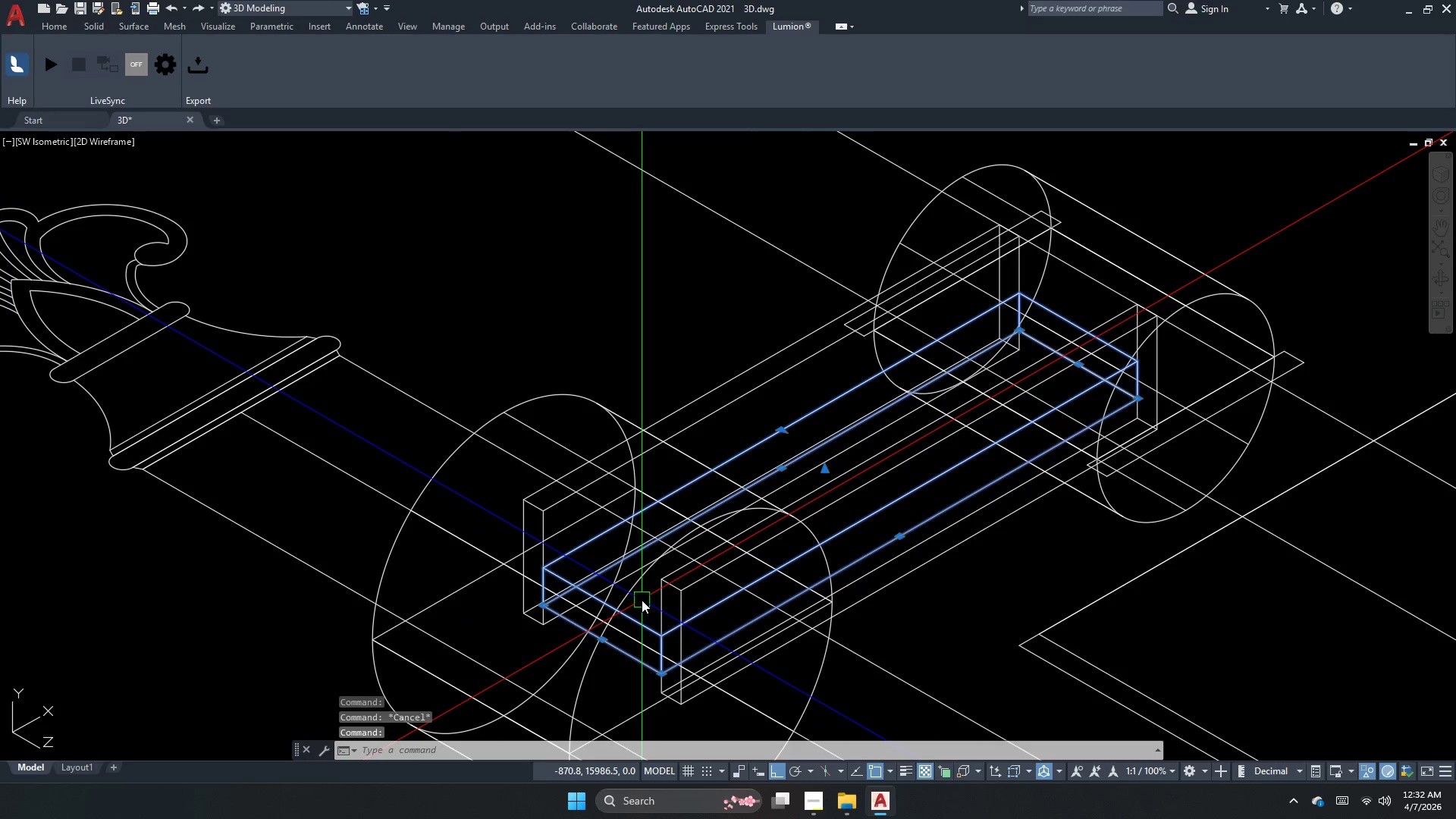 
key(Escape)
 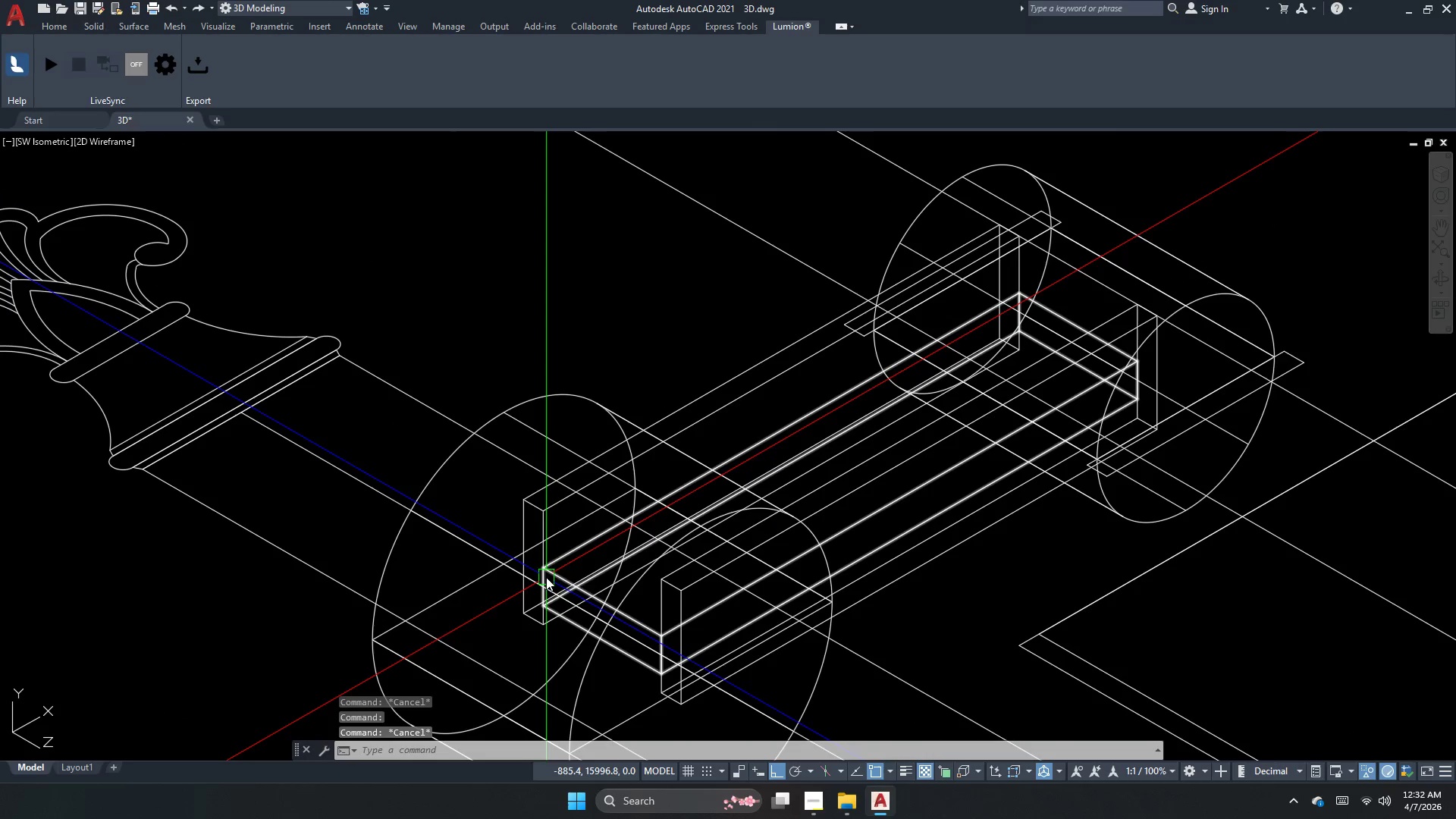 
left_click([562, 570])
 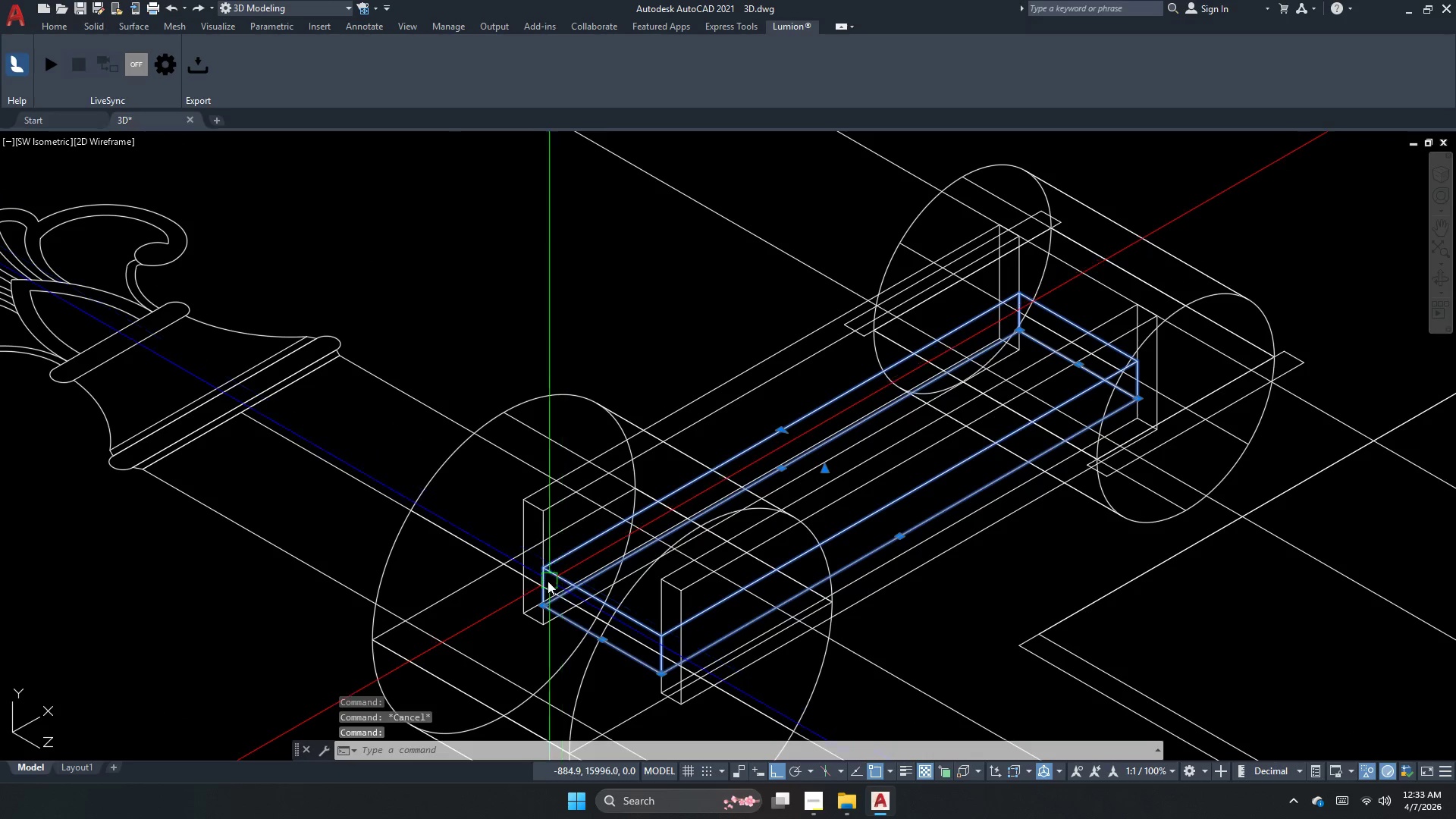 
key(M)
 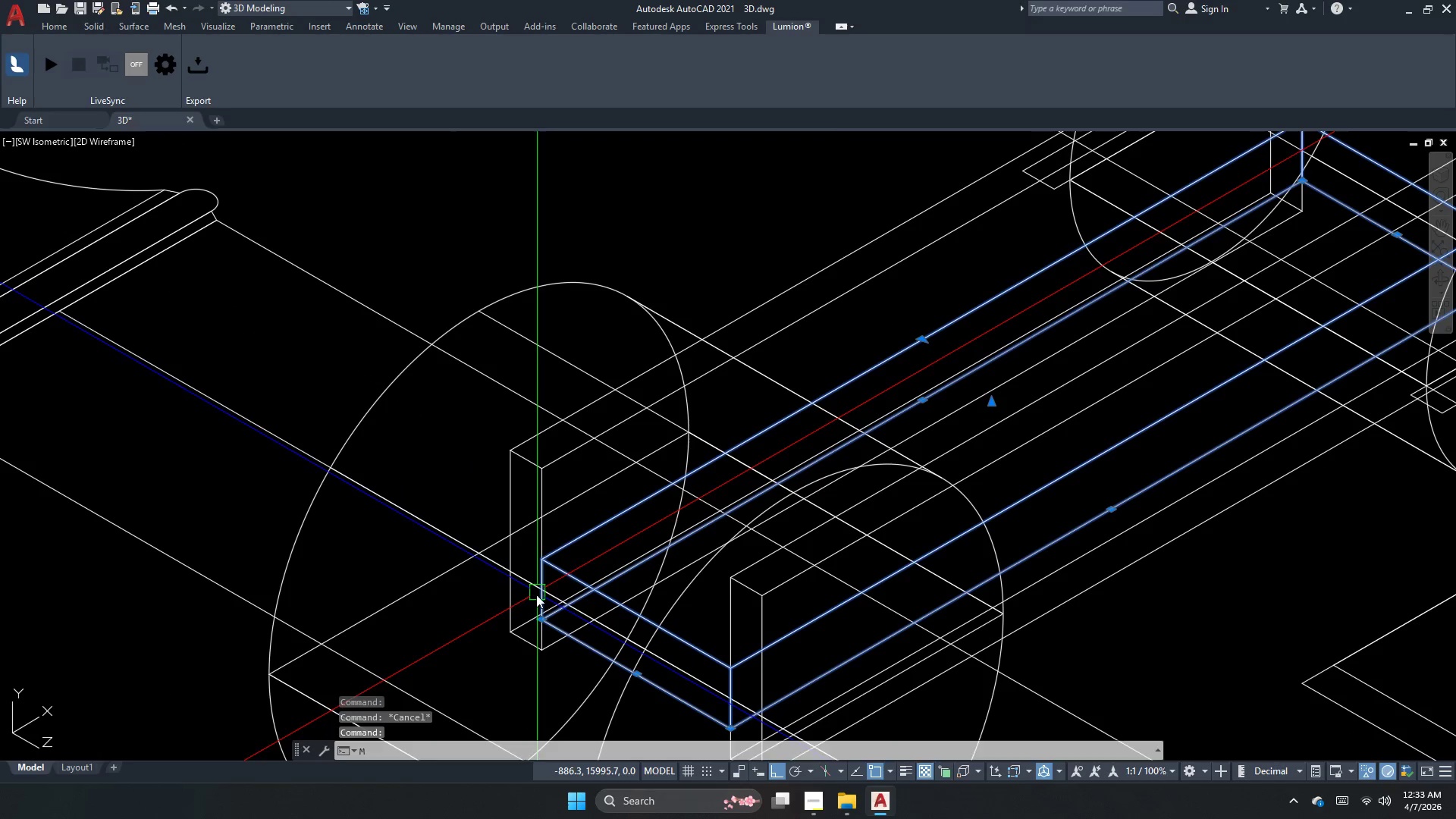 
key(Space)
 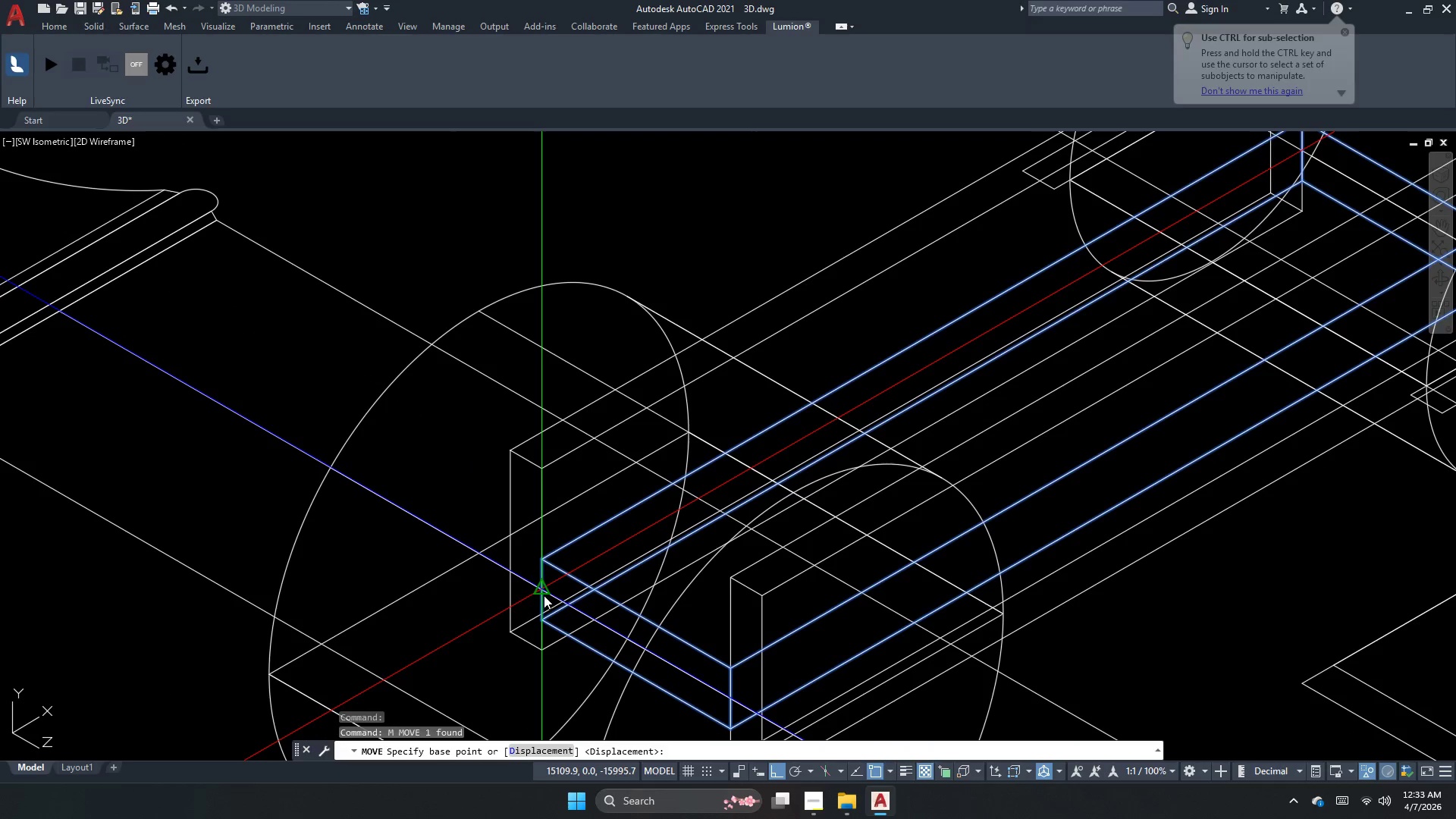 
scroll: coordinate [544, 582], scroll_direction: up, amount: 1.0
 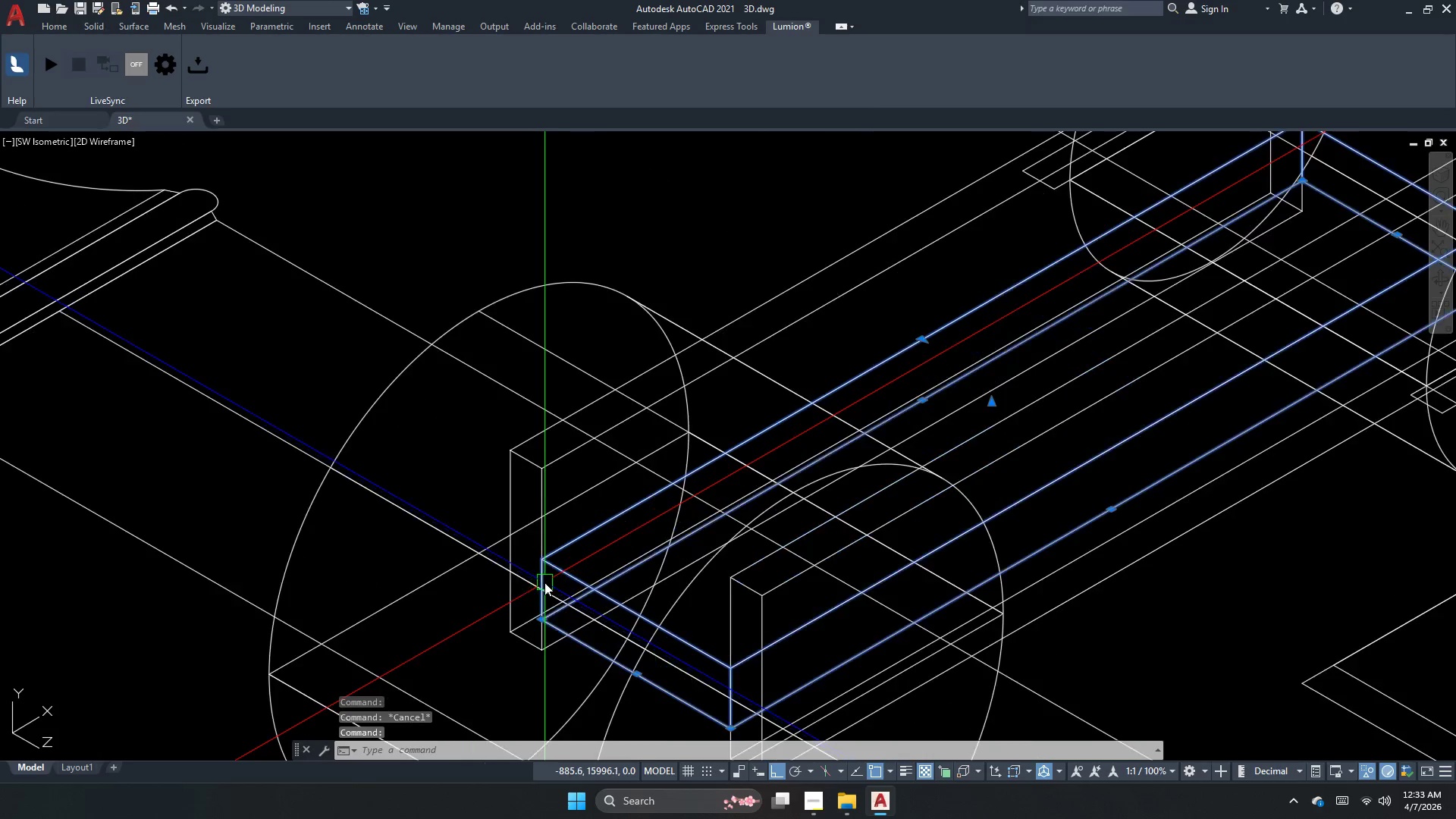 
left_click([544, 595])
 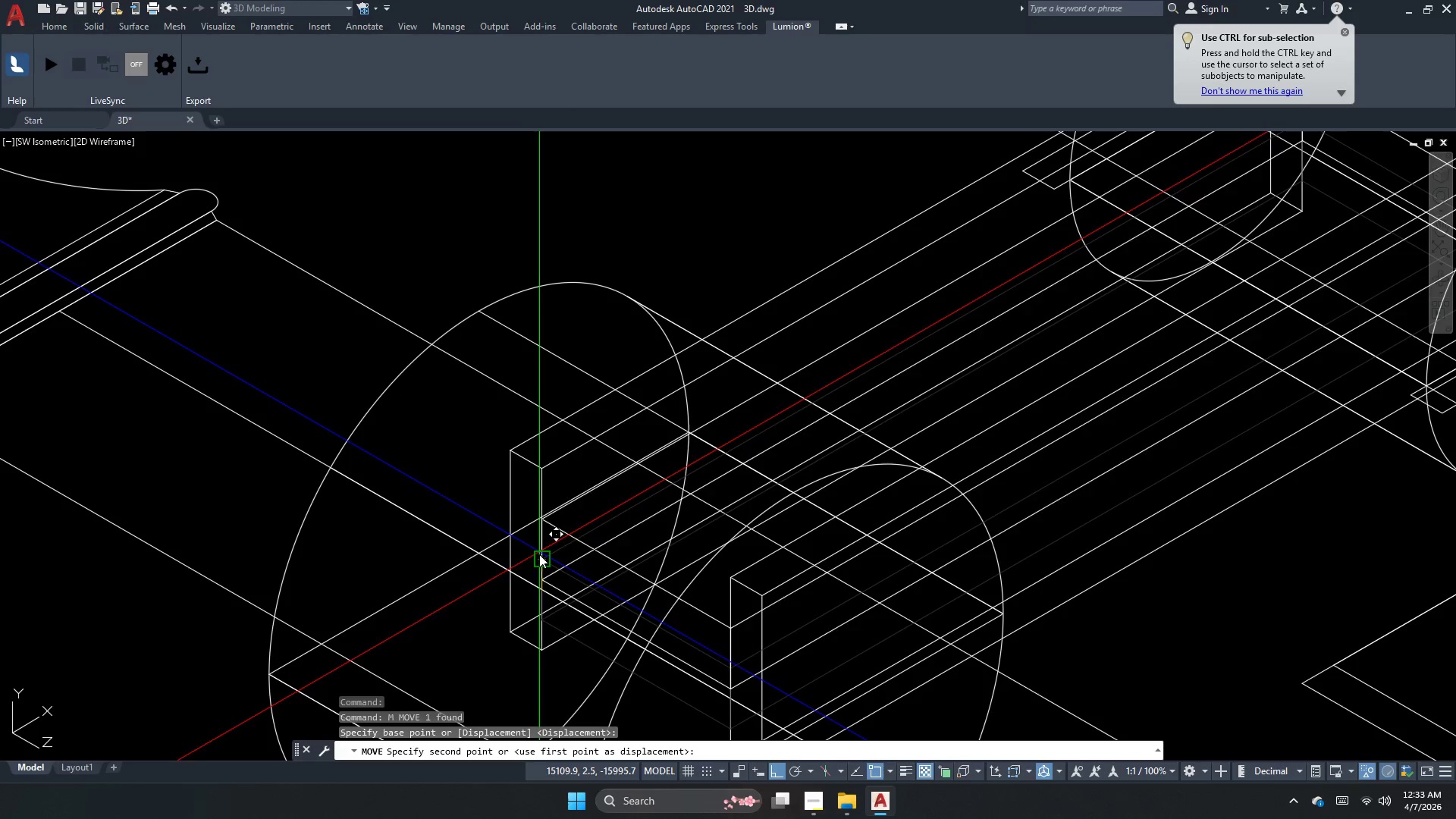 
key(Escape)
 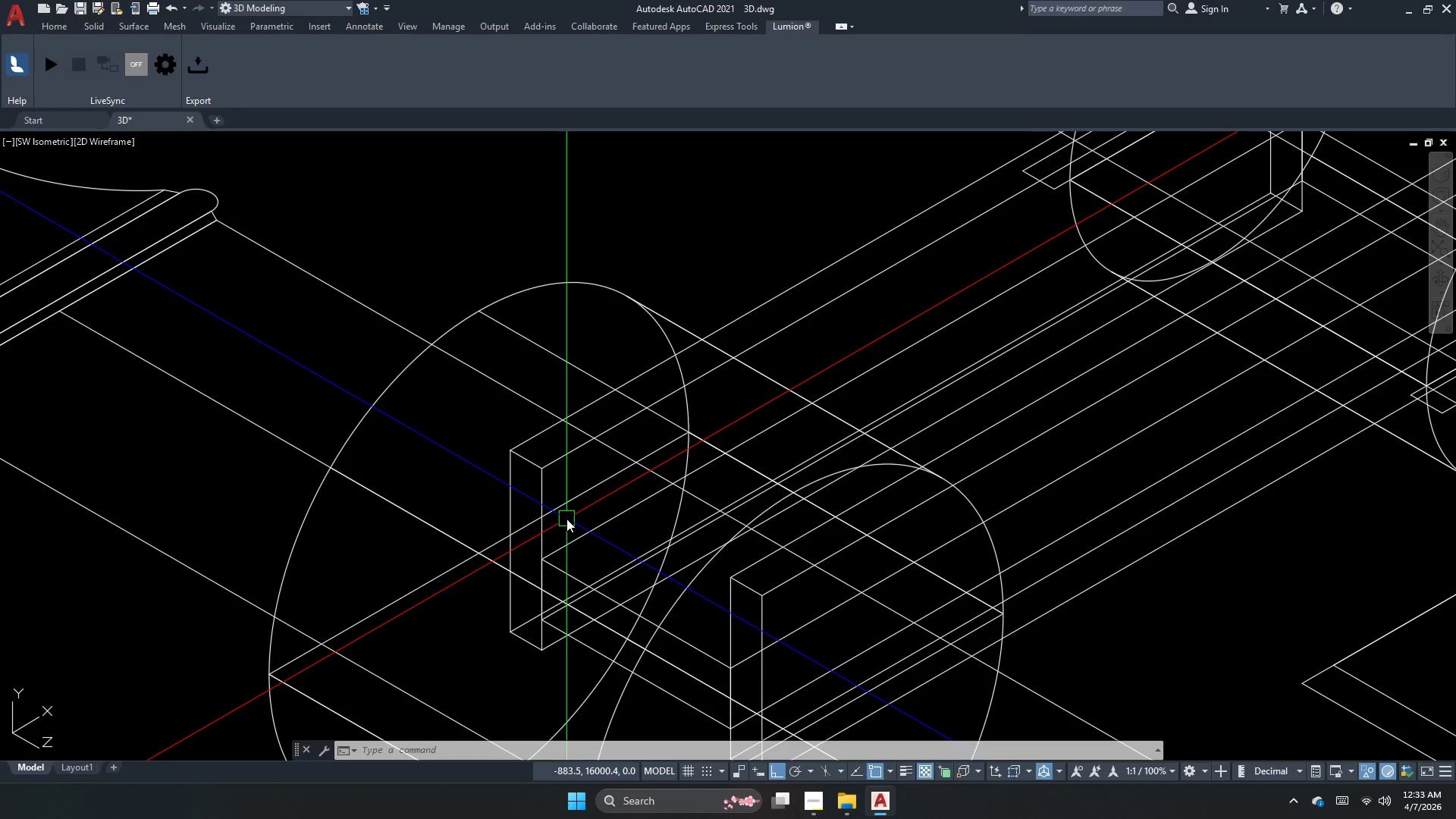 
wait(14.27)
 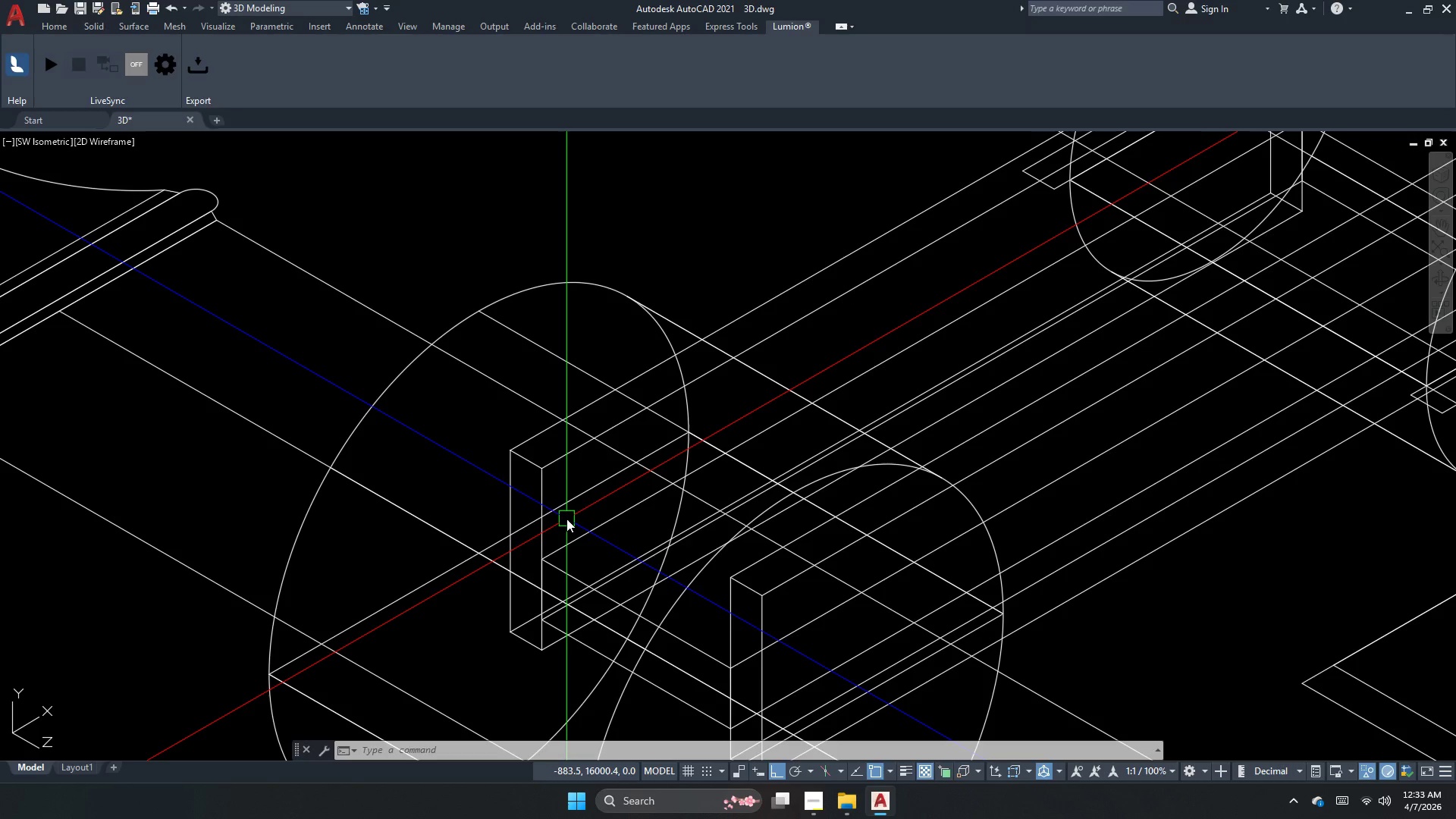 
key(Escape)
 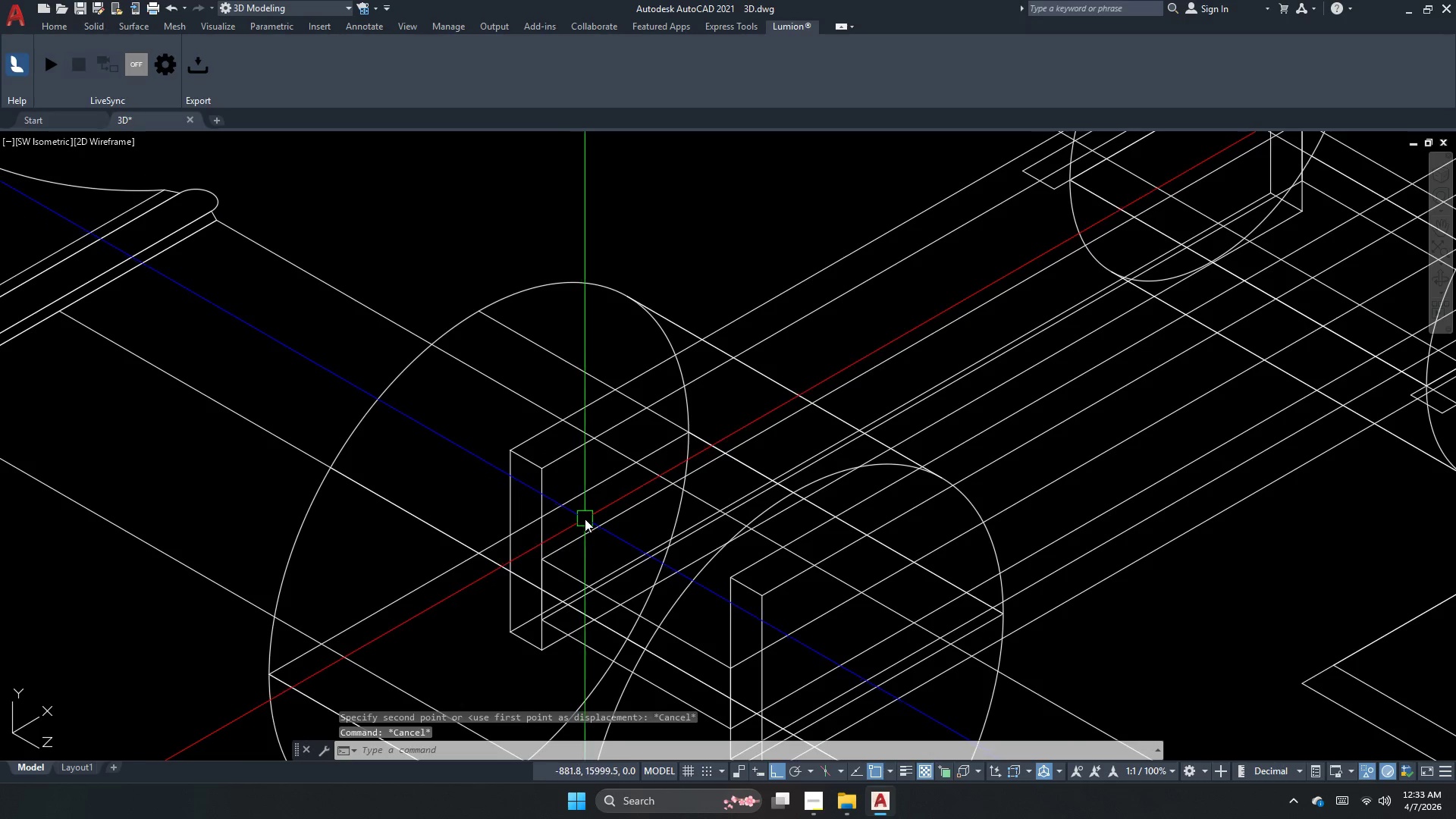 
double_click([573, 548])
 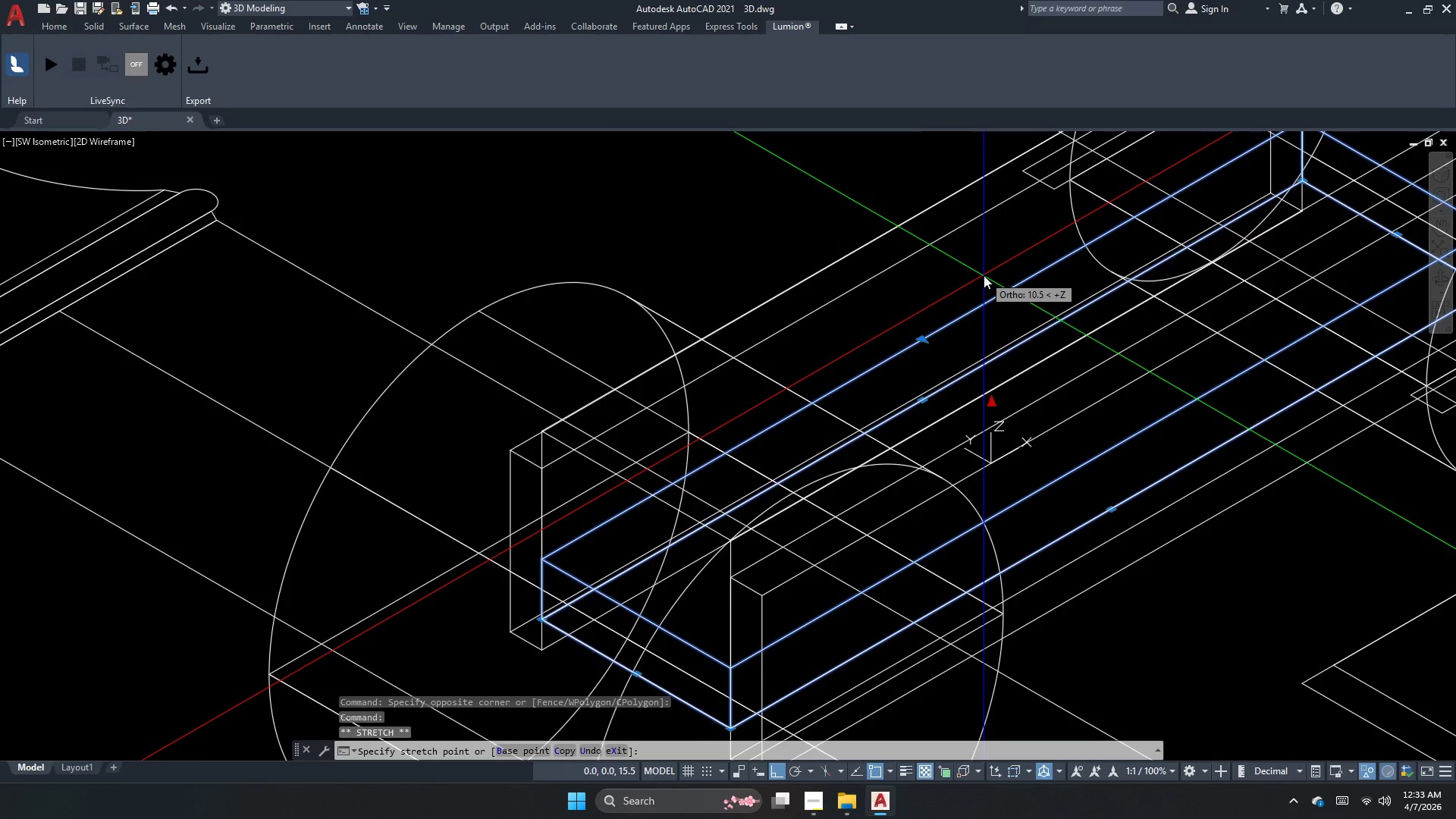 
key(Numpad2)
 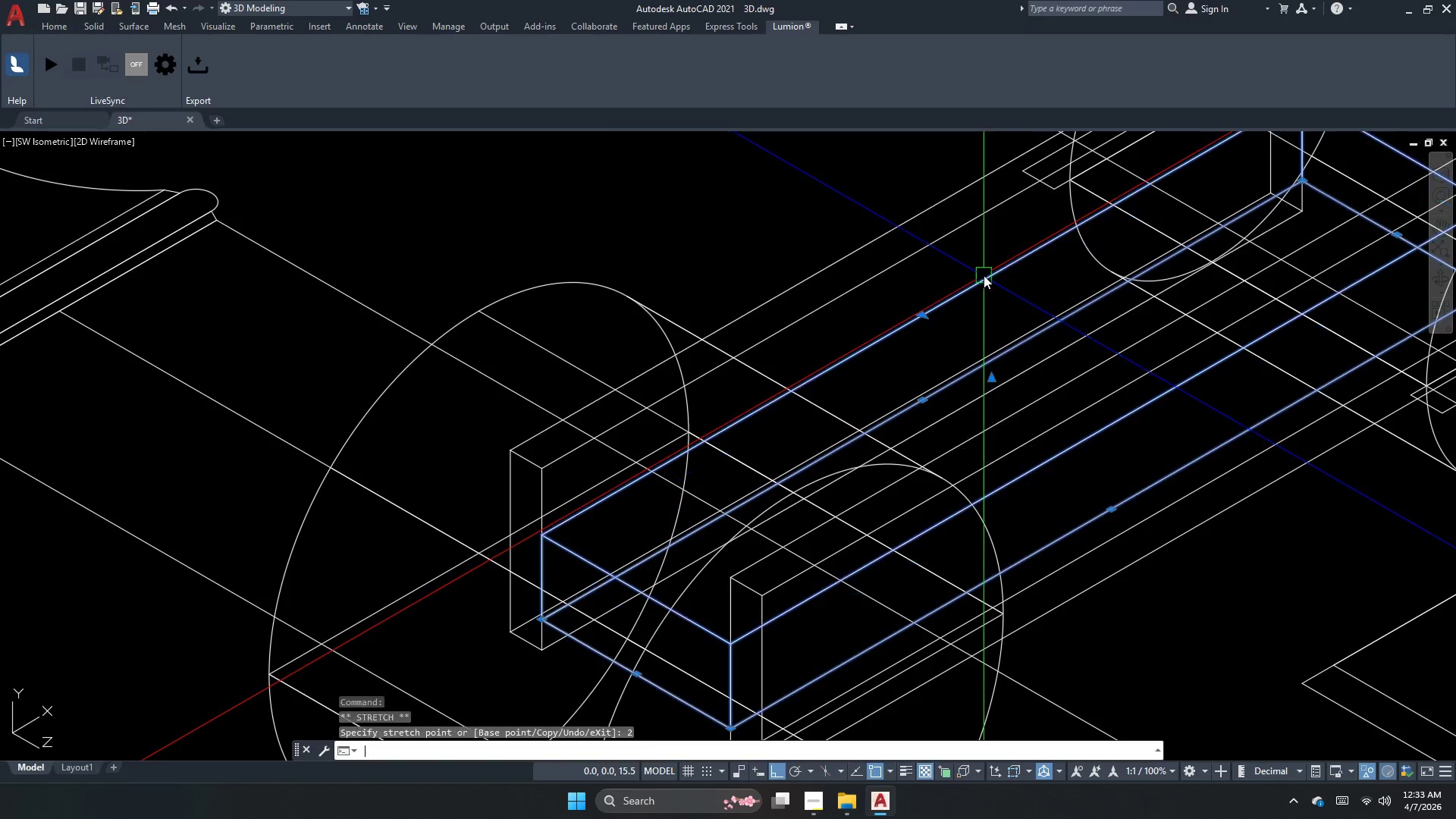 
key(NumpadEnter)
 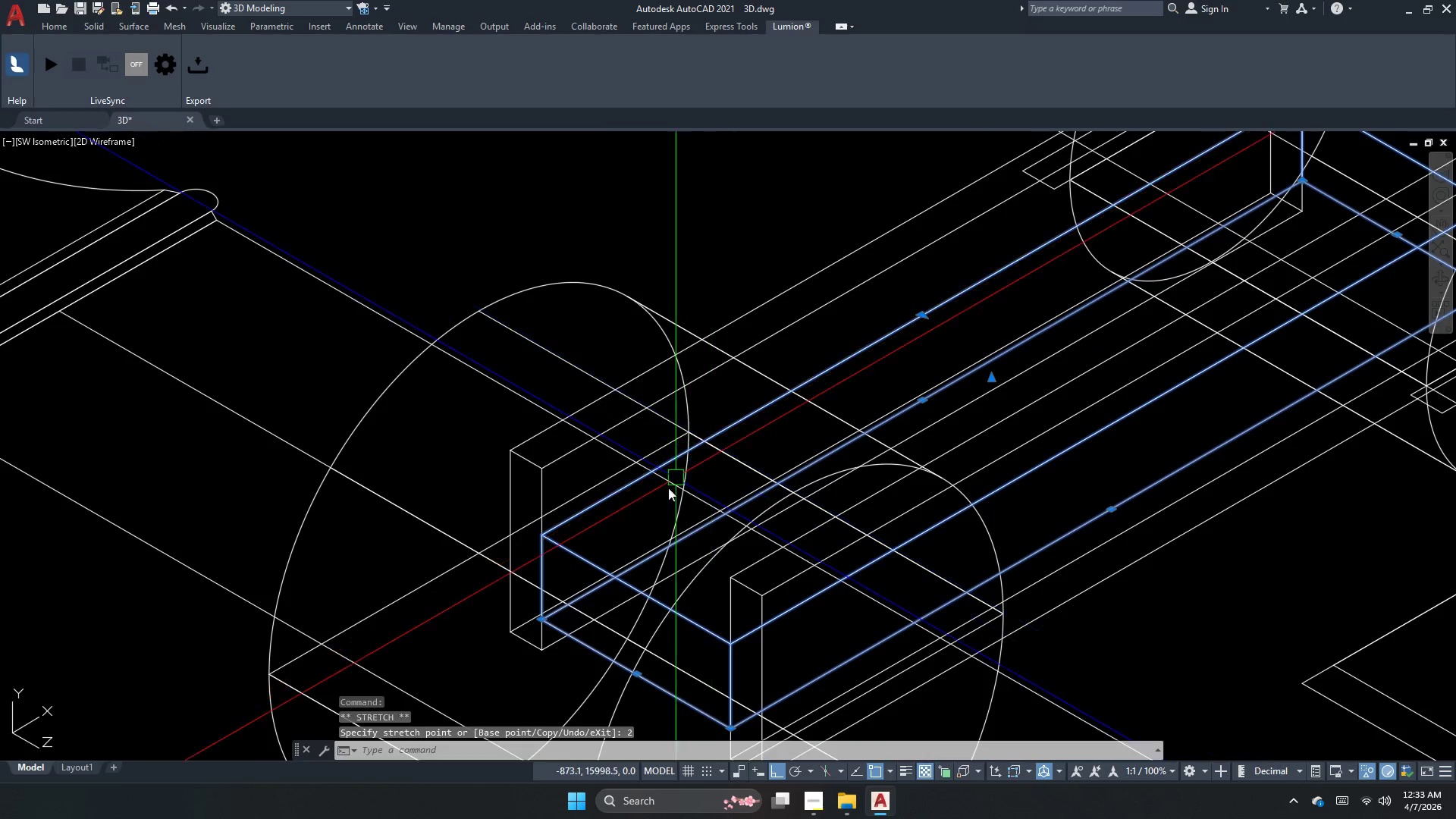 
key(Escape)
 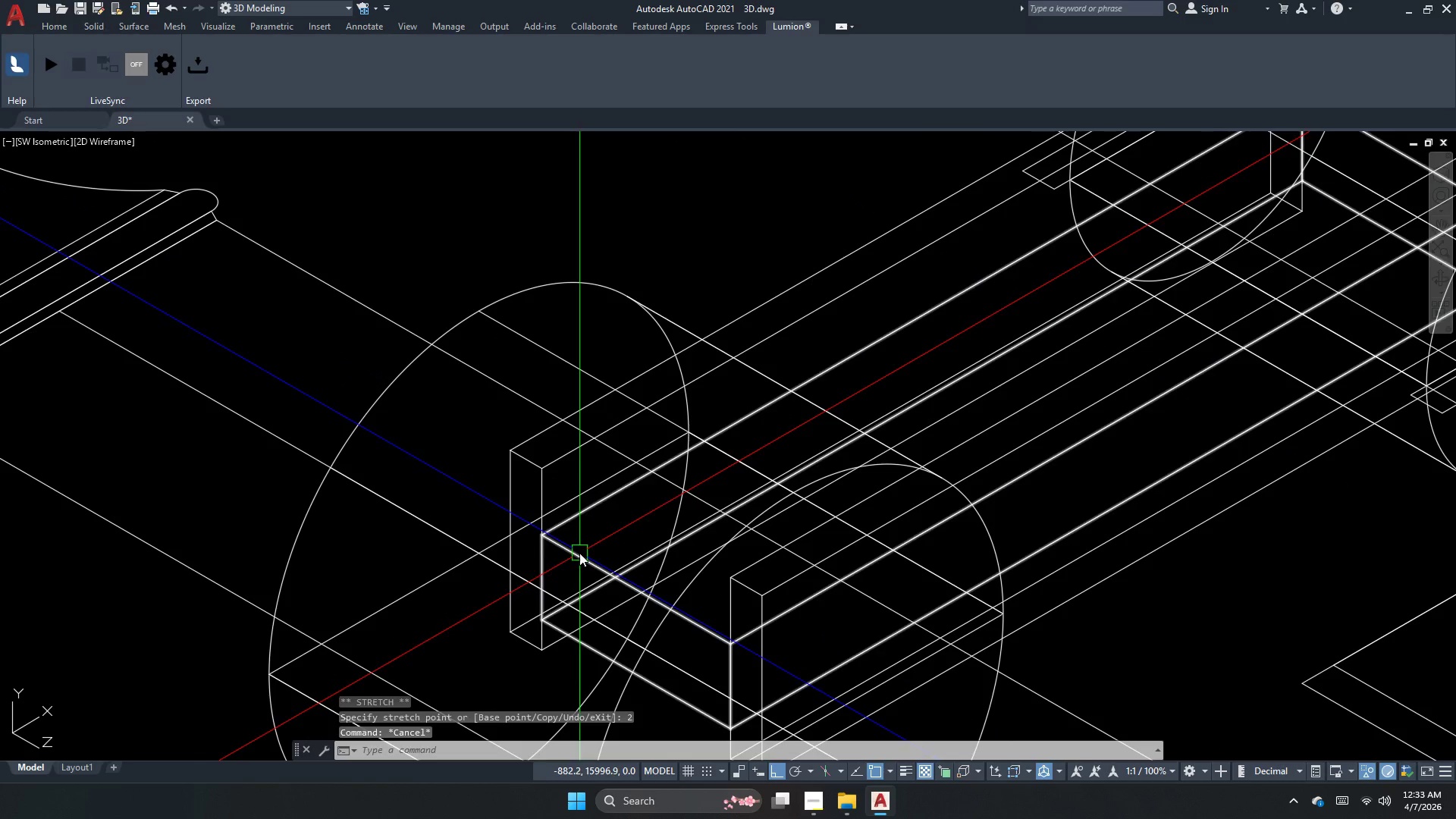 
left_click([579, 553])
 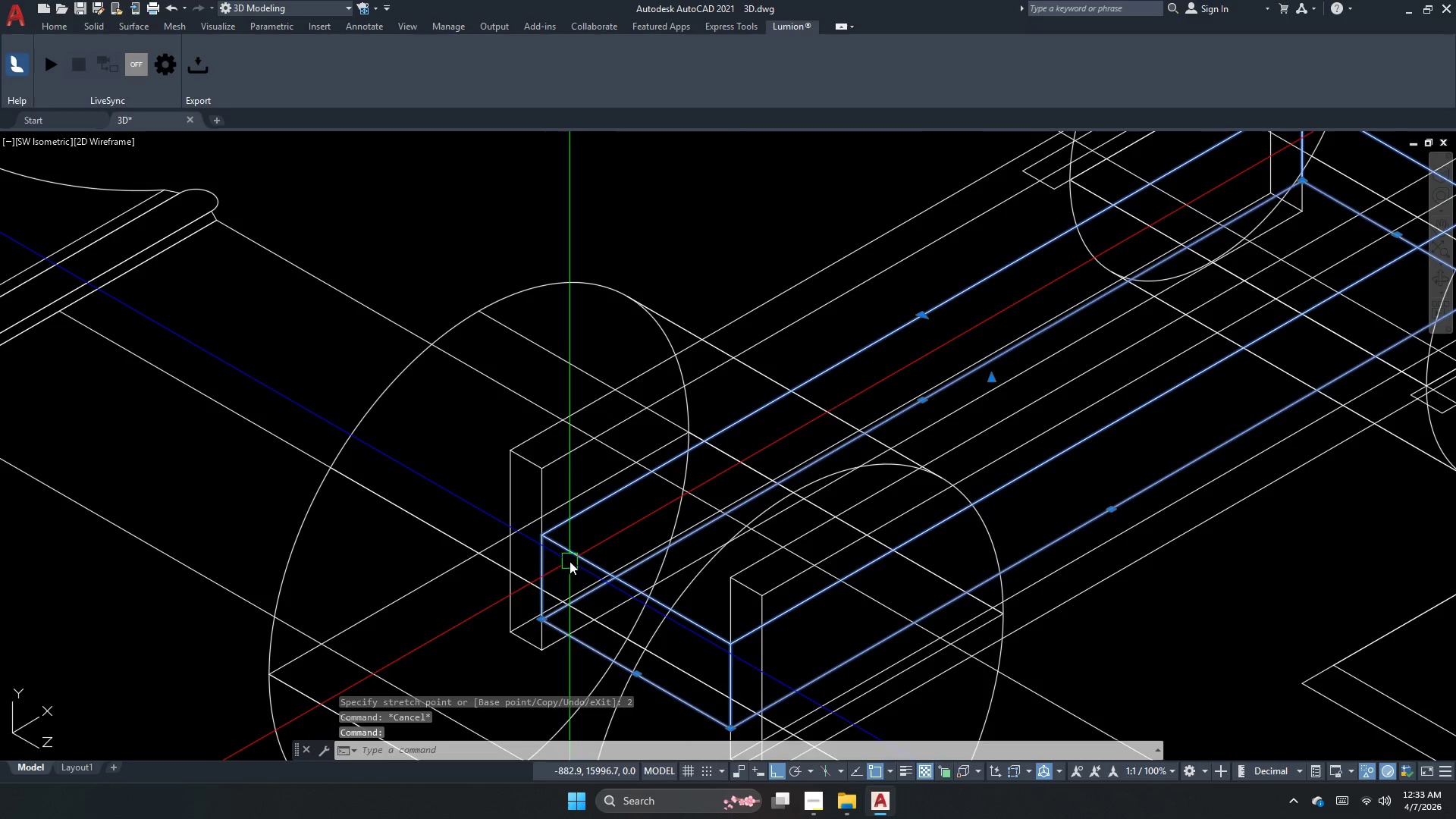 
key(M)
 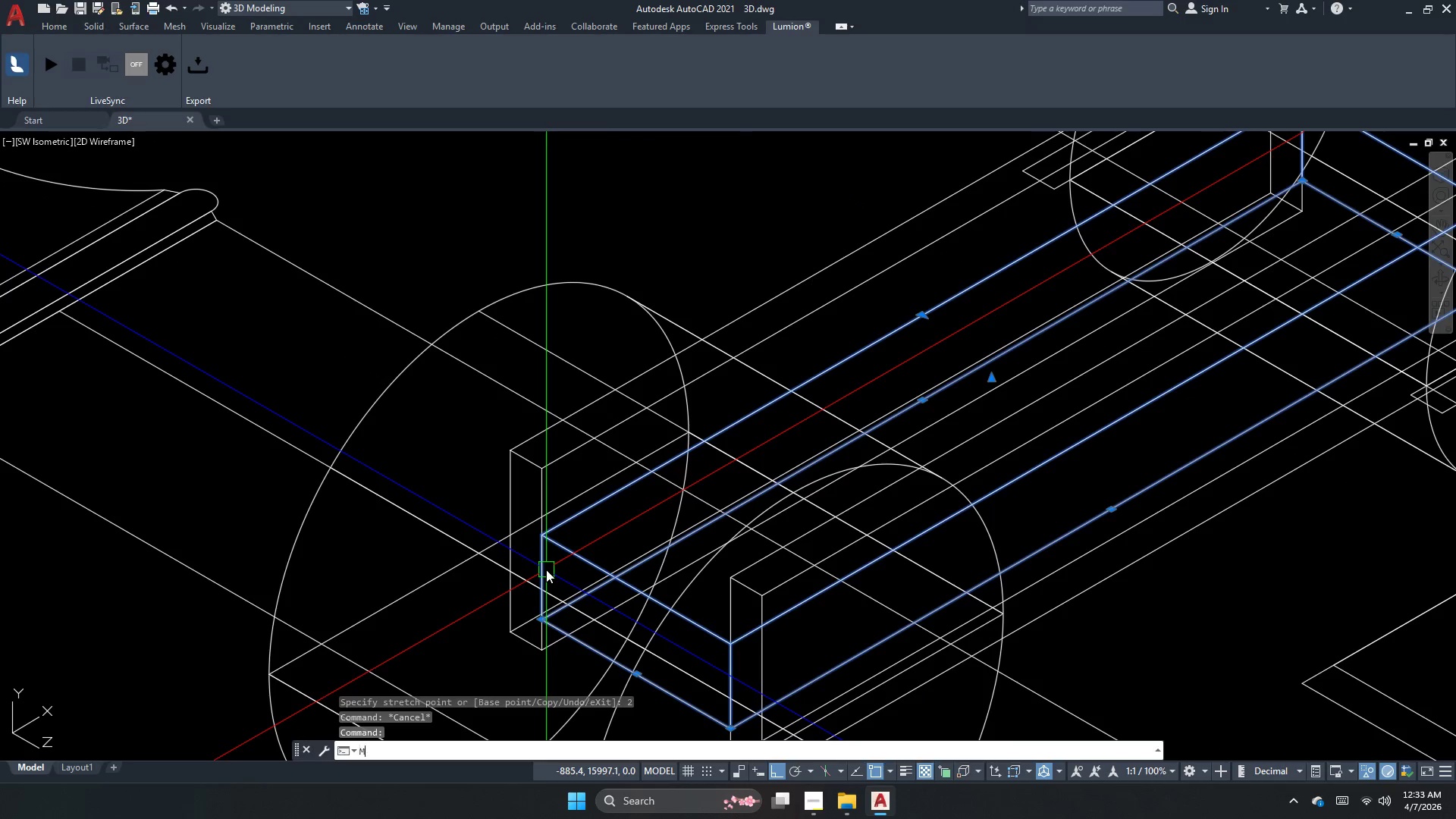 
key(Space)
 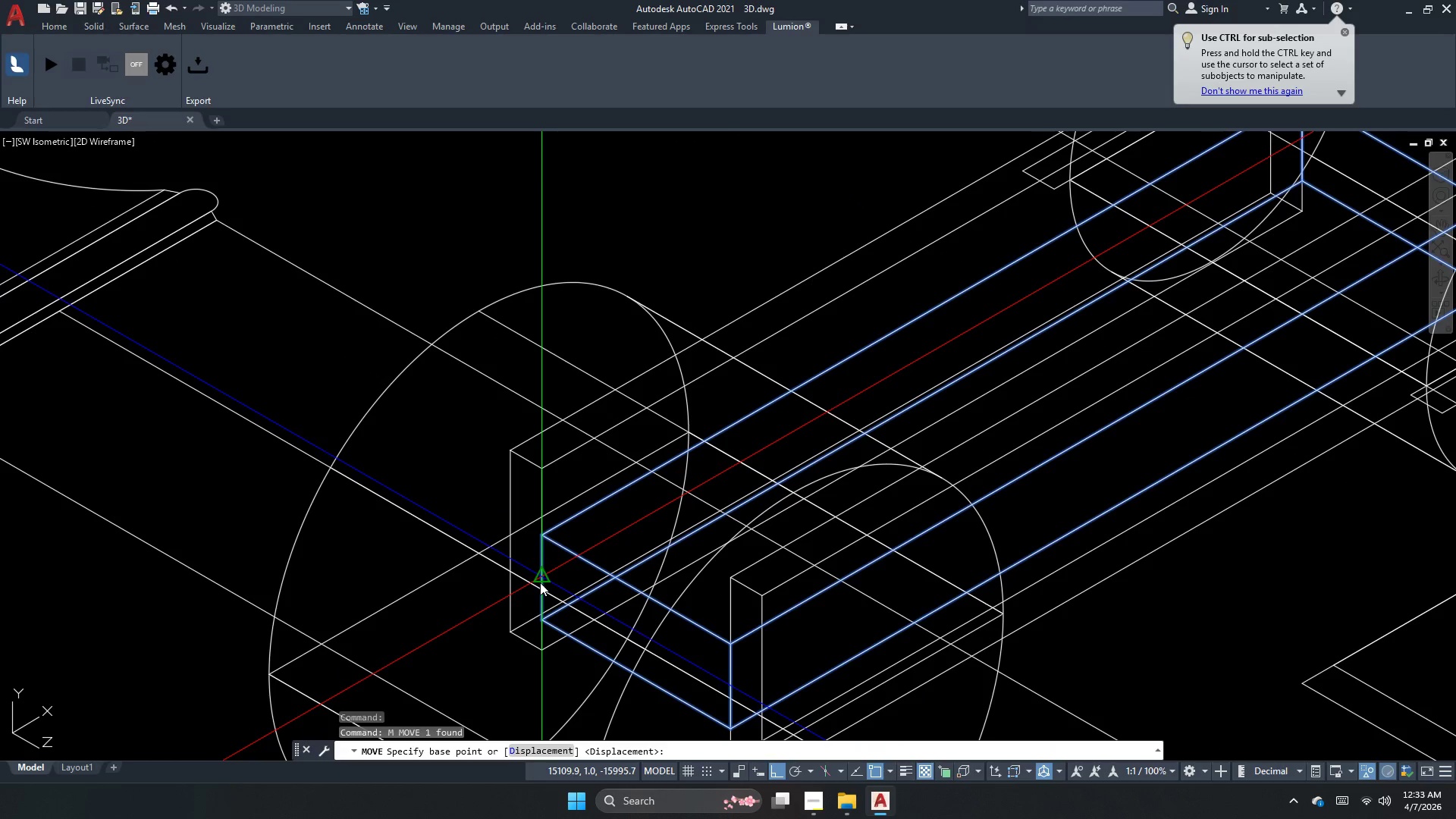 
left_click([540, 582])
 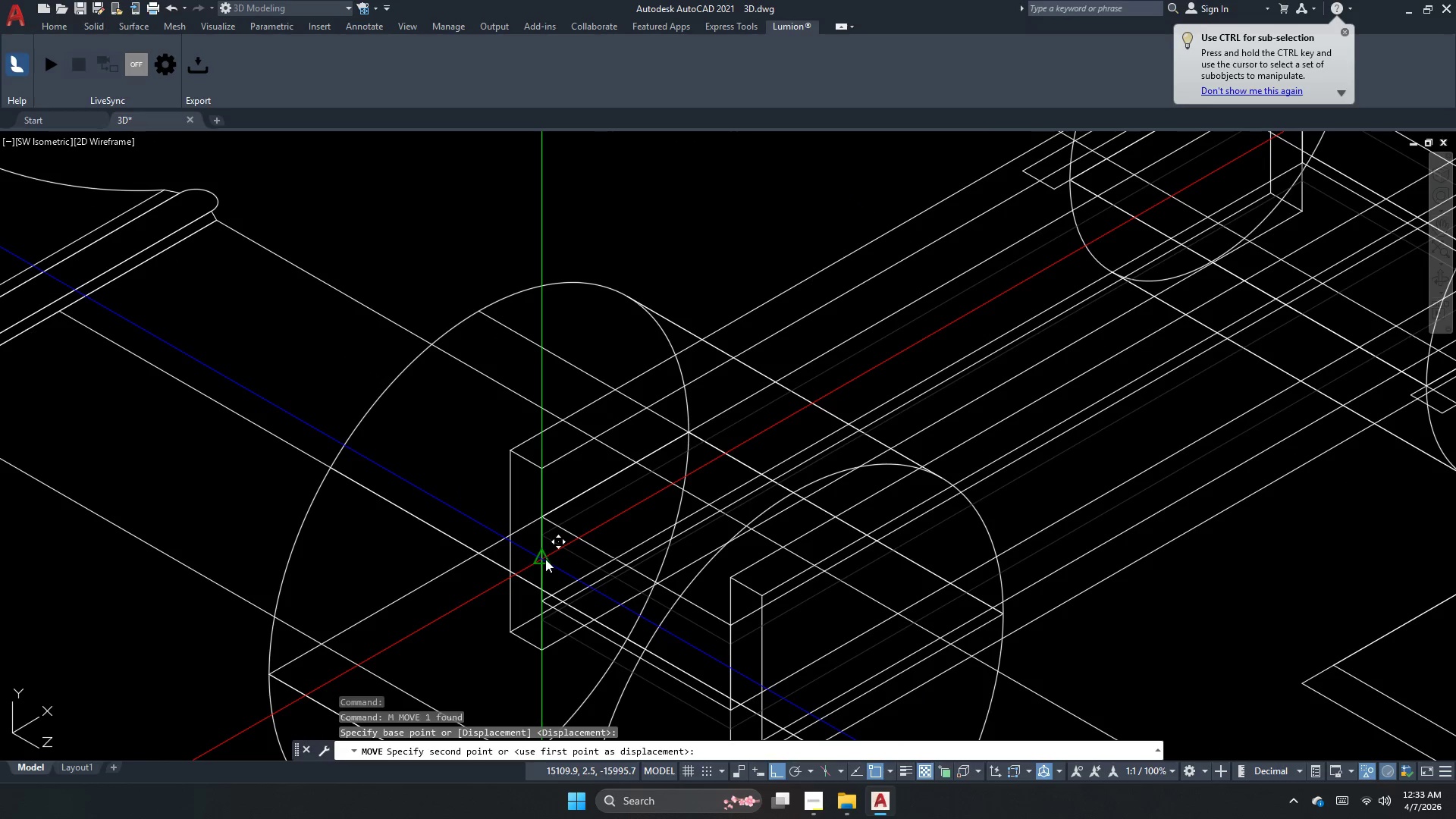 
left_click([545, 562])
 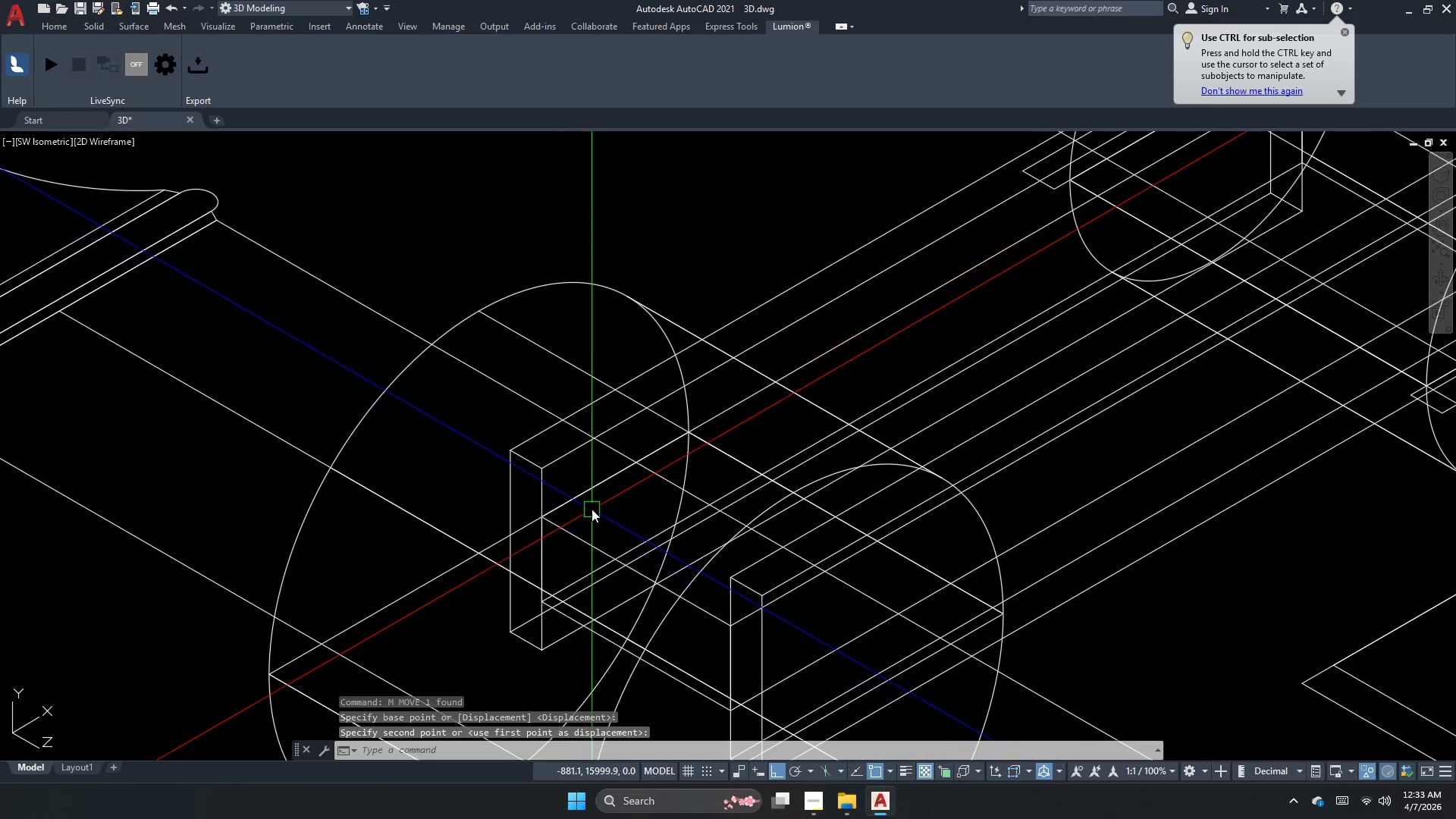 
key(Escape)
 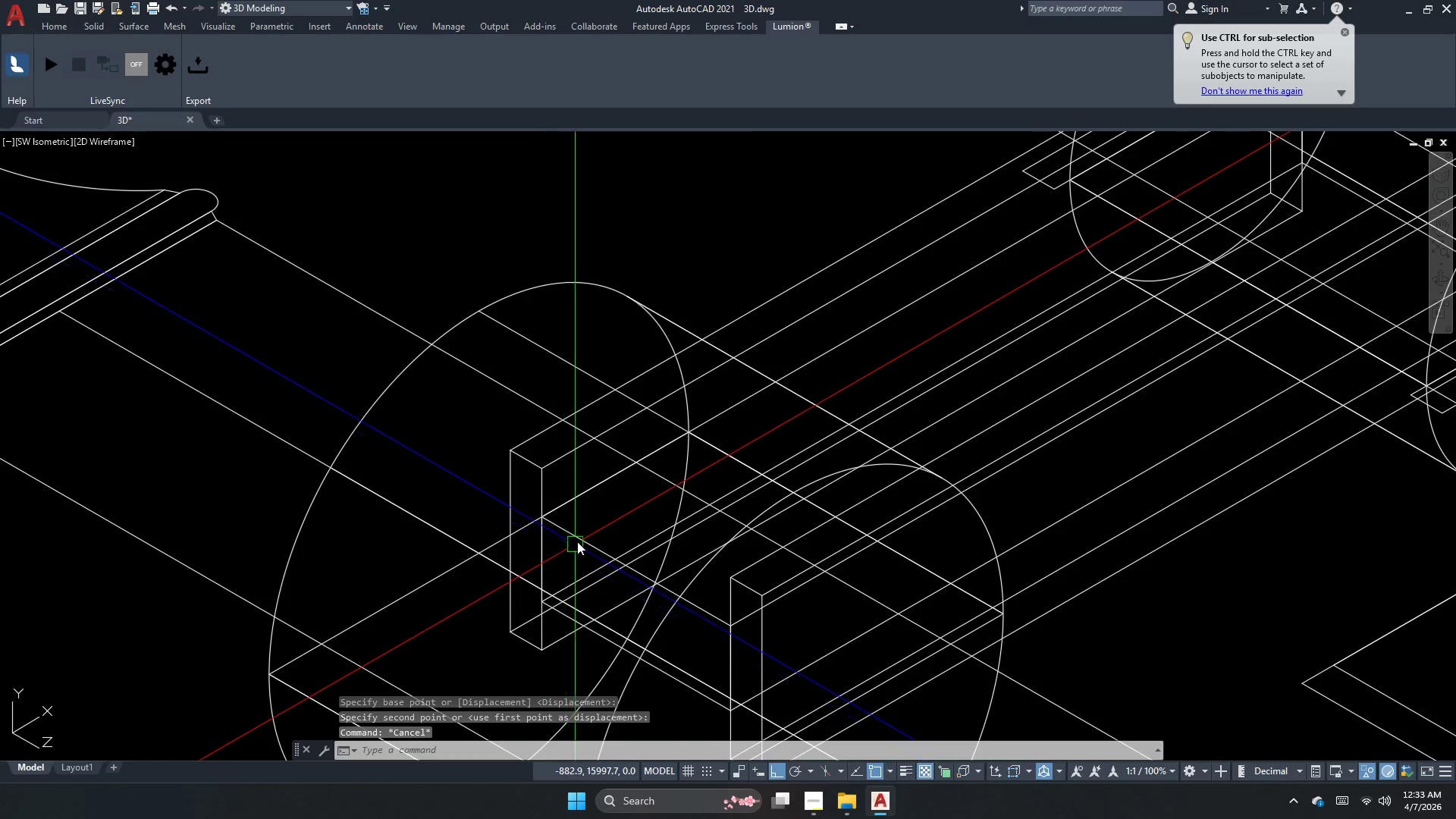 
left_click([580, 538])
 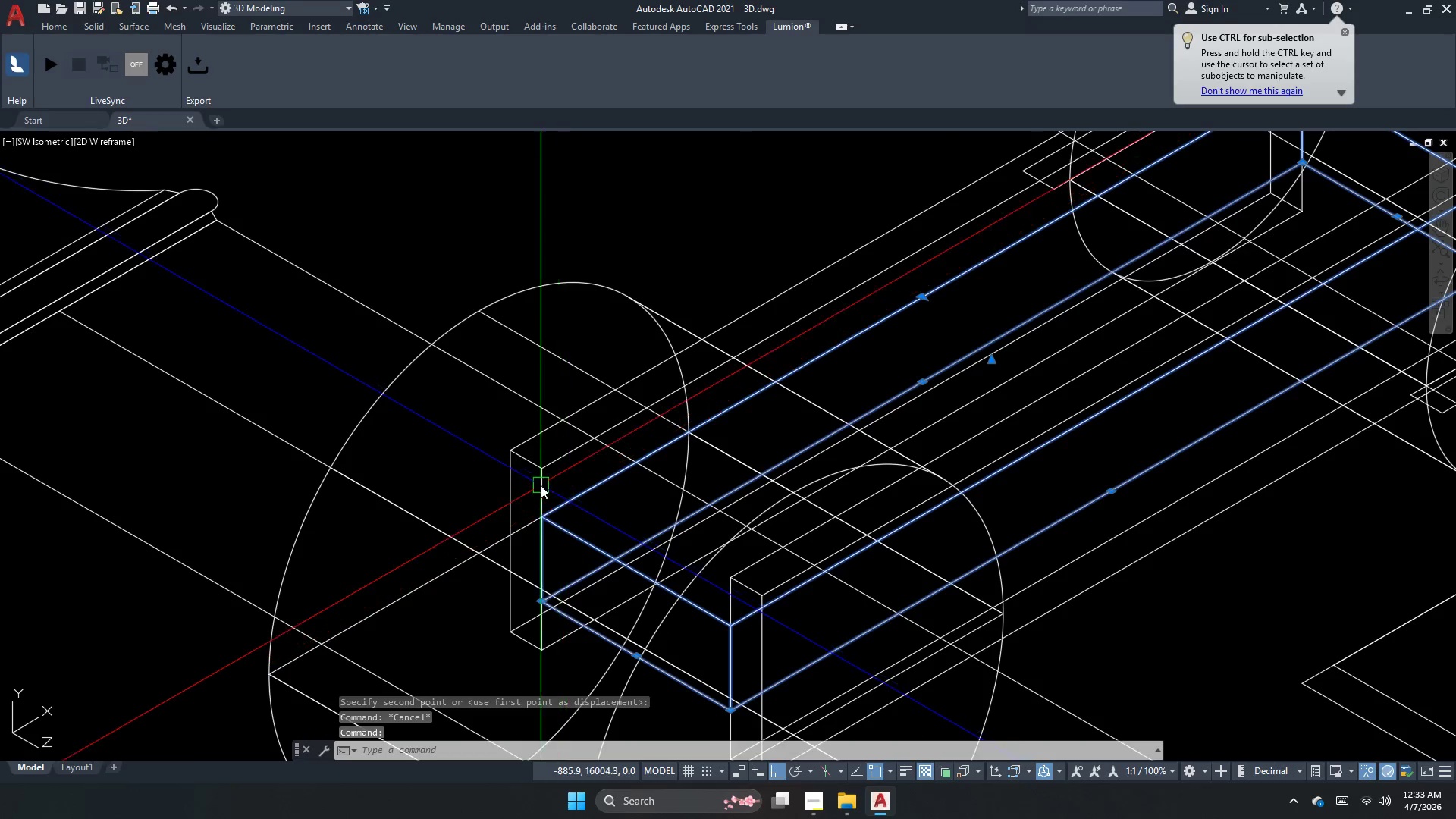 
left_click([532, 484])
 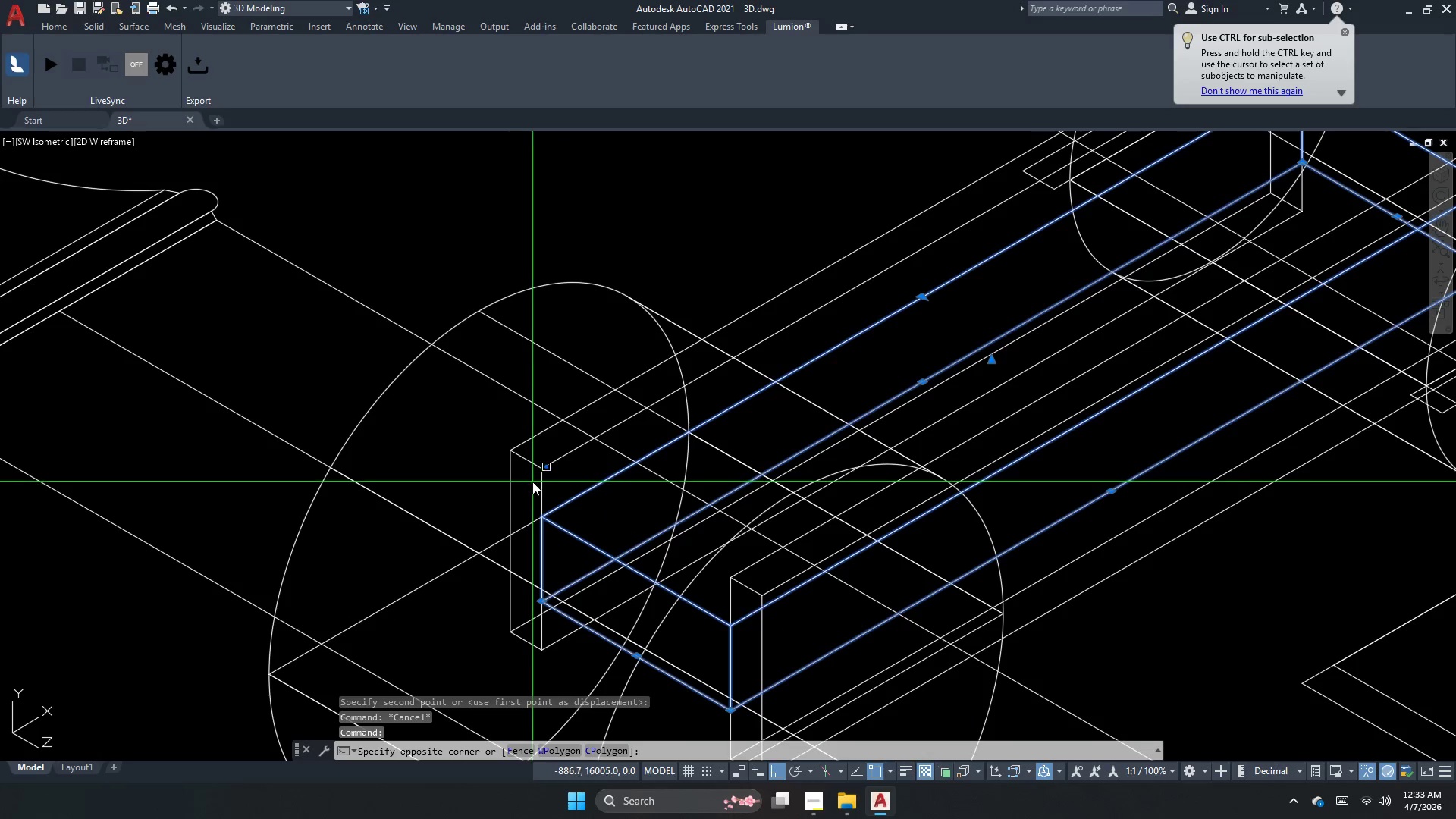 
key(Escape)
 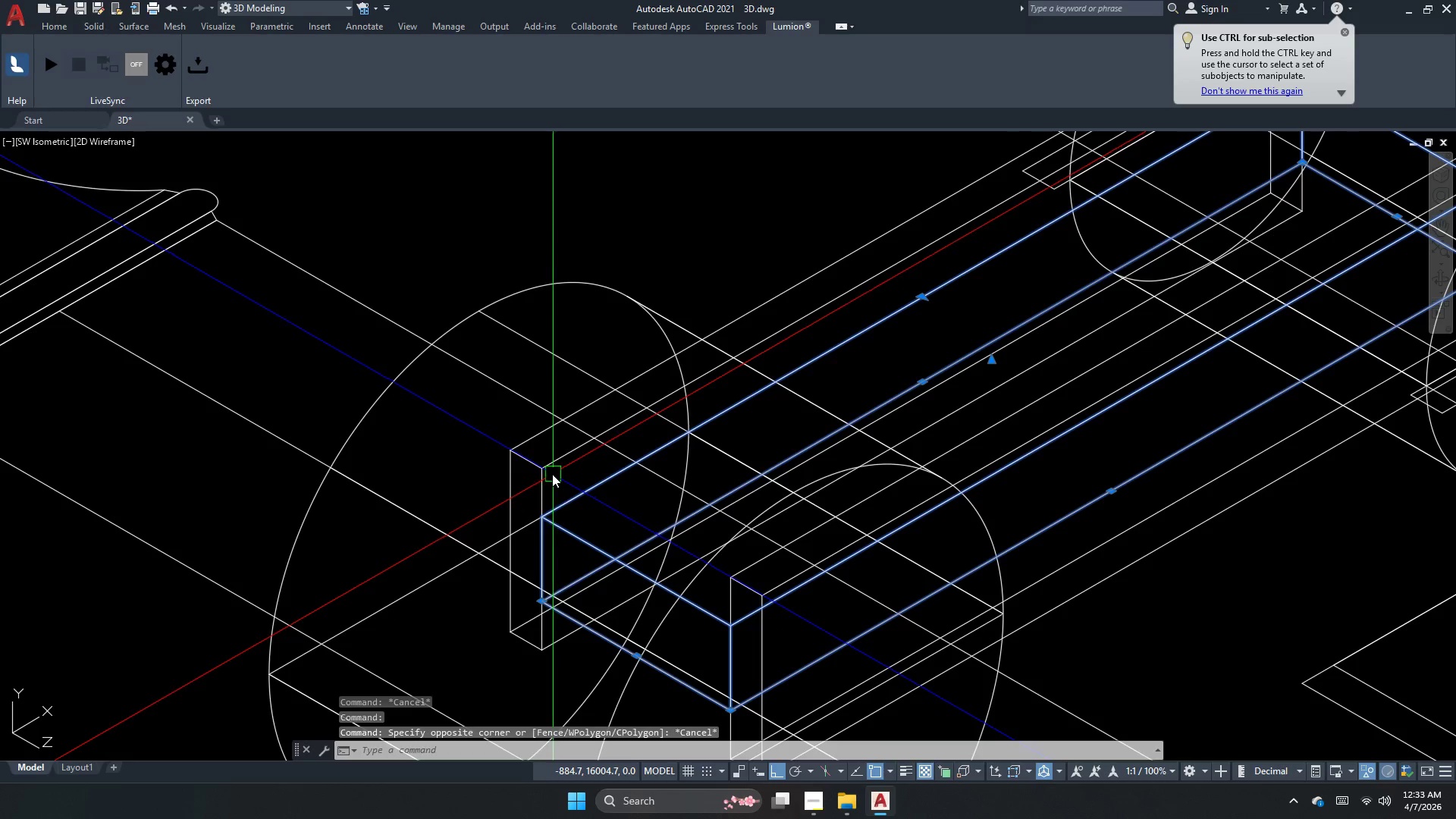 
left_click([549, 474])
 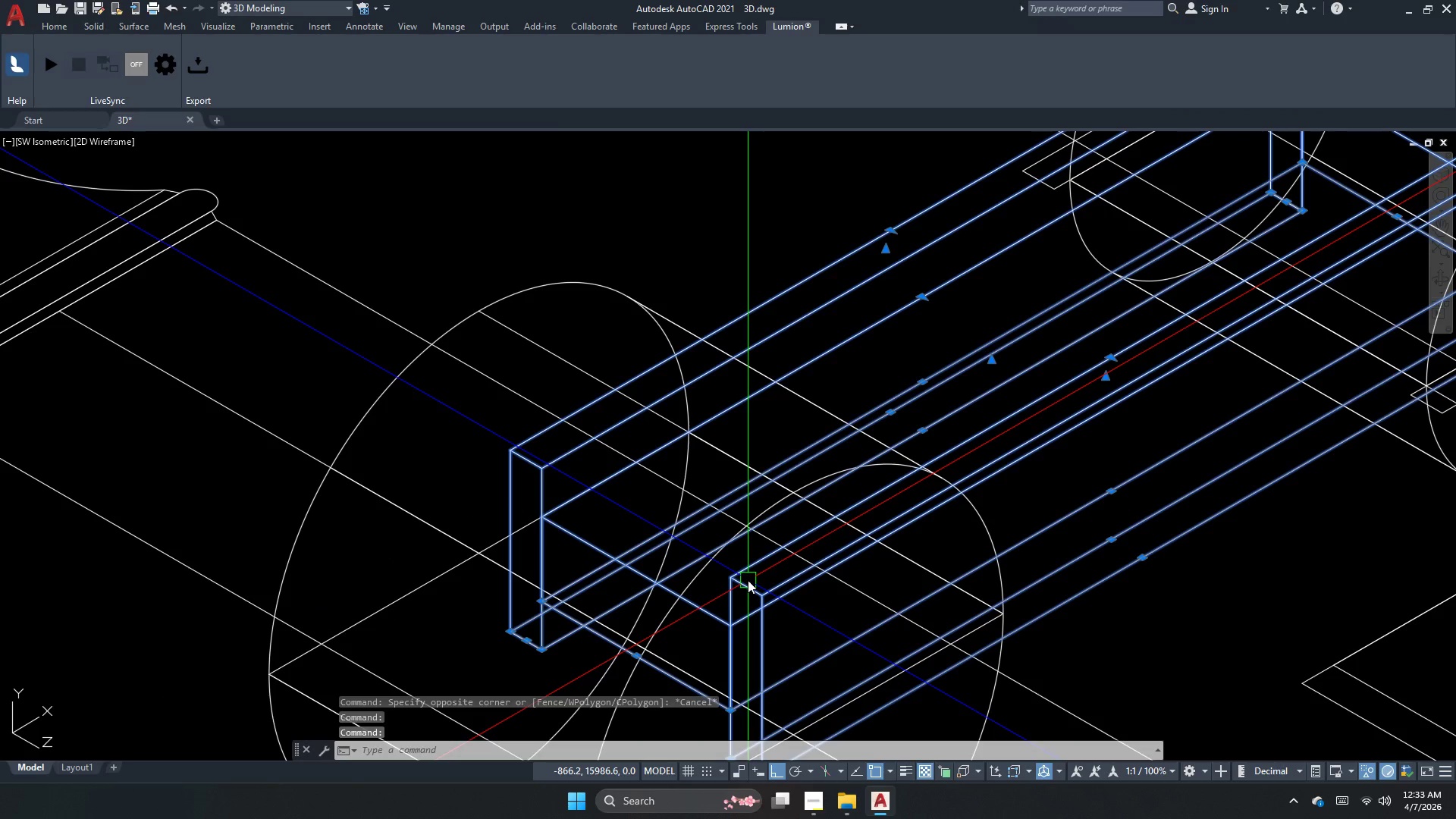 
key(G)
 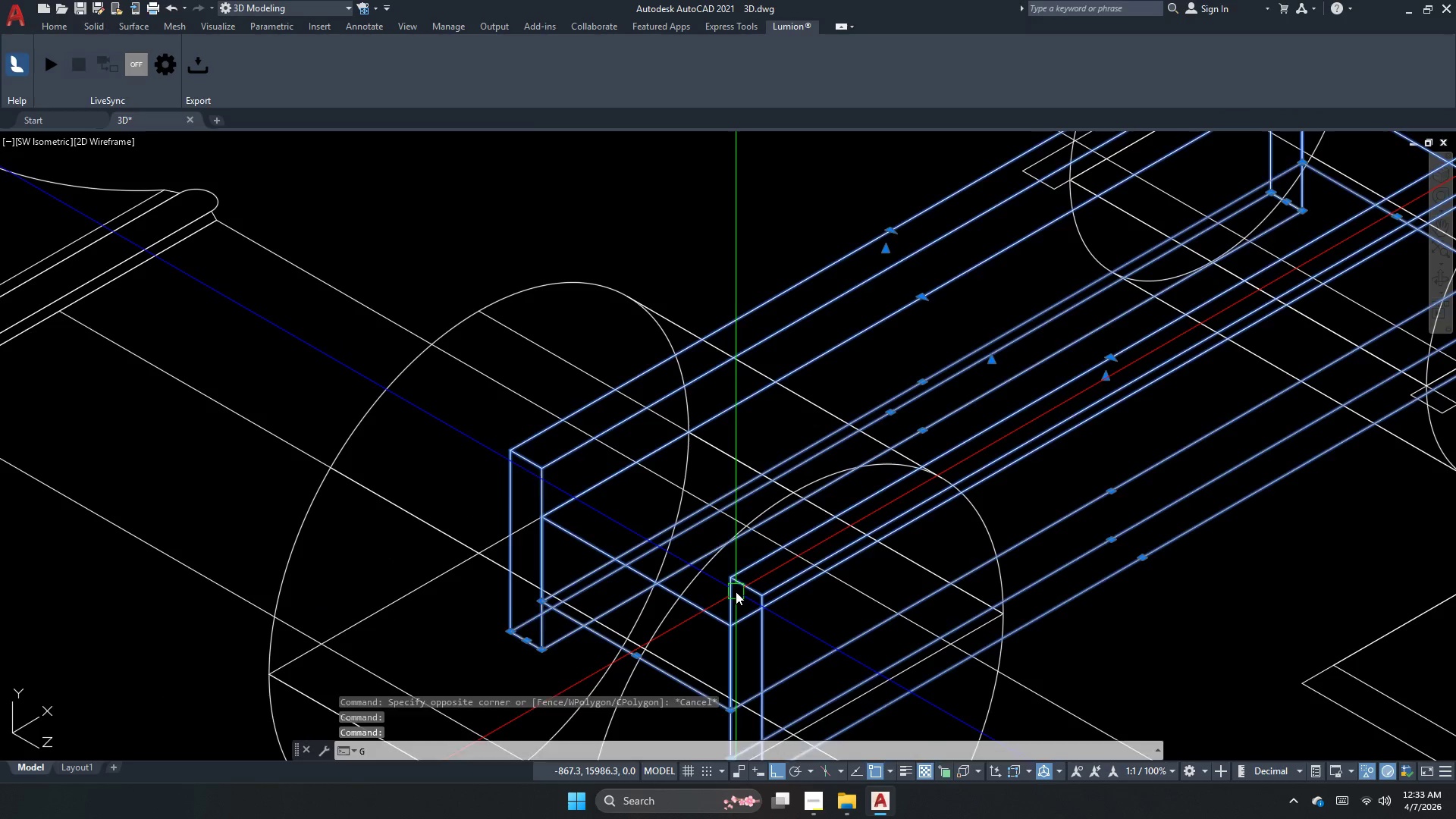 
key(Space)
 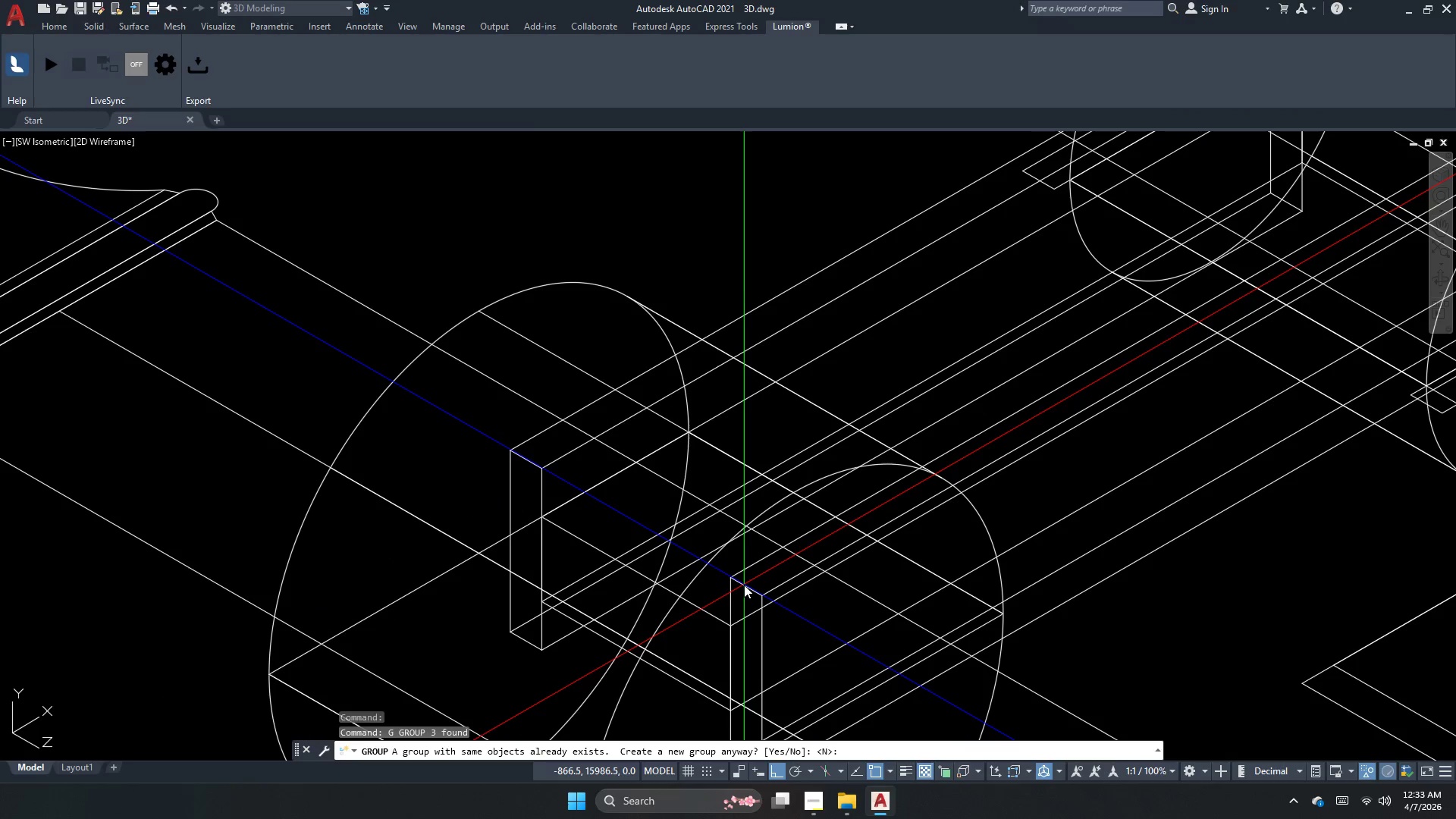 
key(Escape)
 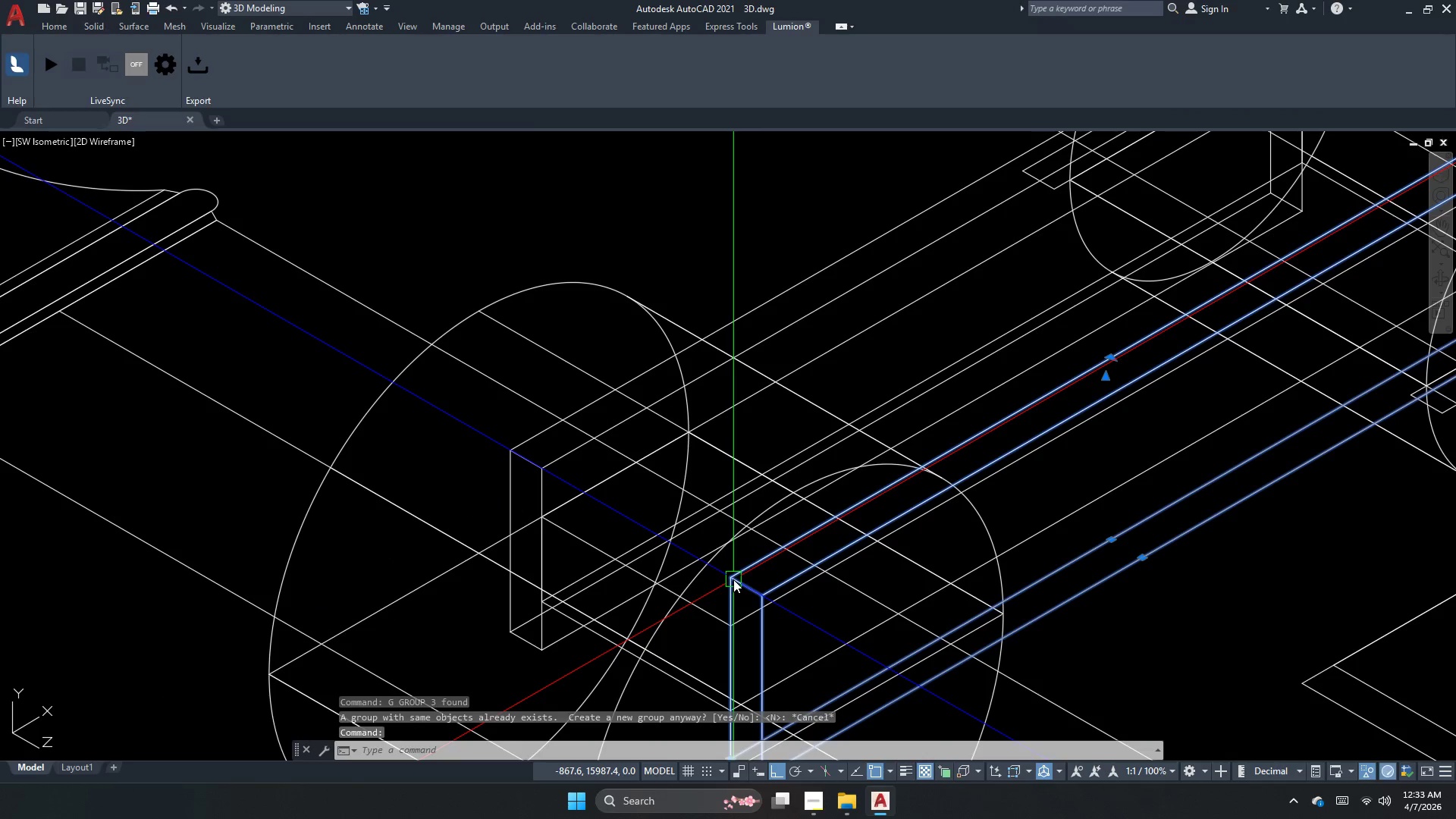 
key(Escape)
 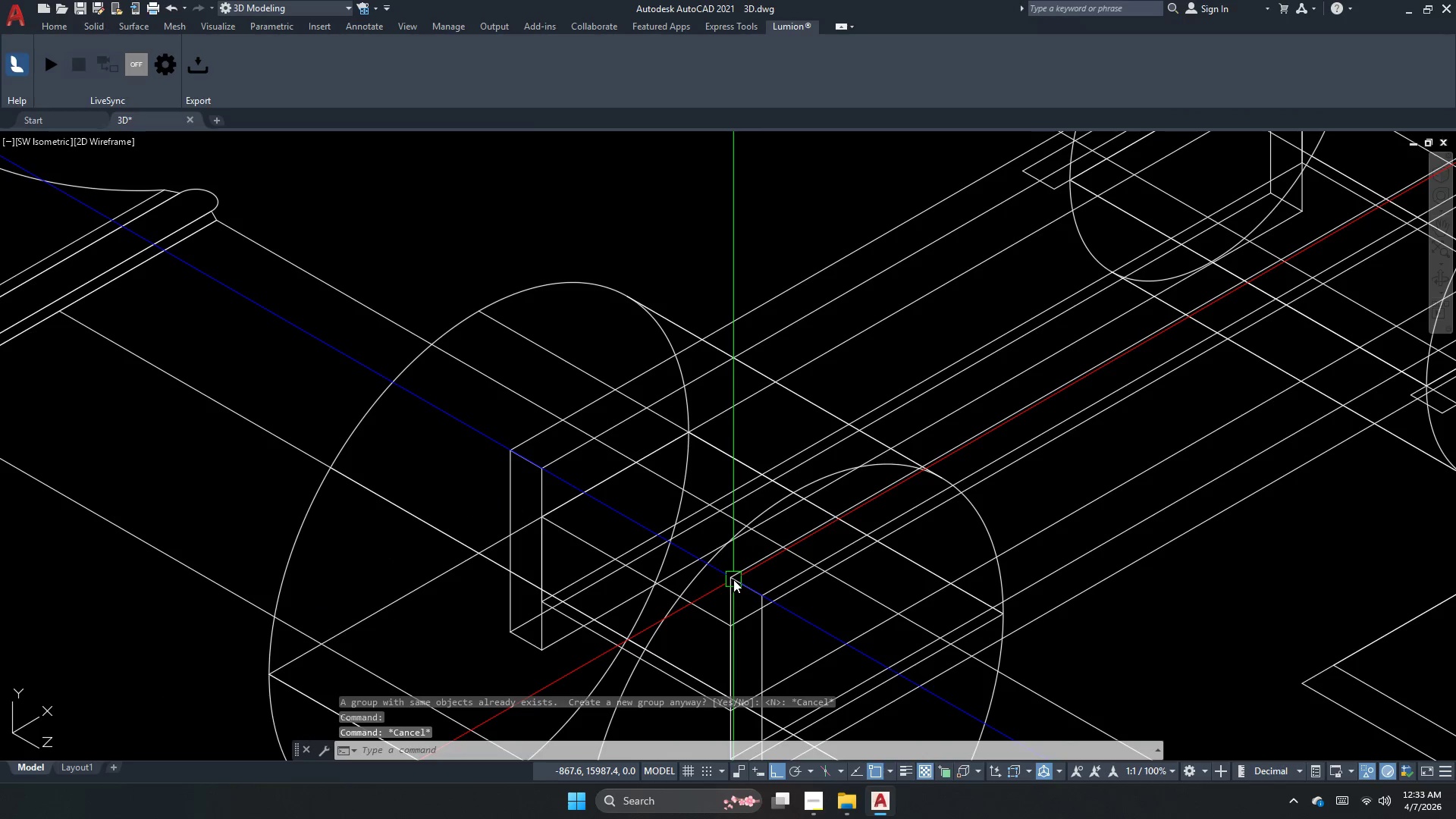 
key(Control+ControlLeft)
 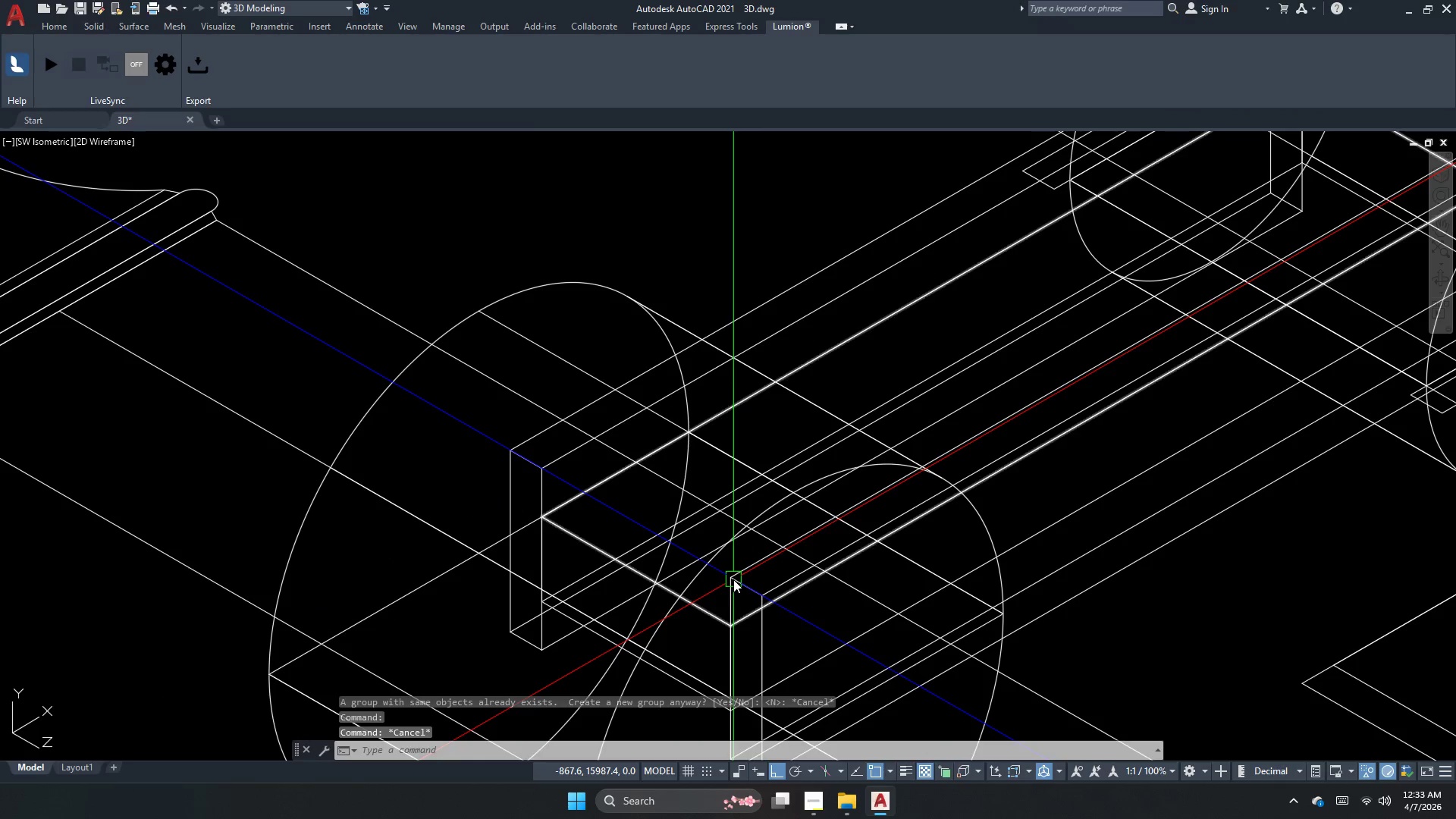 
key(Control+H)
 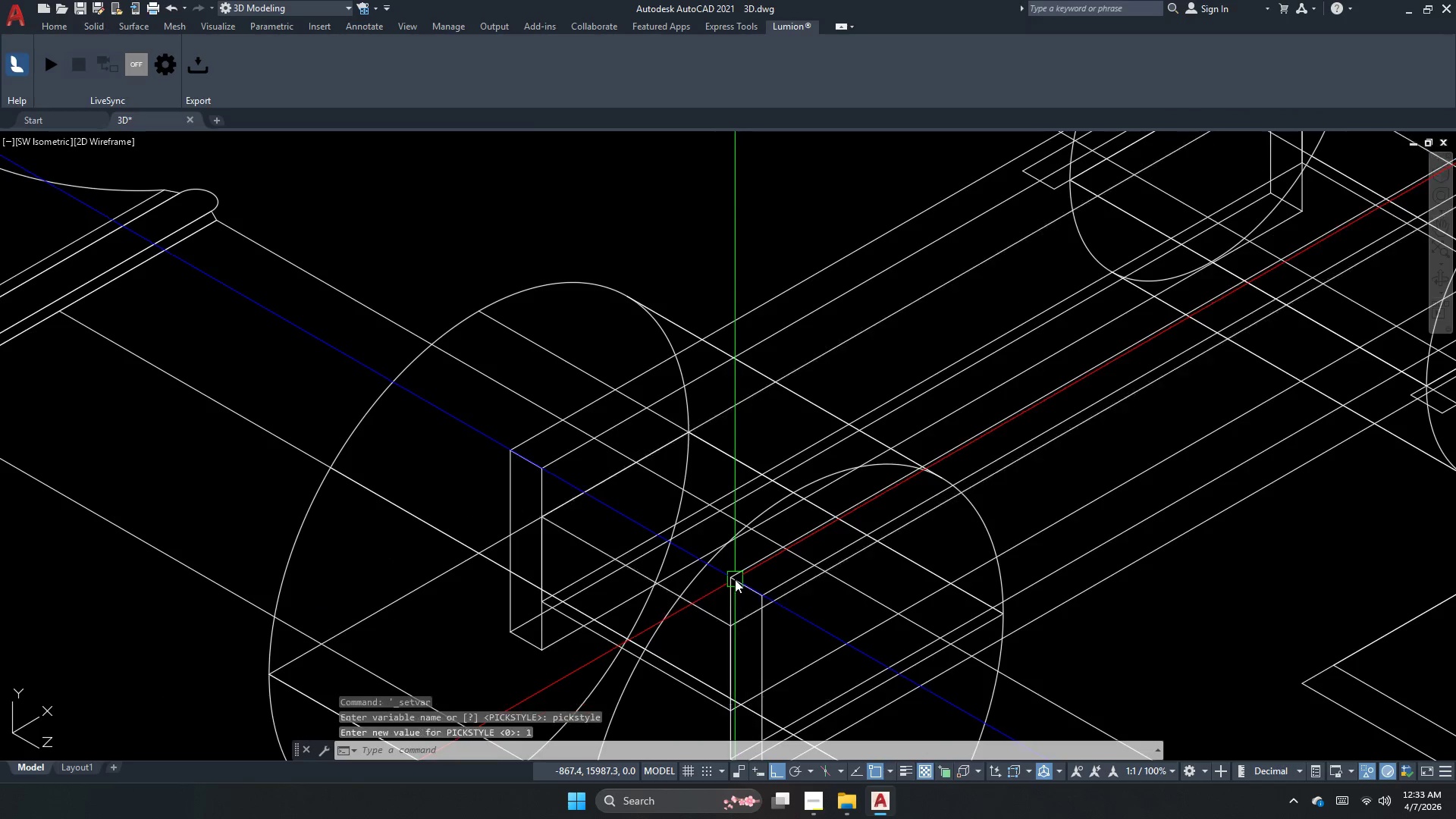 
left_click([733, 579])
 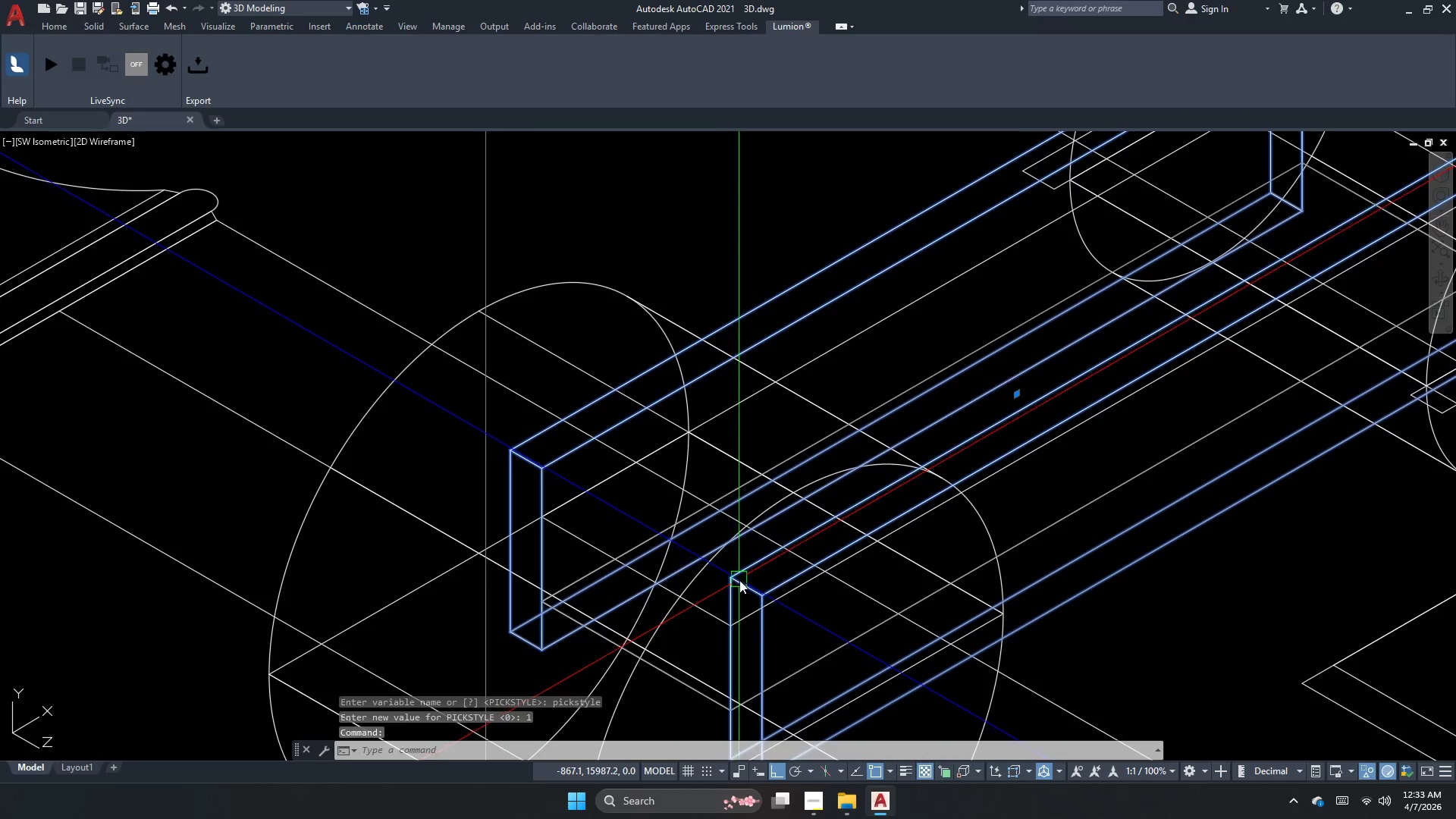 
key(Escape)
 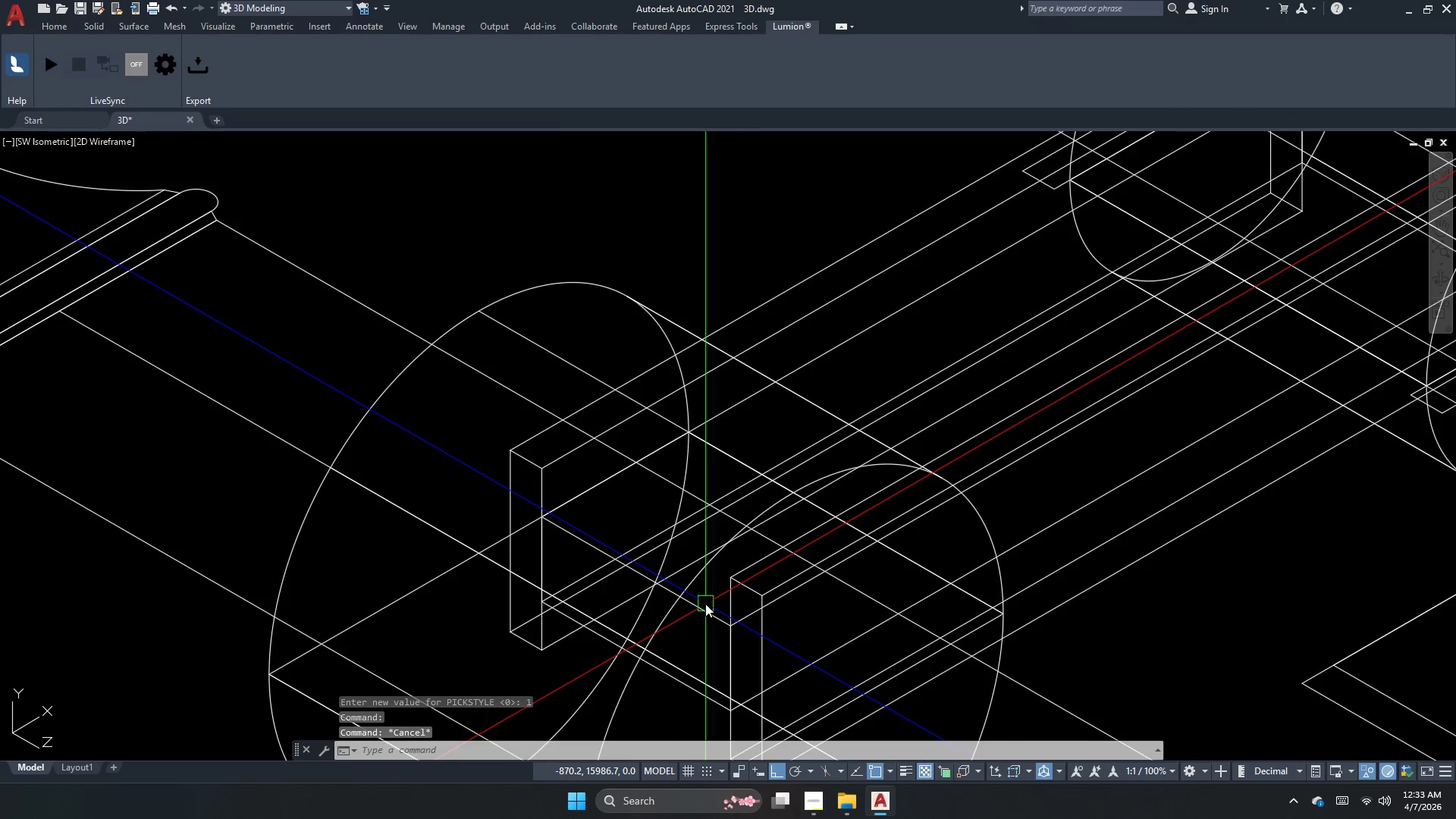 
key(Control+H)
 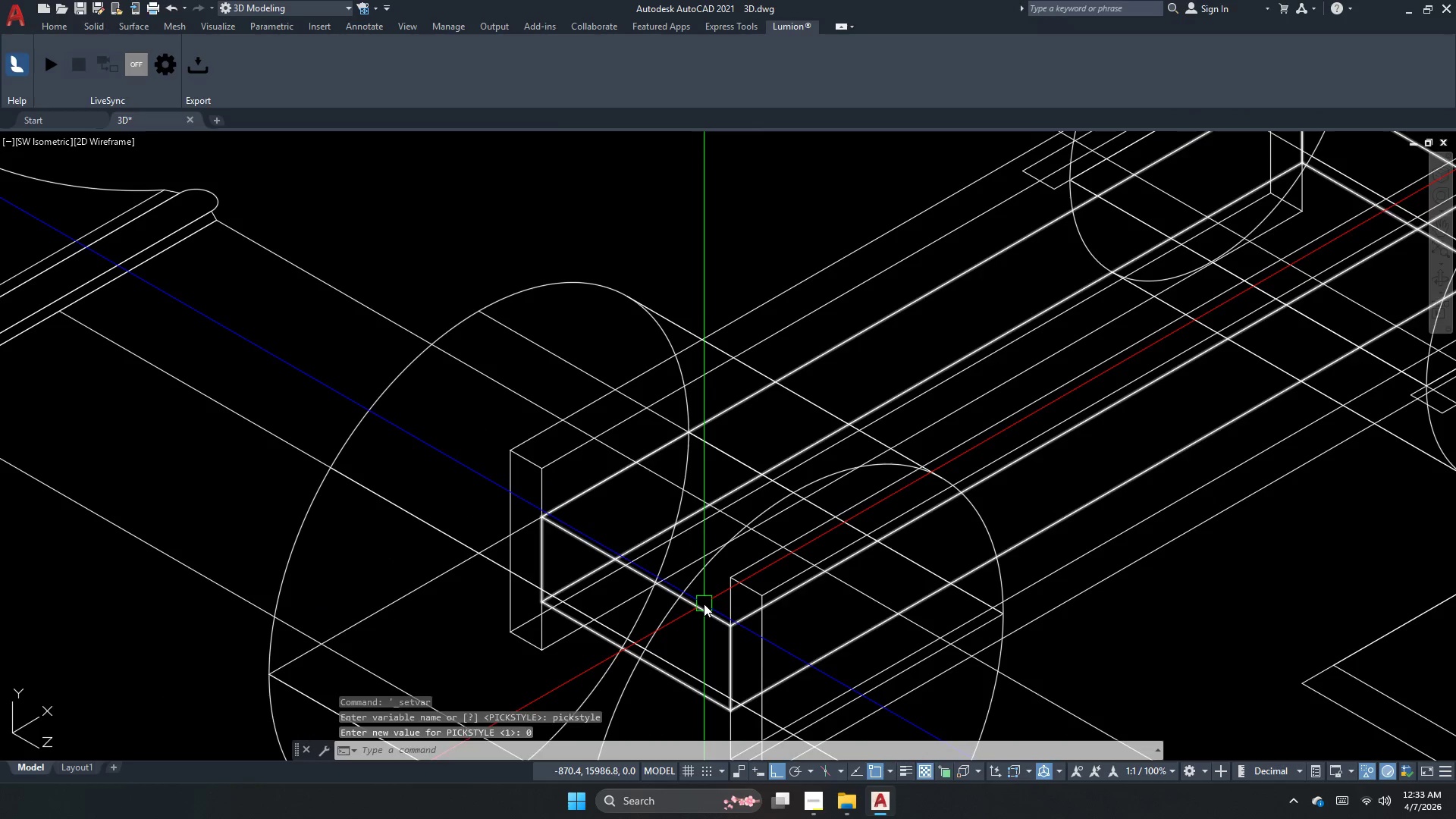 
left_click([704, 604])
 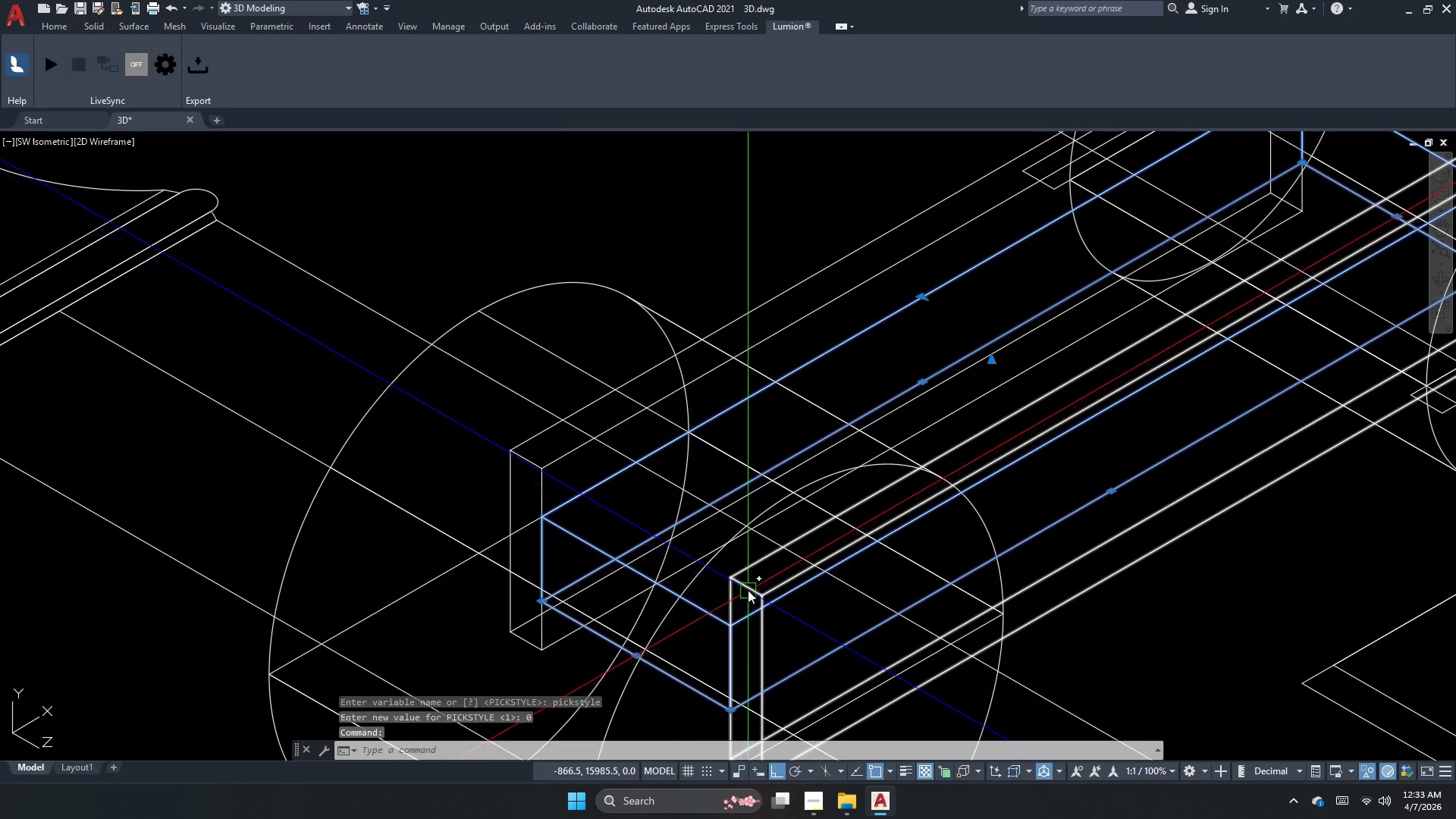 
left_click_drag(start_coordinate=[745, 587], to_coordinate=[741, 588])
 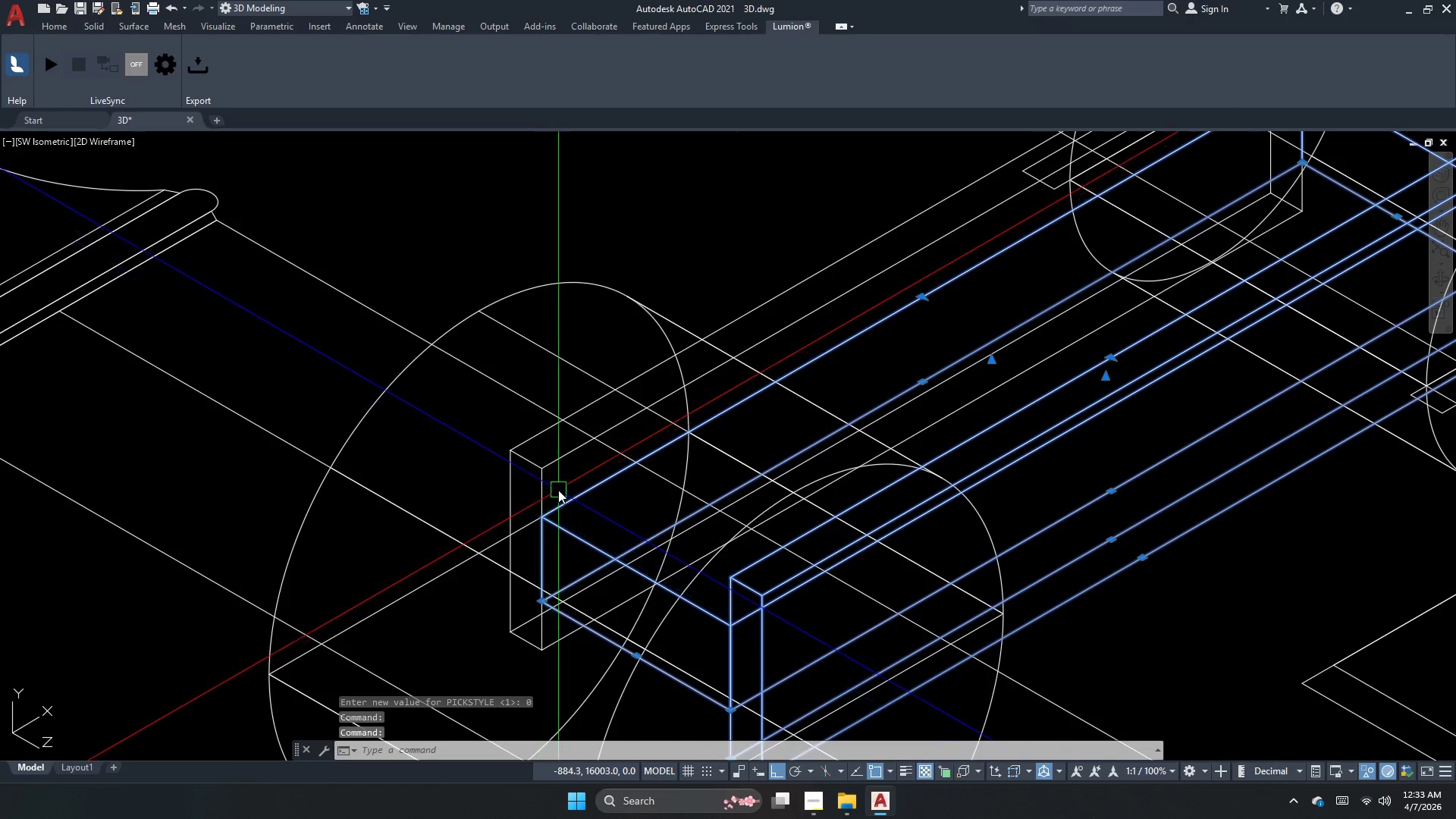 
left_click([548, 487])
 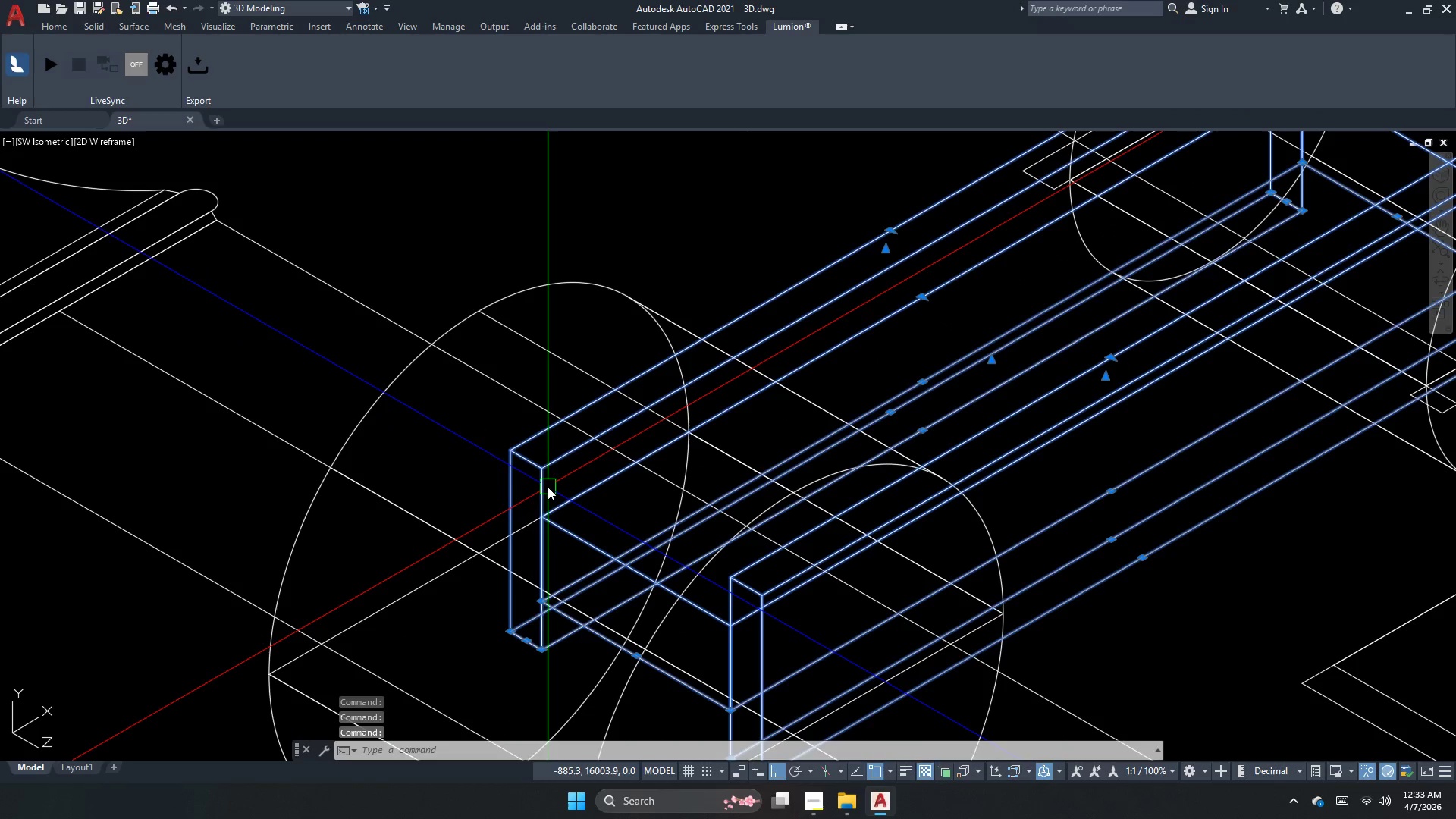 
key(G)
 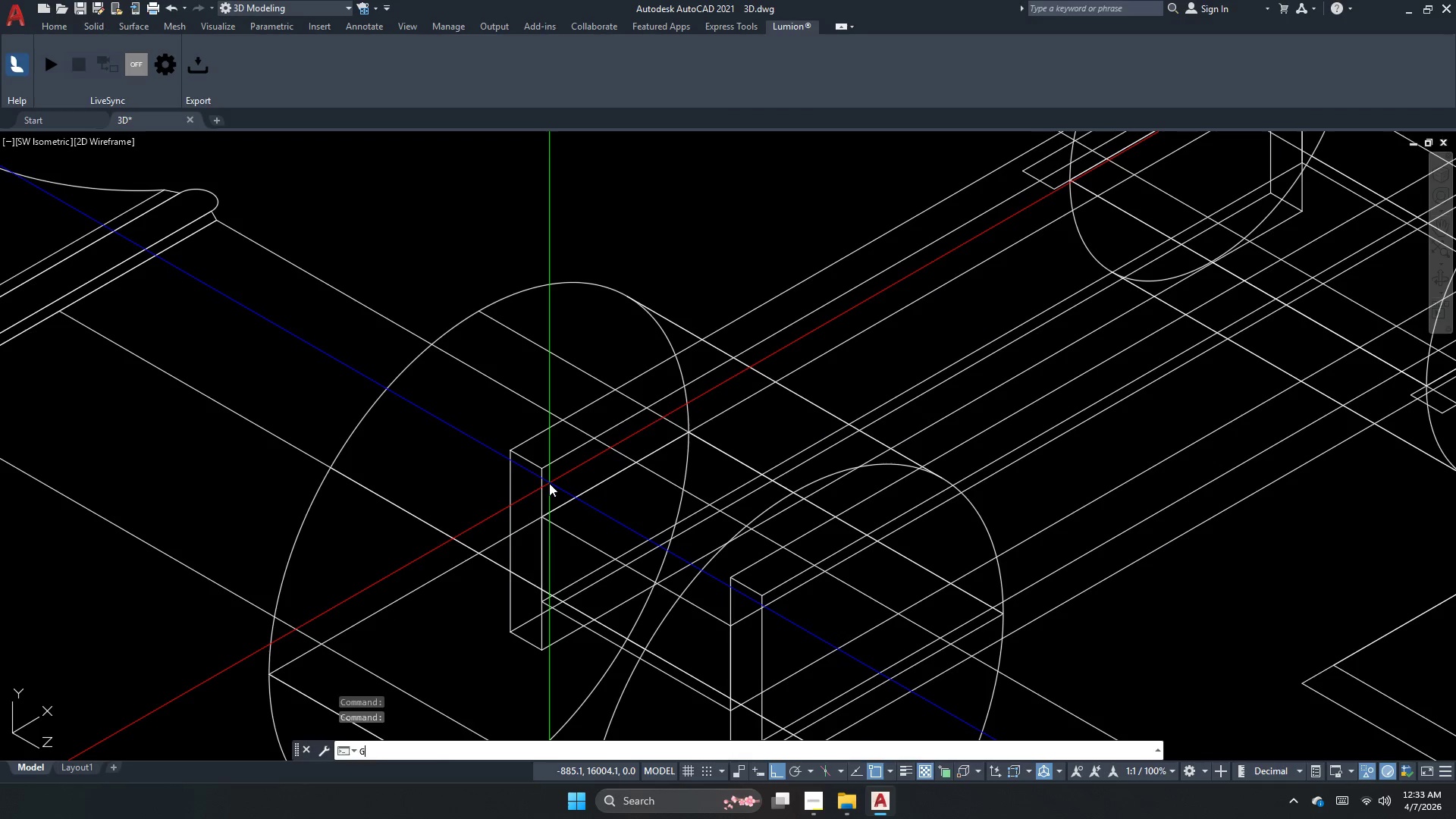 
key(Space)
 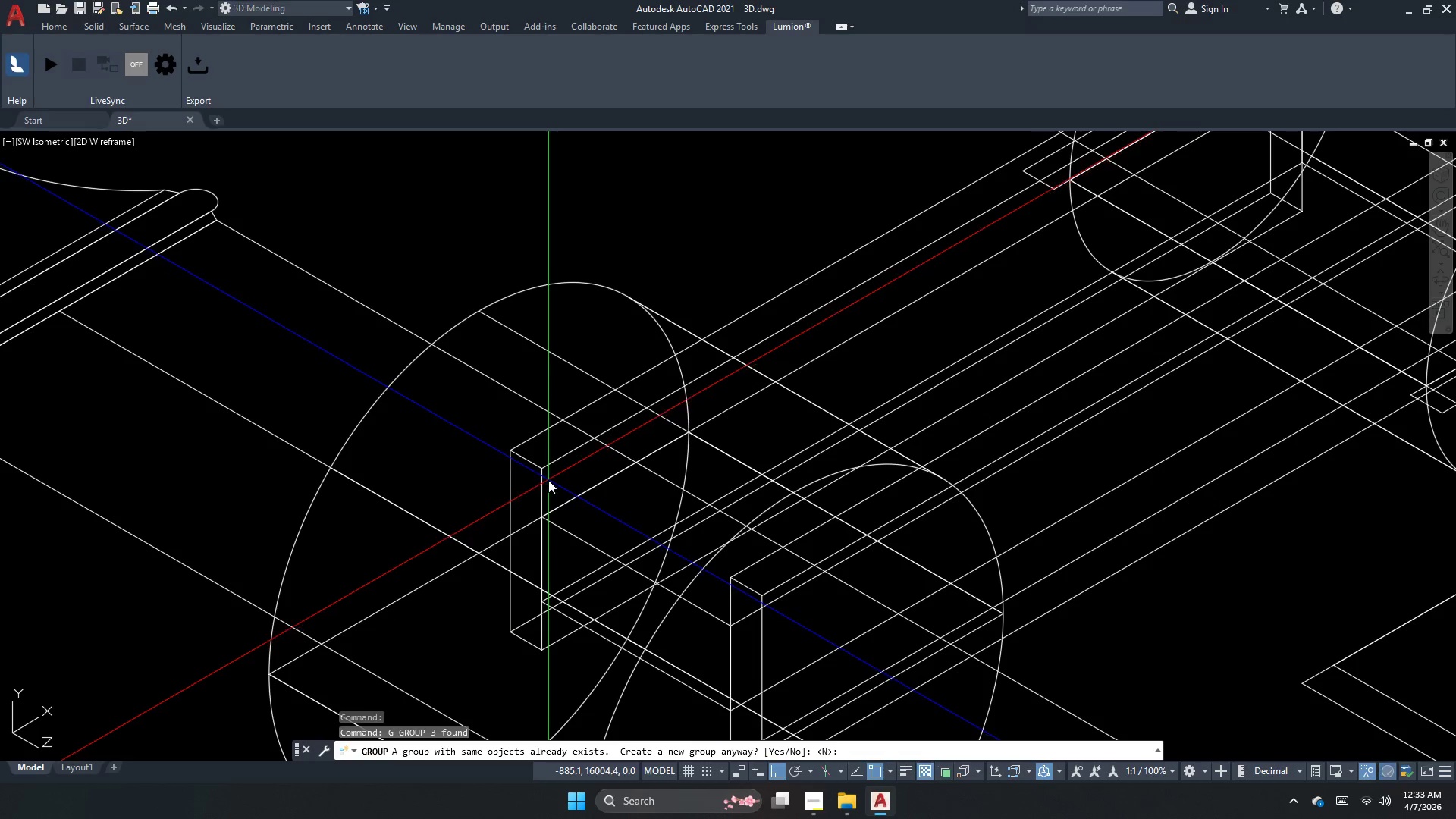 
left_click_drag(start_coordinate=[548, 480], to_coordinate=[540, 484])
 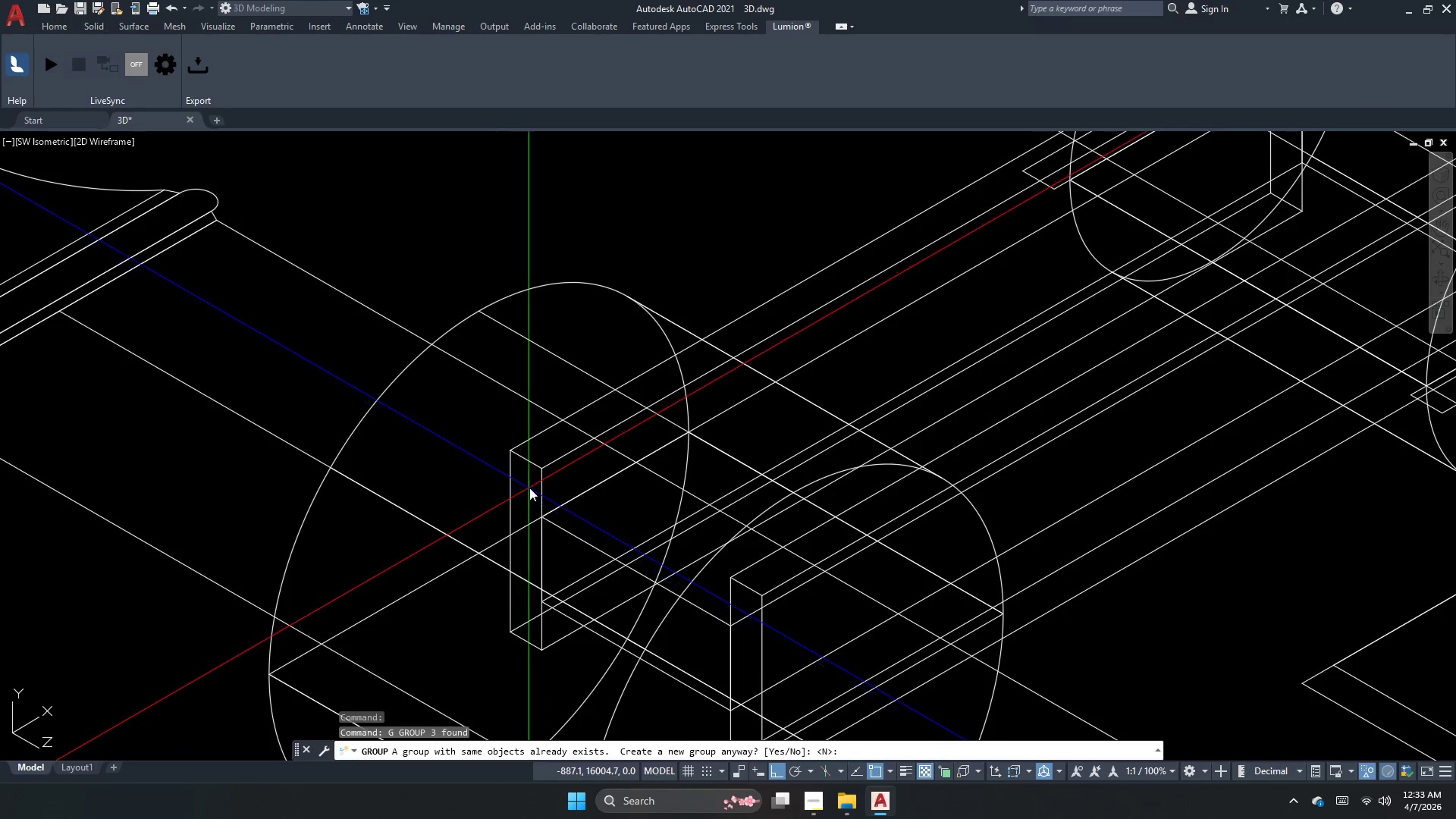 
key(Escape)
 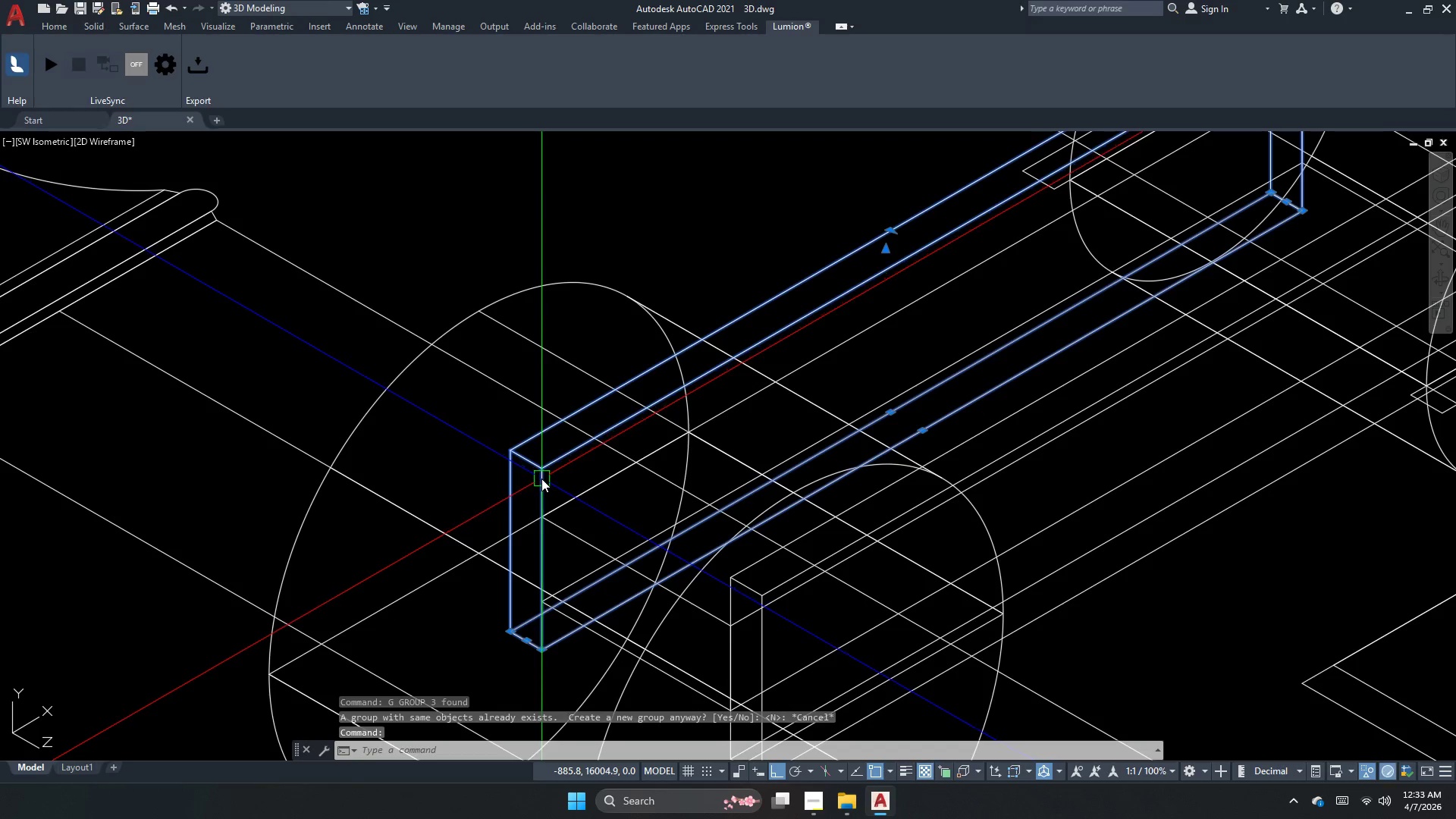 
key(Escape)
 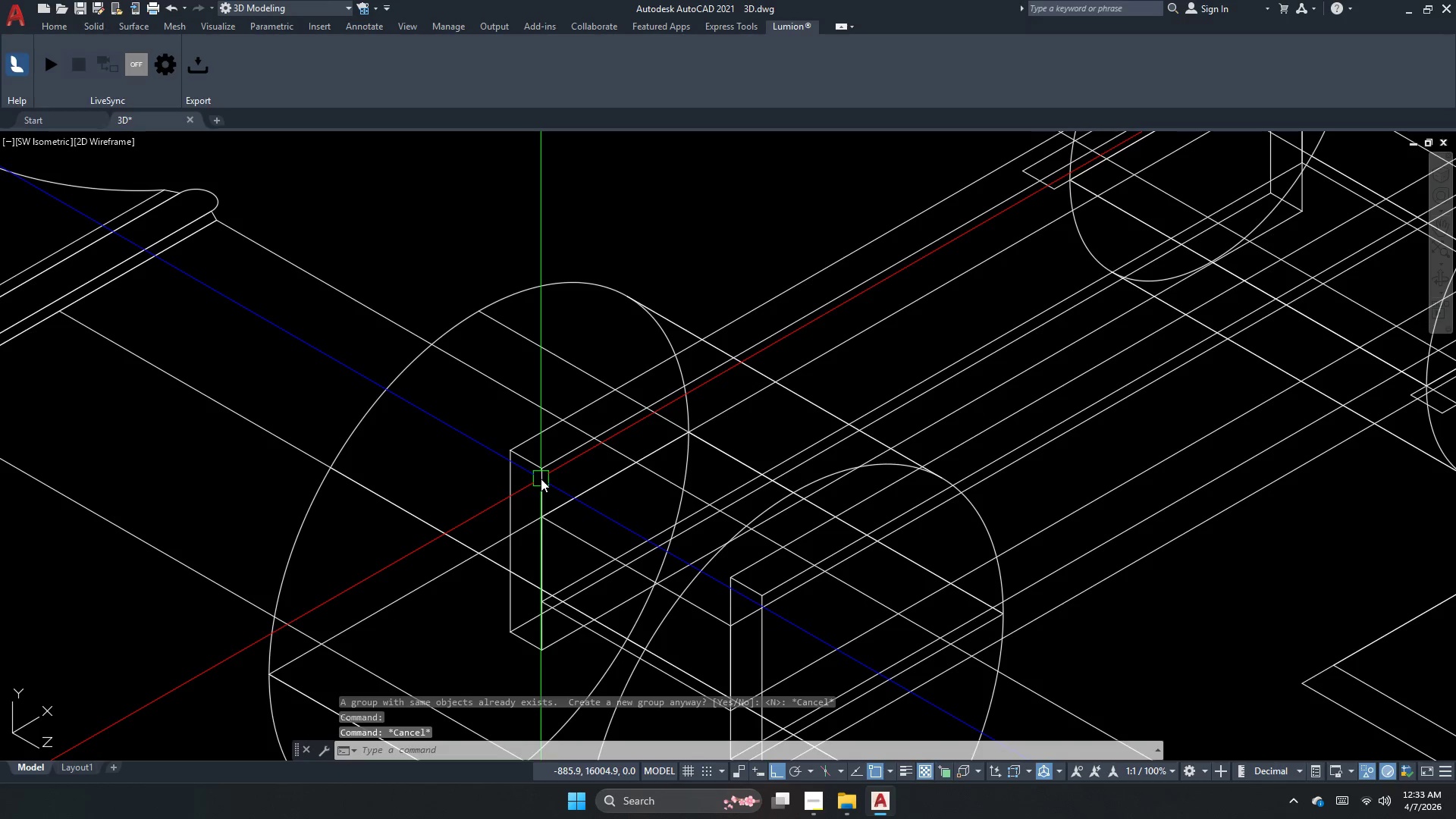 
key(Control+ControlLeft)
 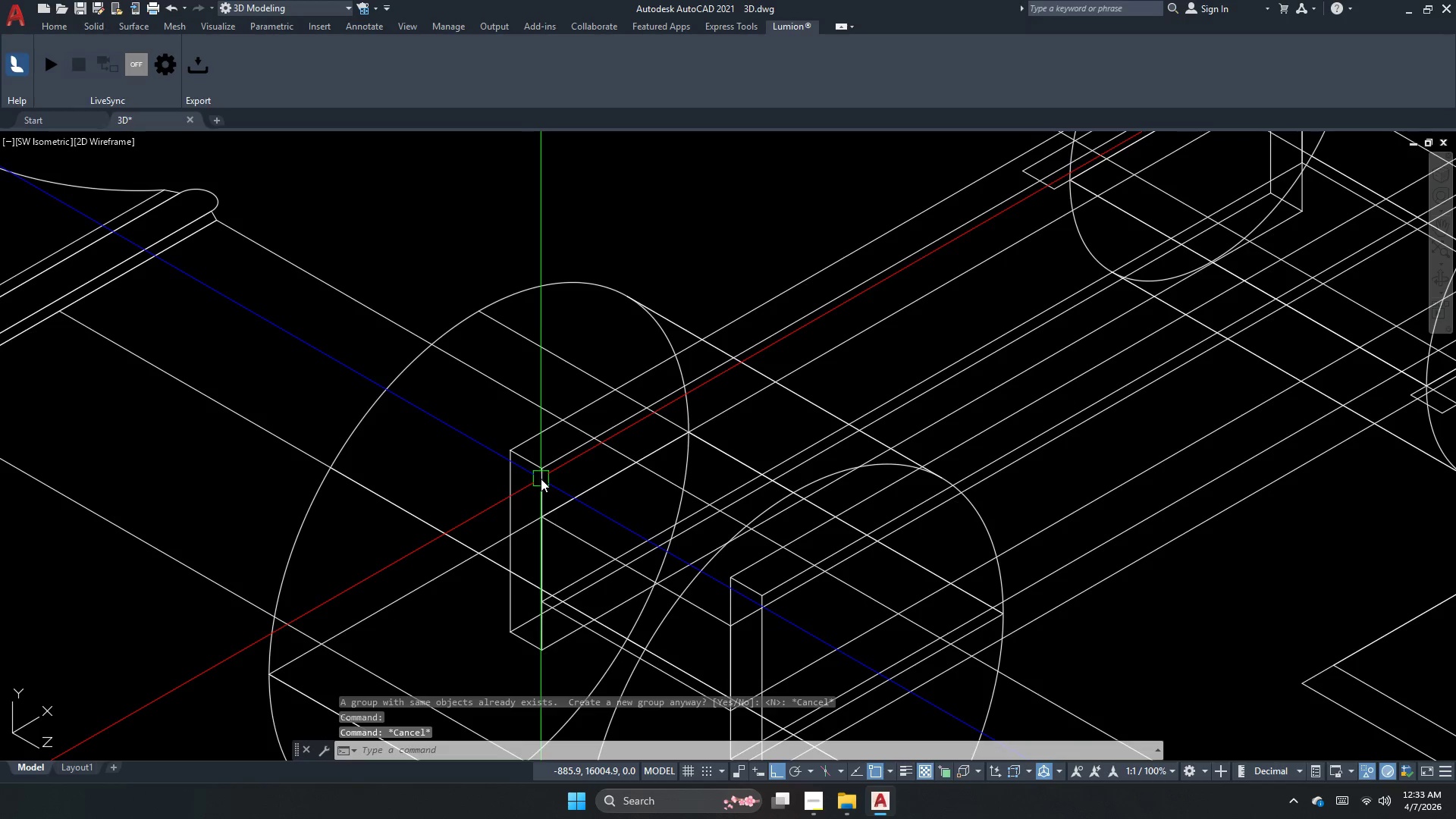 
key(Control+H)
 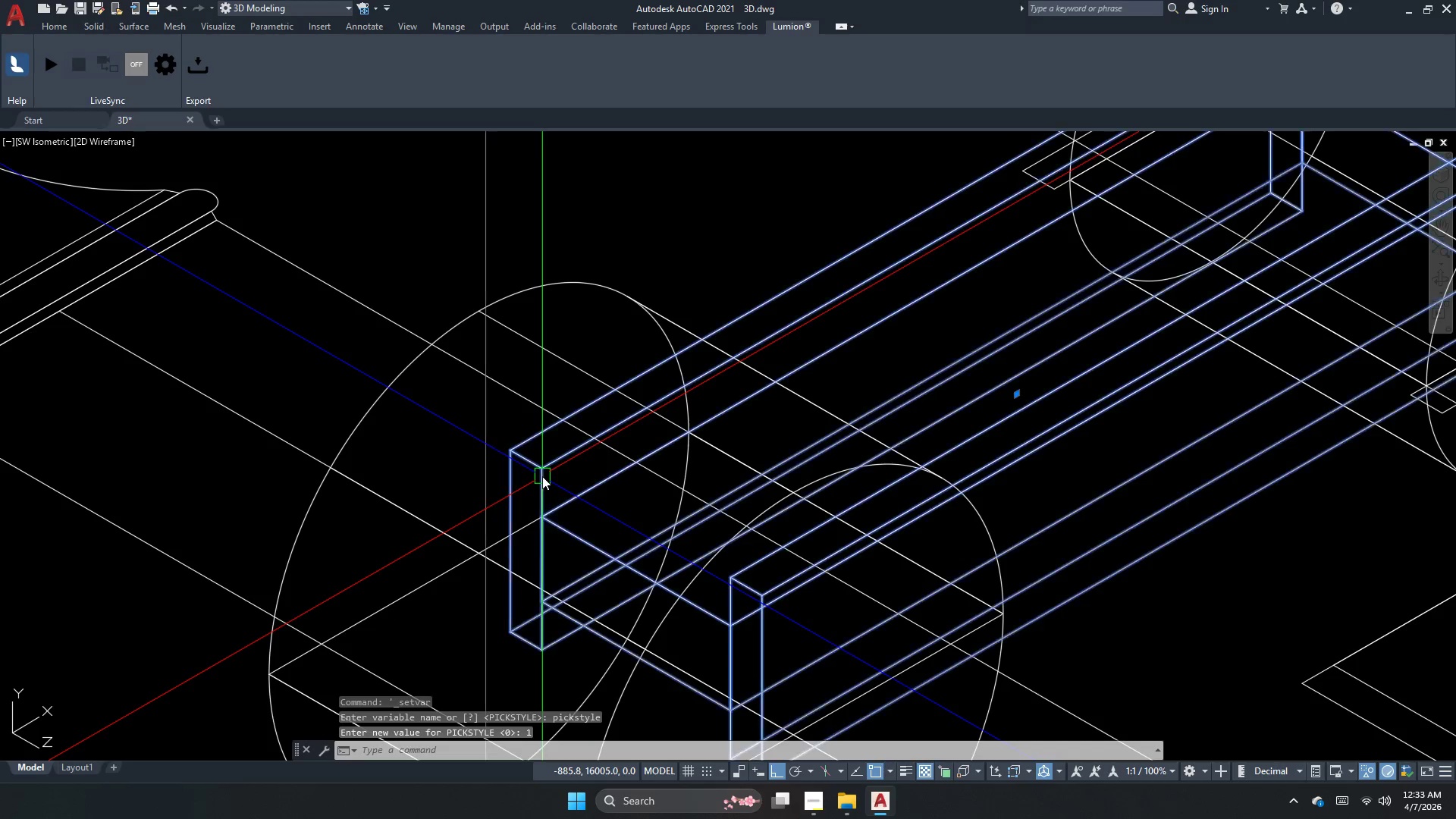 
left_click([542, 476])
 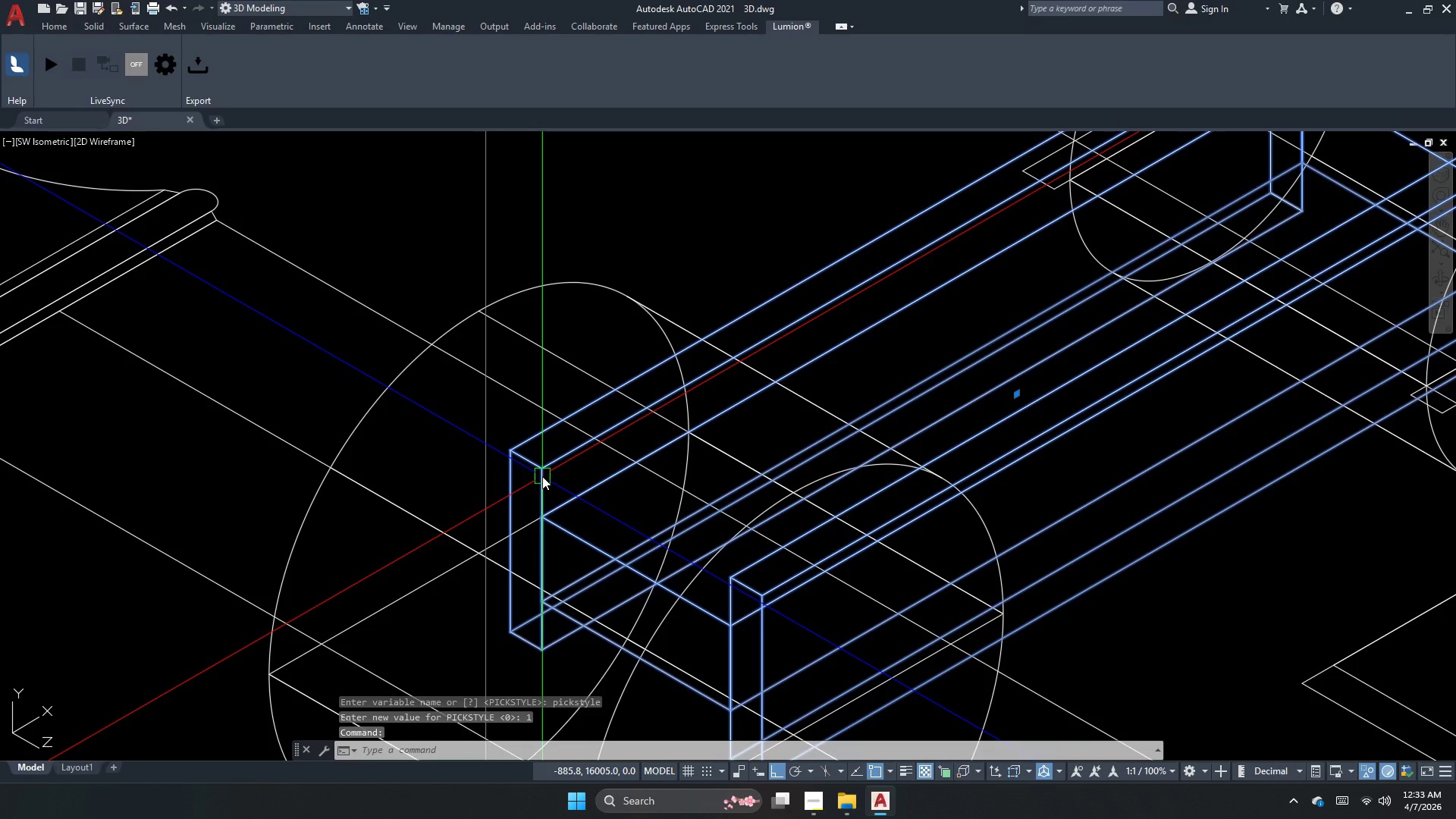 
key(M)
 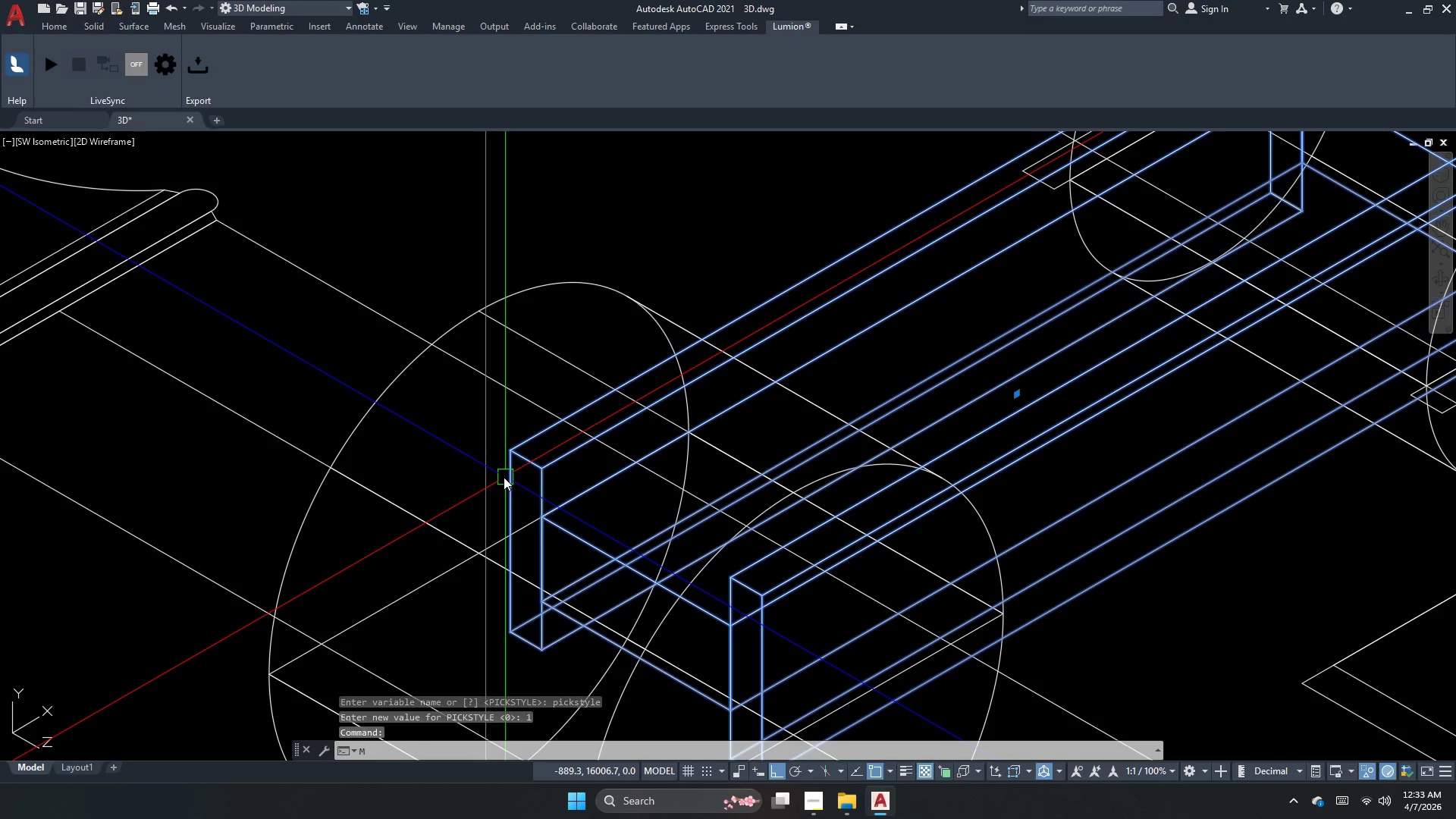 
key(Space)
 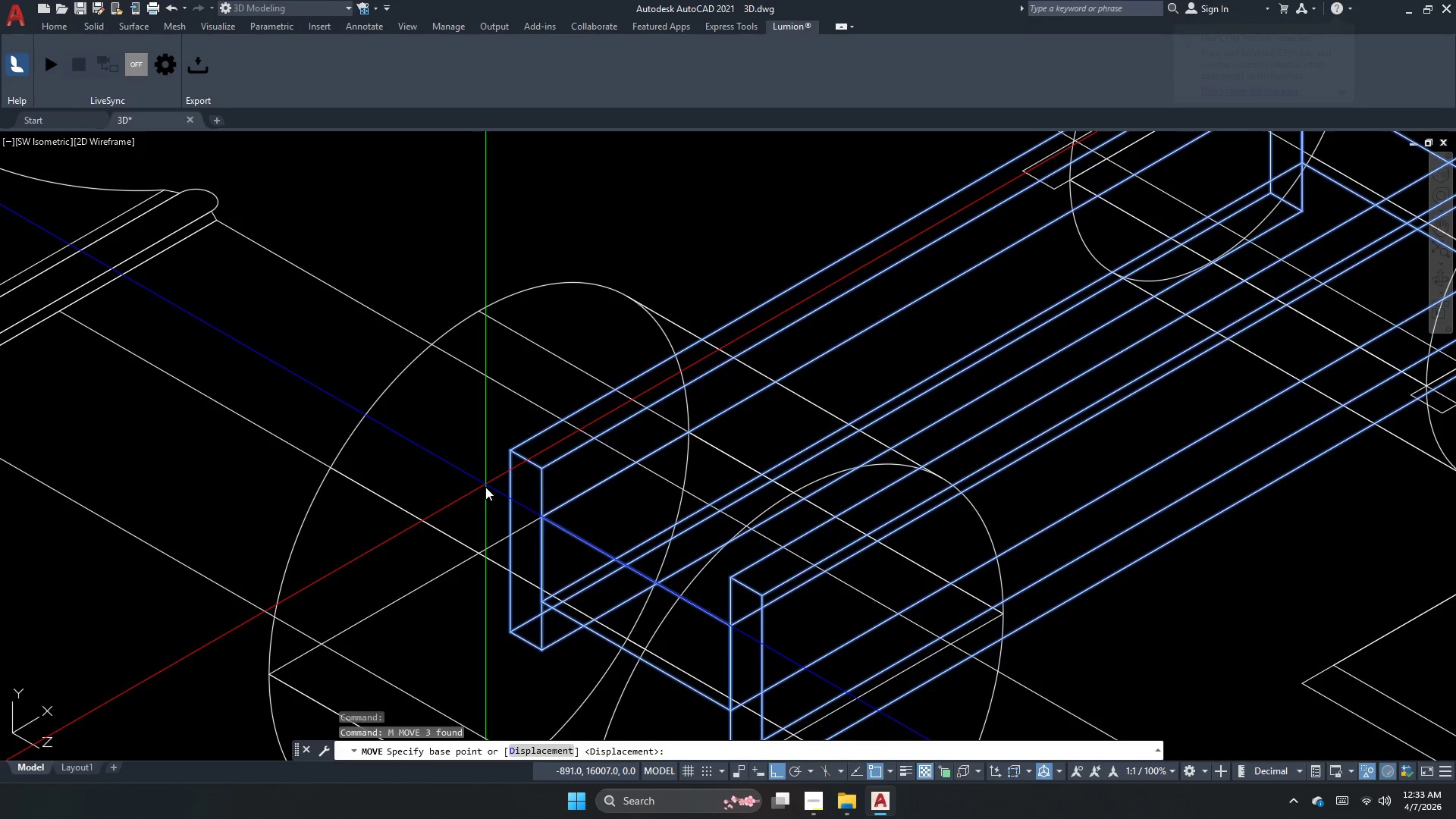 
left_click([482, 491])
 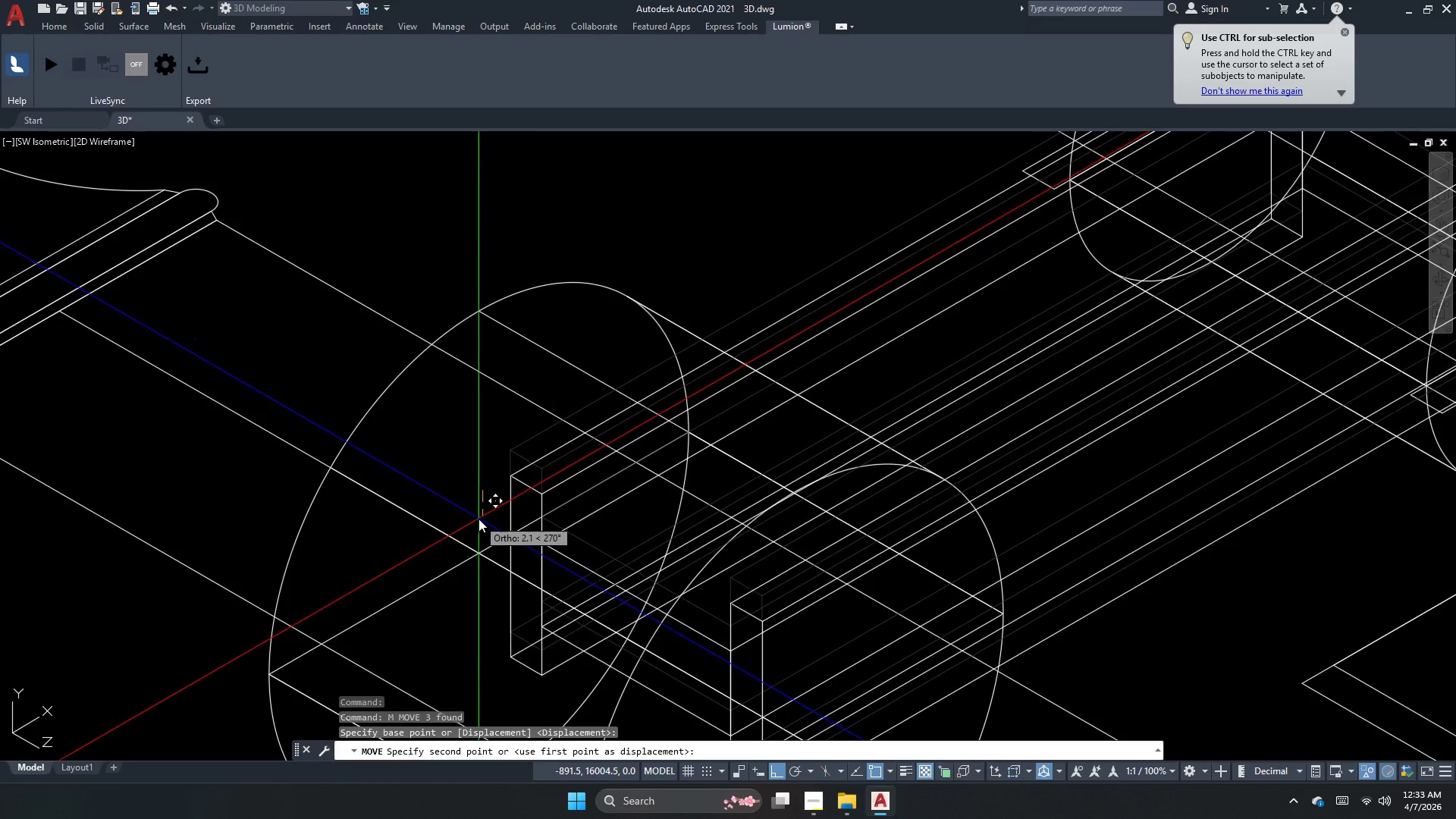 
key(Numpad2)
 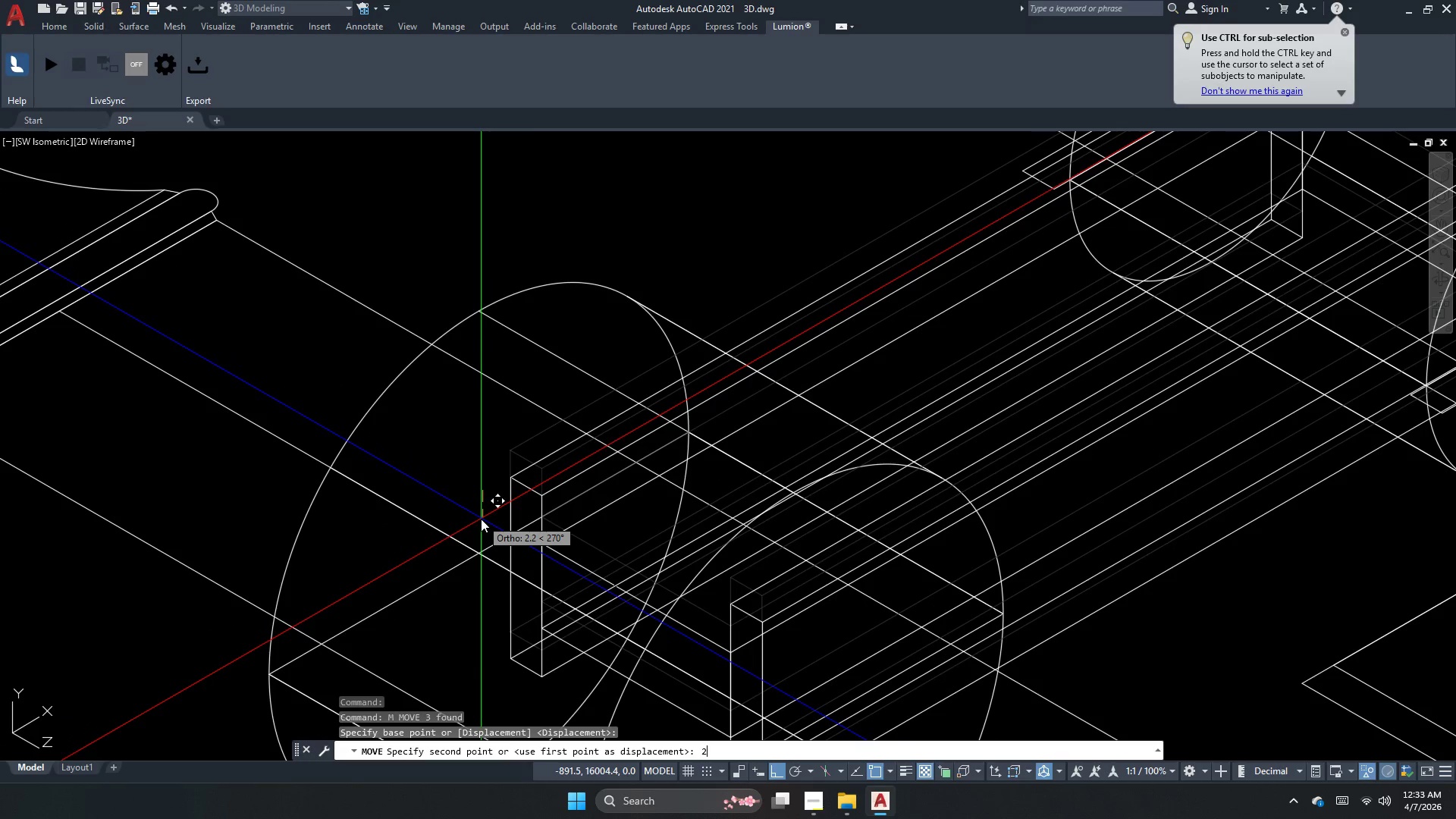 
key(NumpadDecimal)
 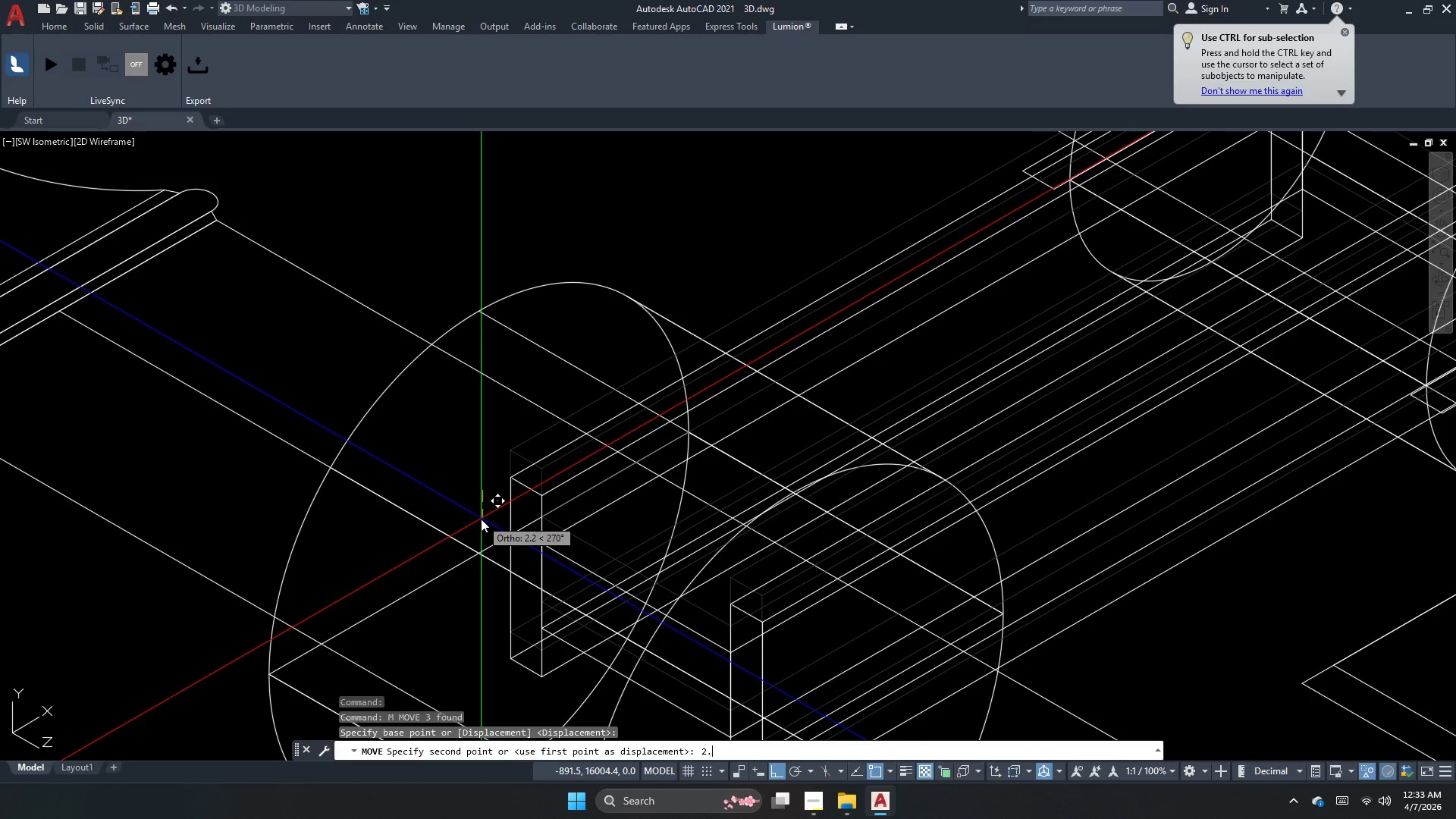 
key(Numpad5)
 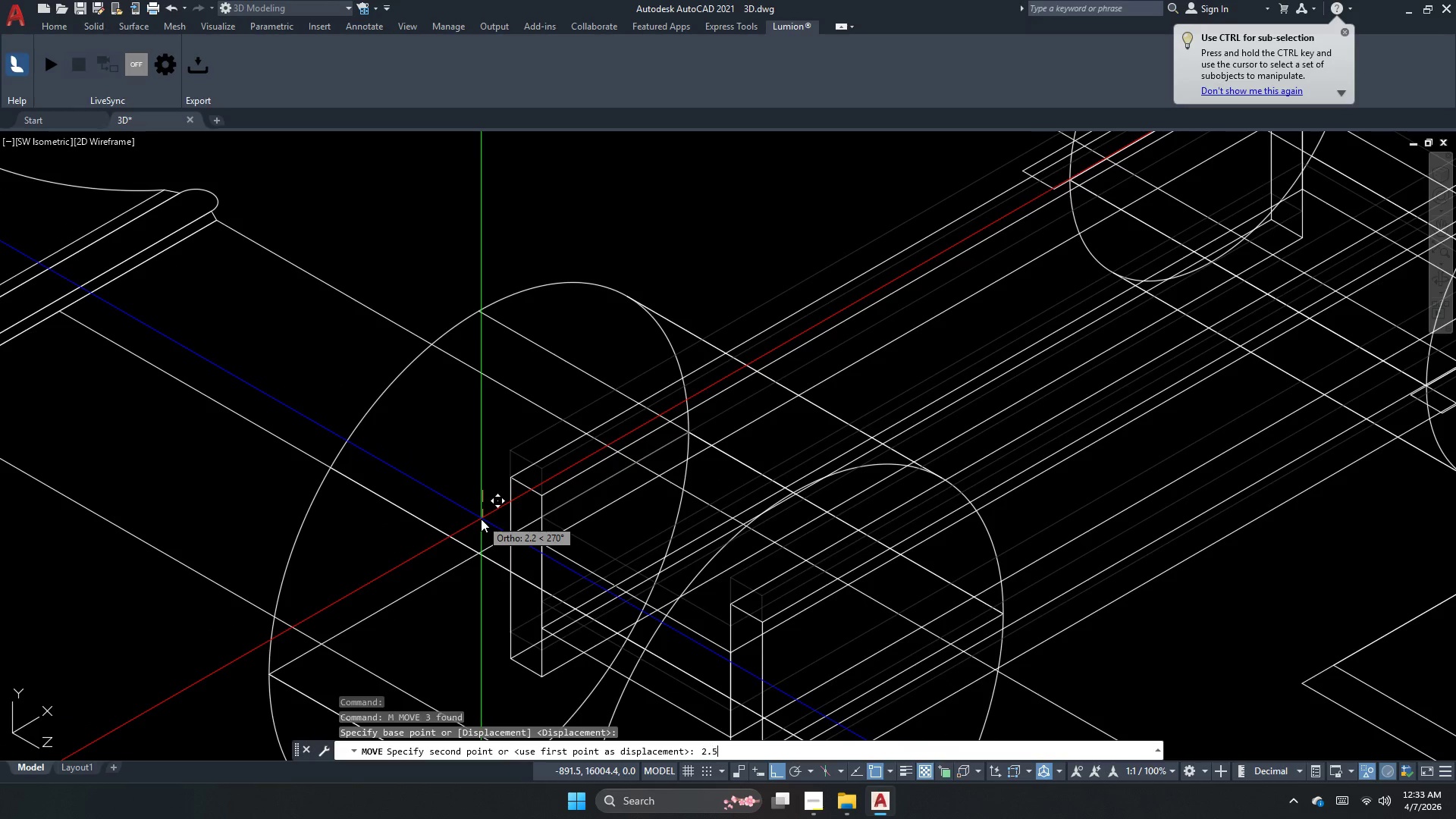 
key(NumpadEnter)
 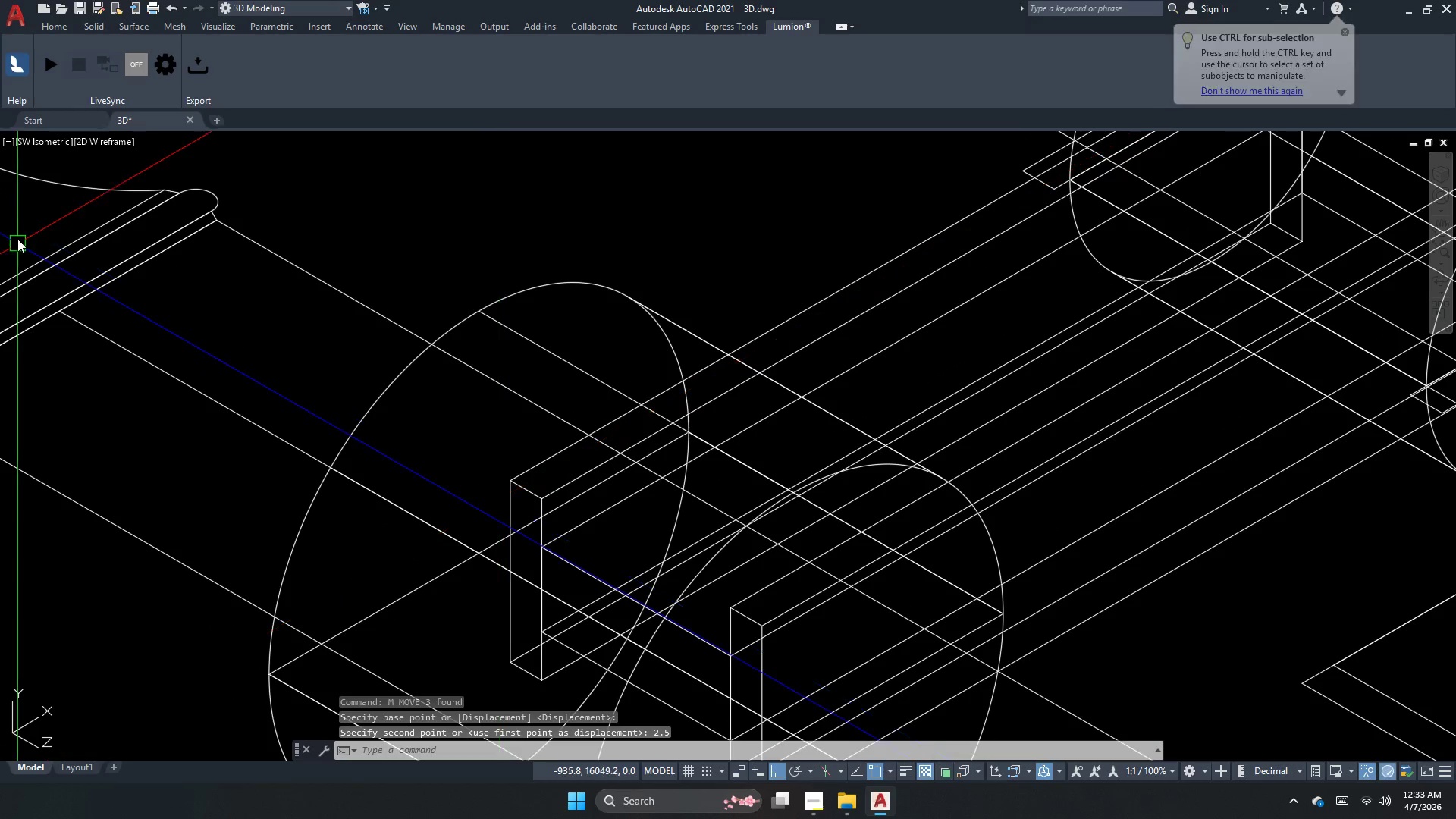 
key(Escape)
 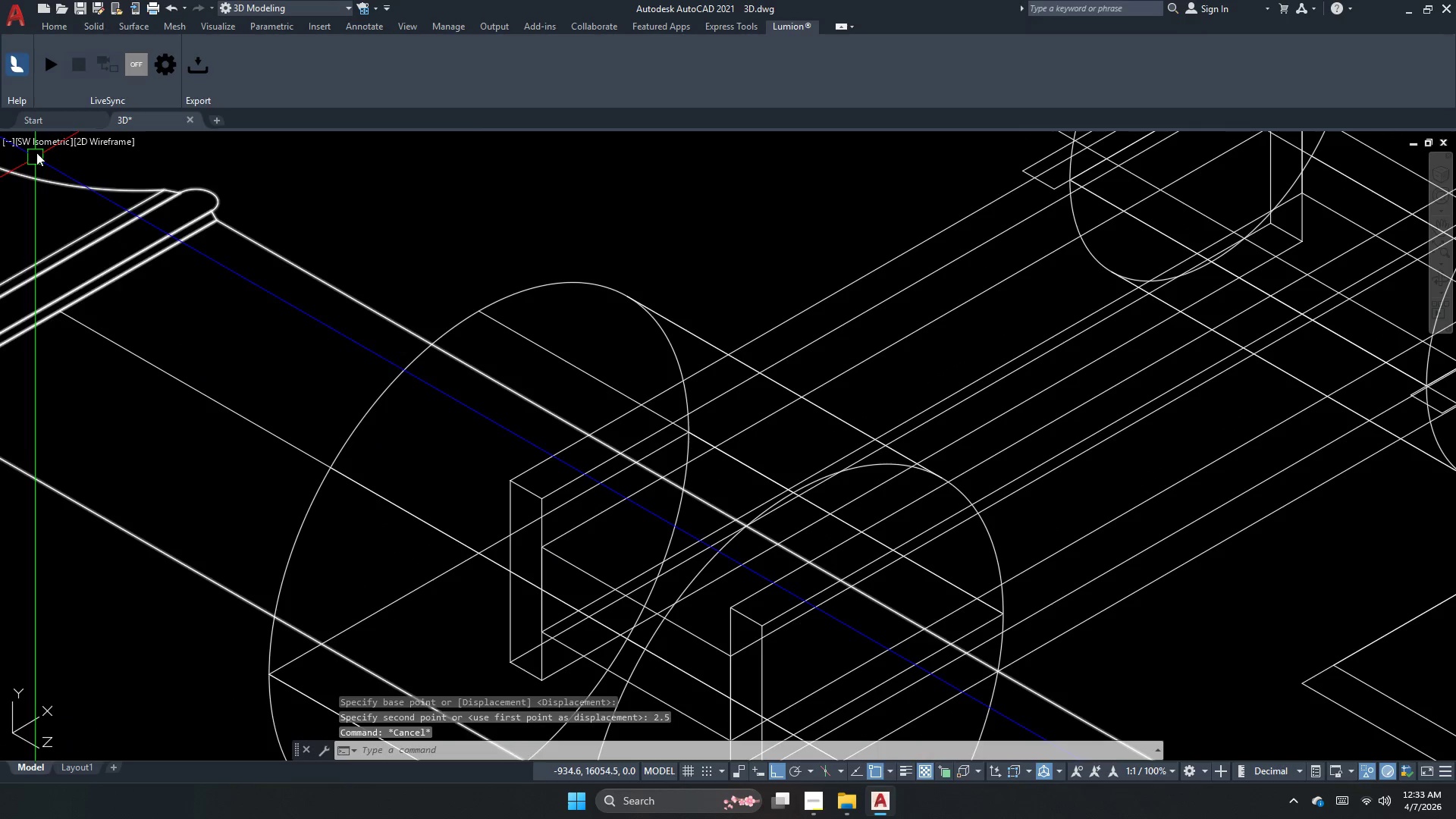 
left_click([37, 146])
 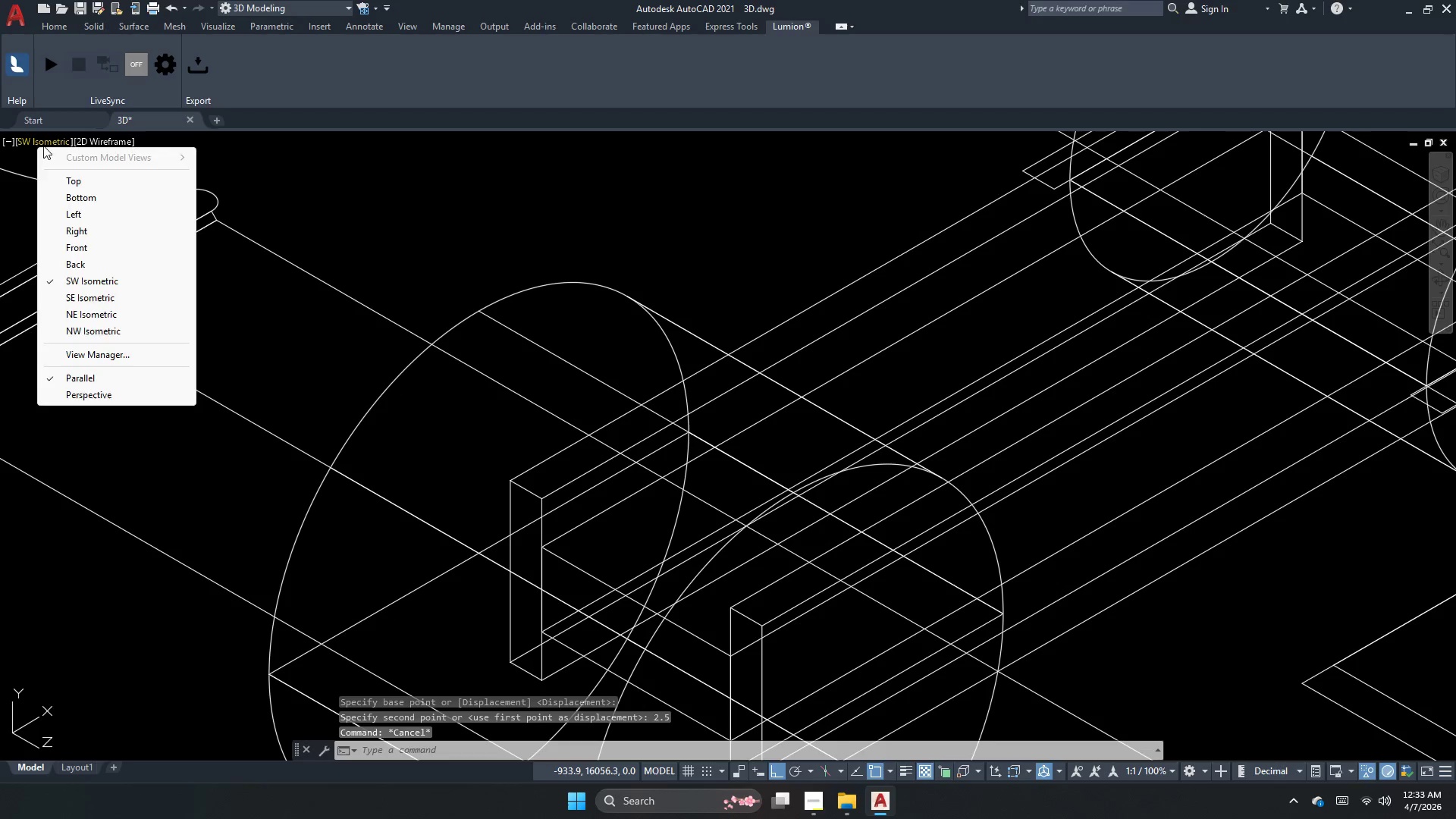 
key(Escape)
 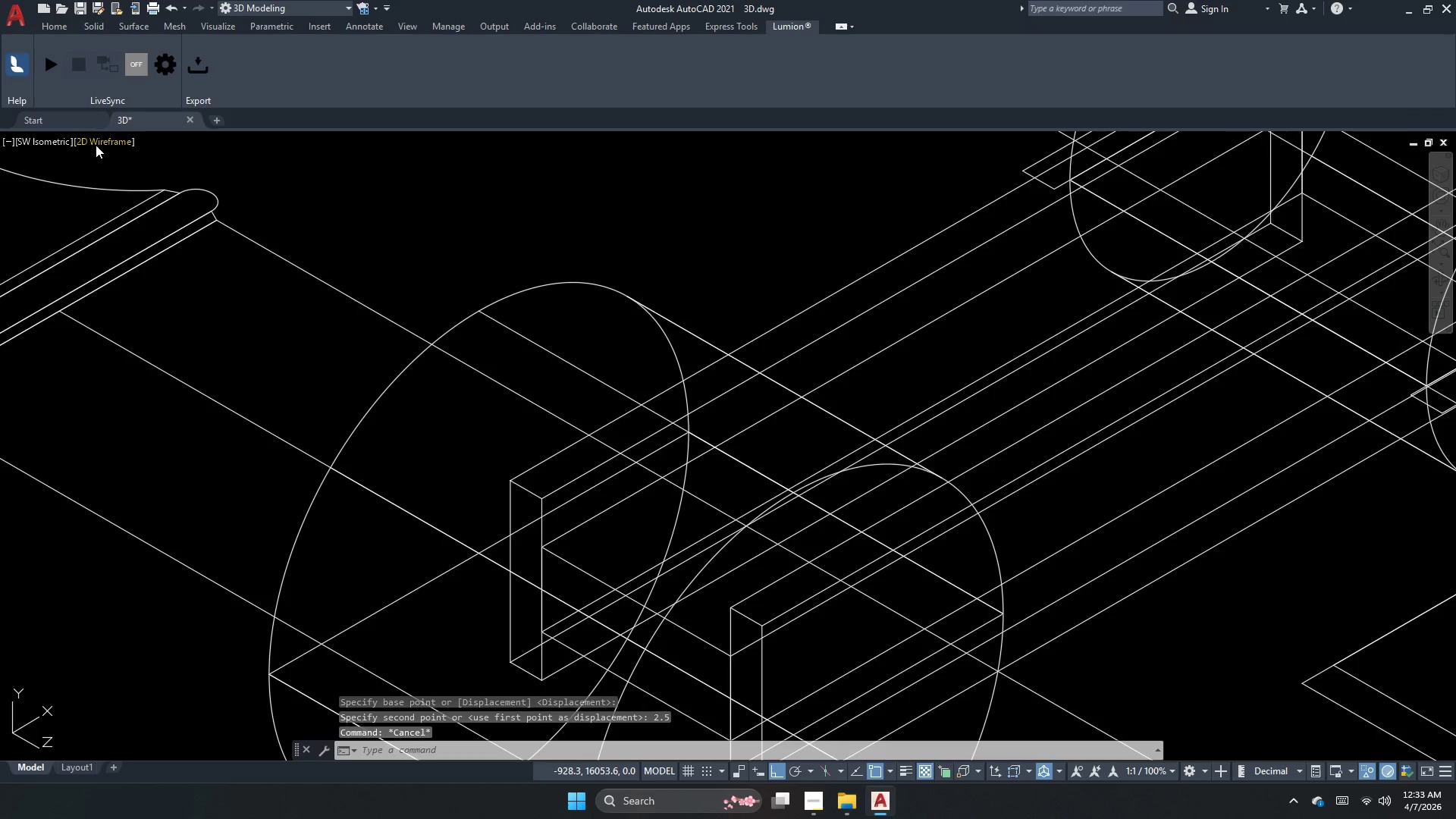 
left_click([96, 145])
 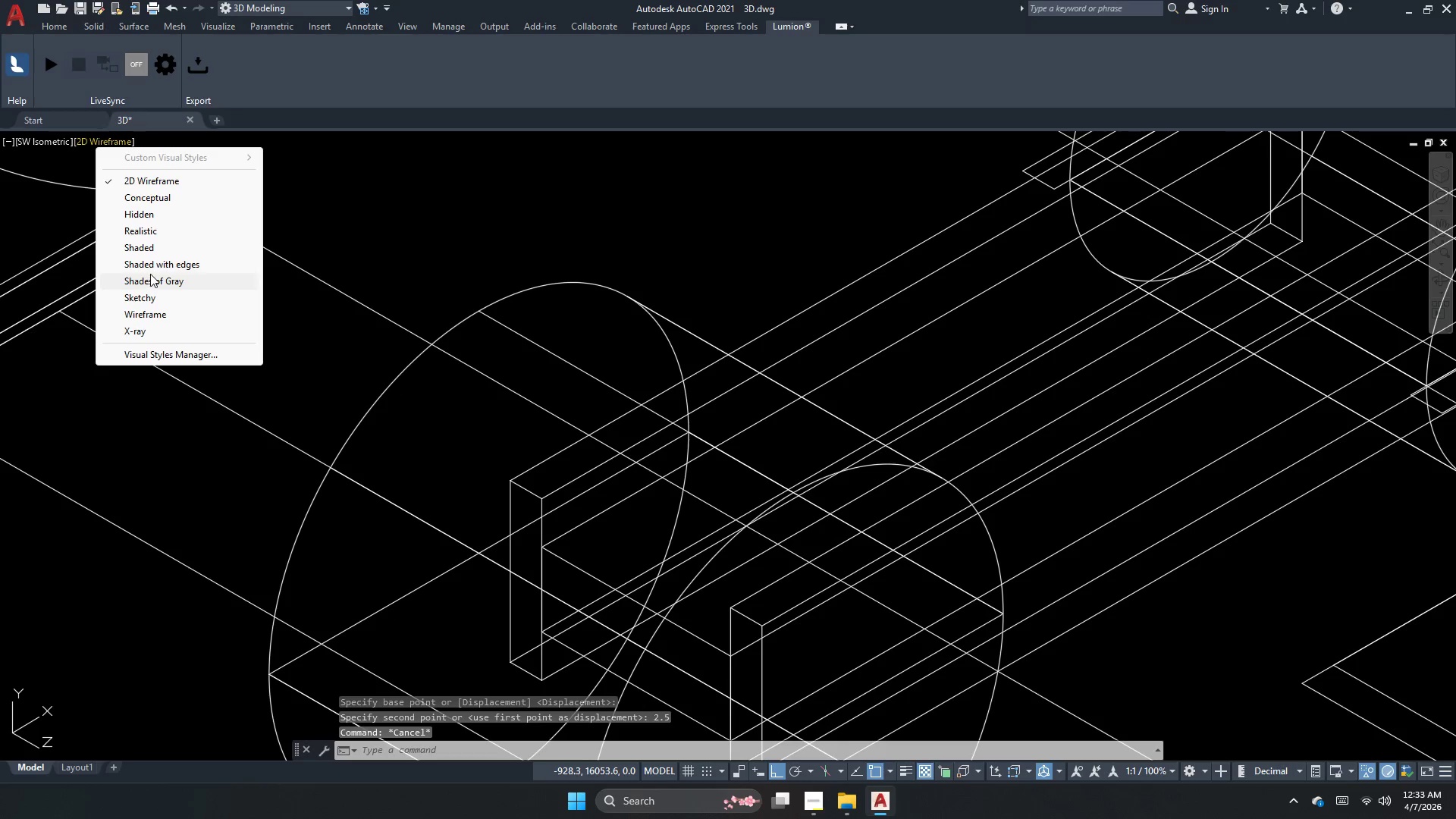 
left_click([150, 274])
 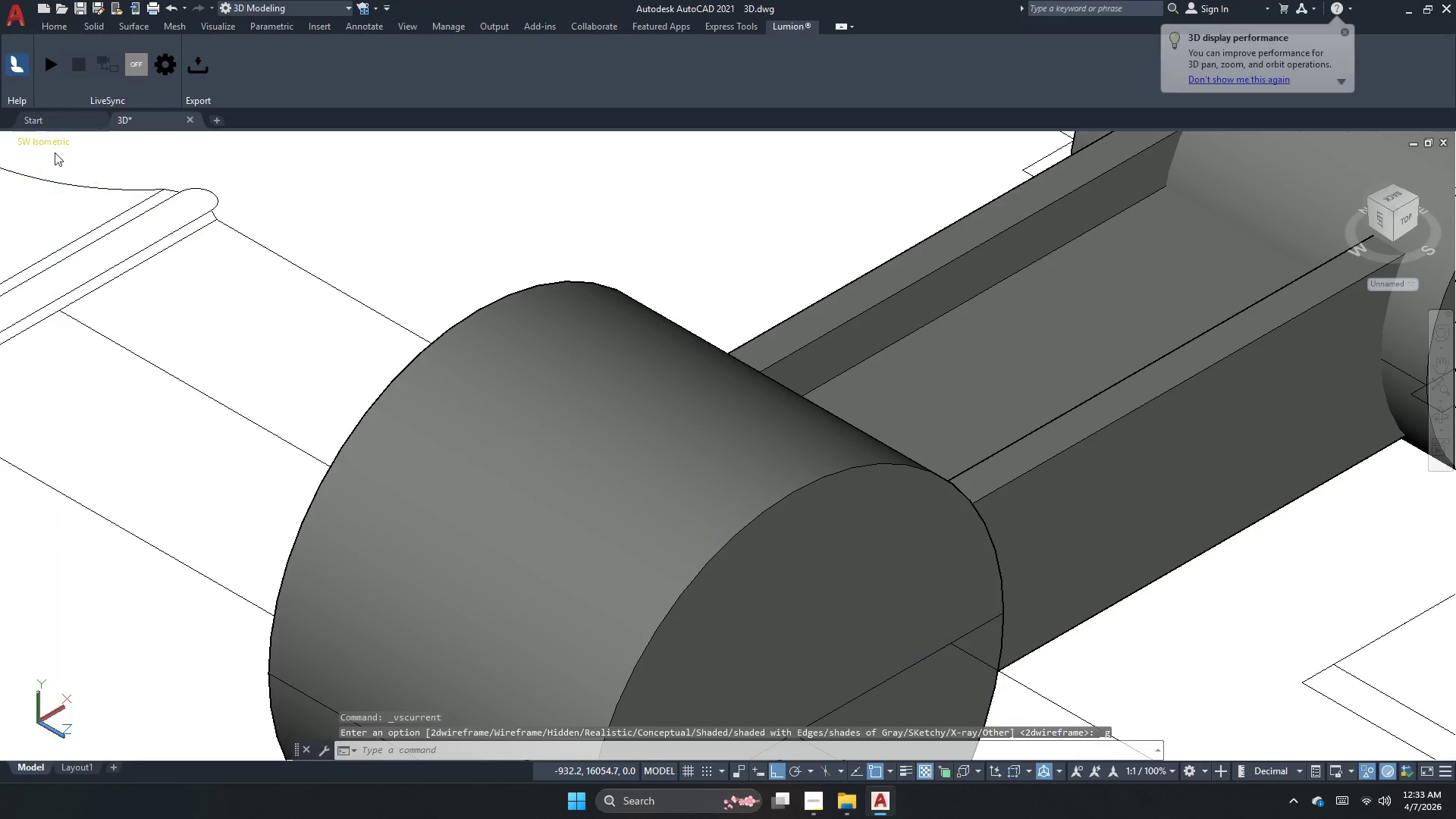 
left_click([45, 149])
 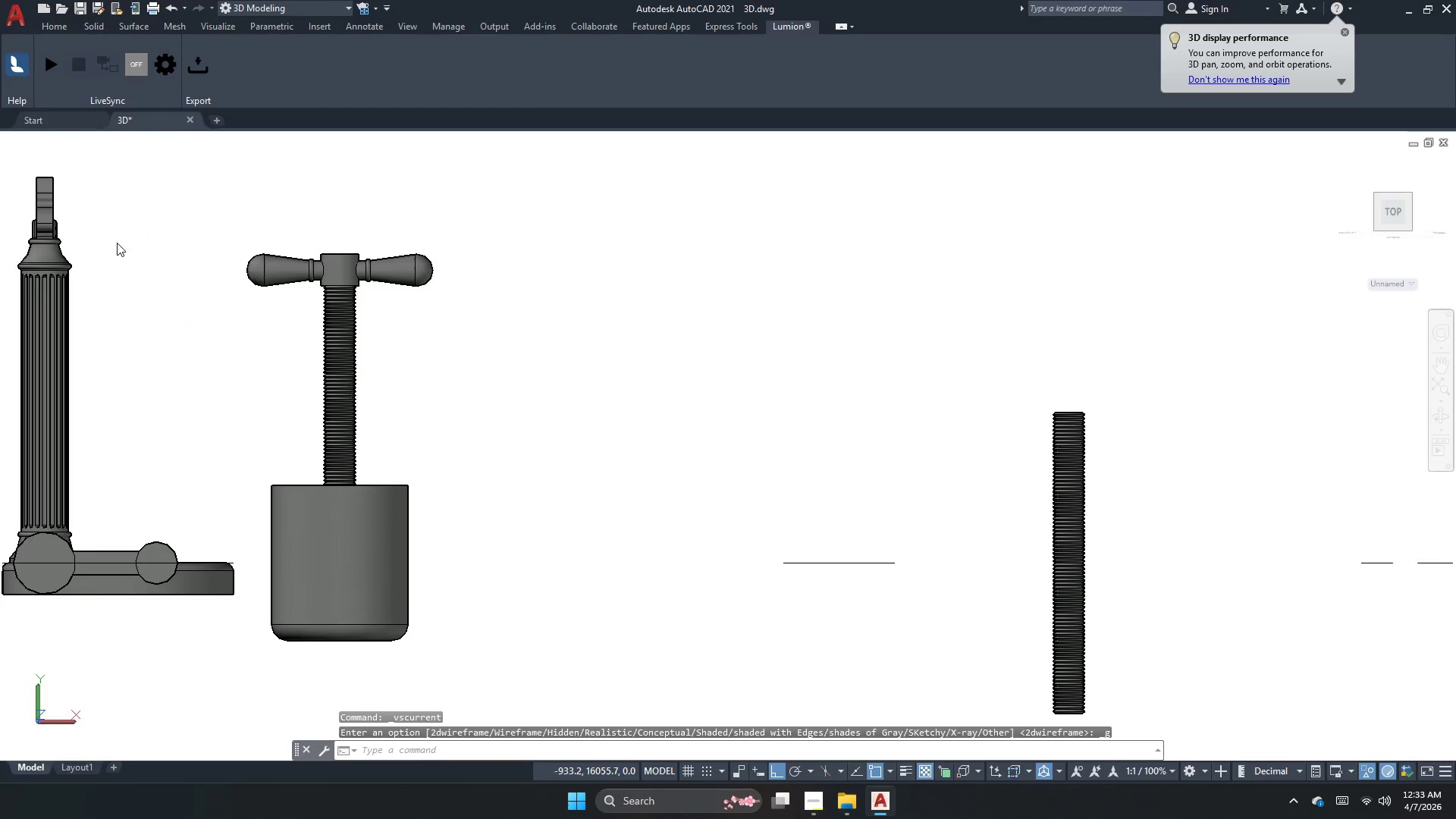 
scroll: coordinate [121, 549], scroll_direction: up, amount: 3.0
 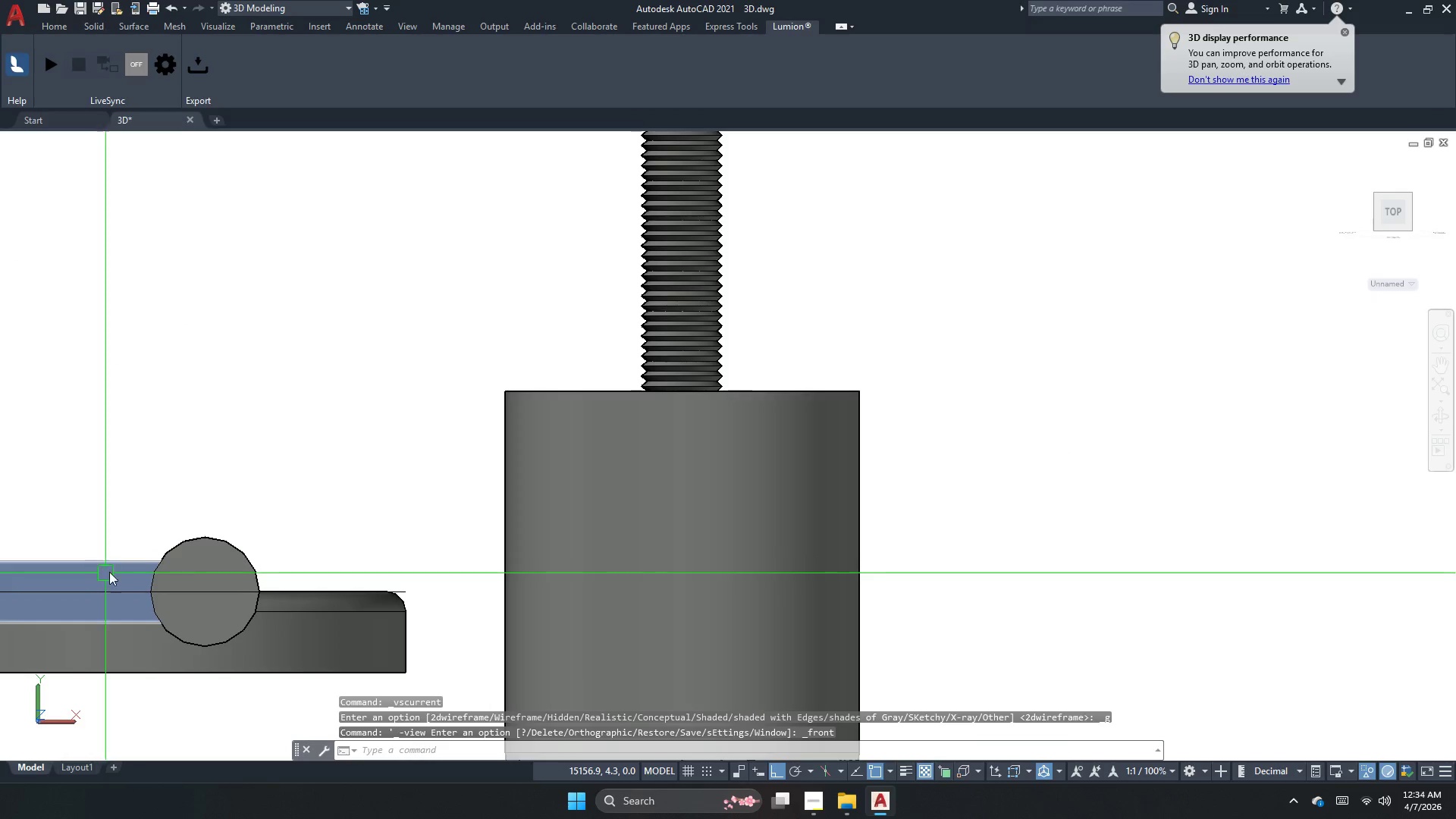 
left_click([112, 571])
 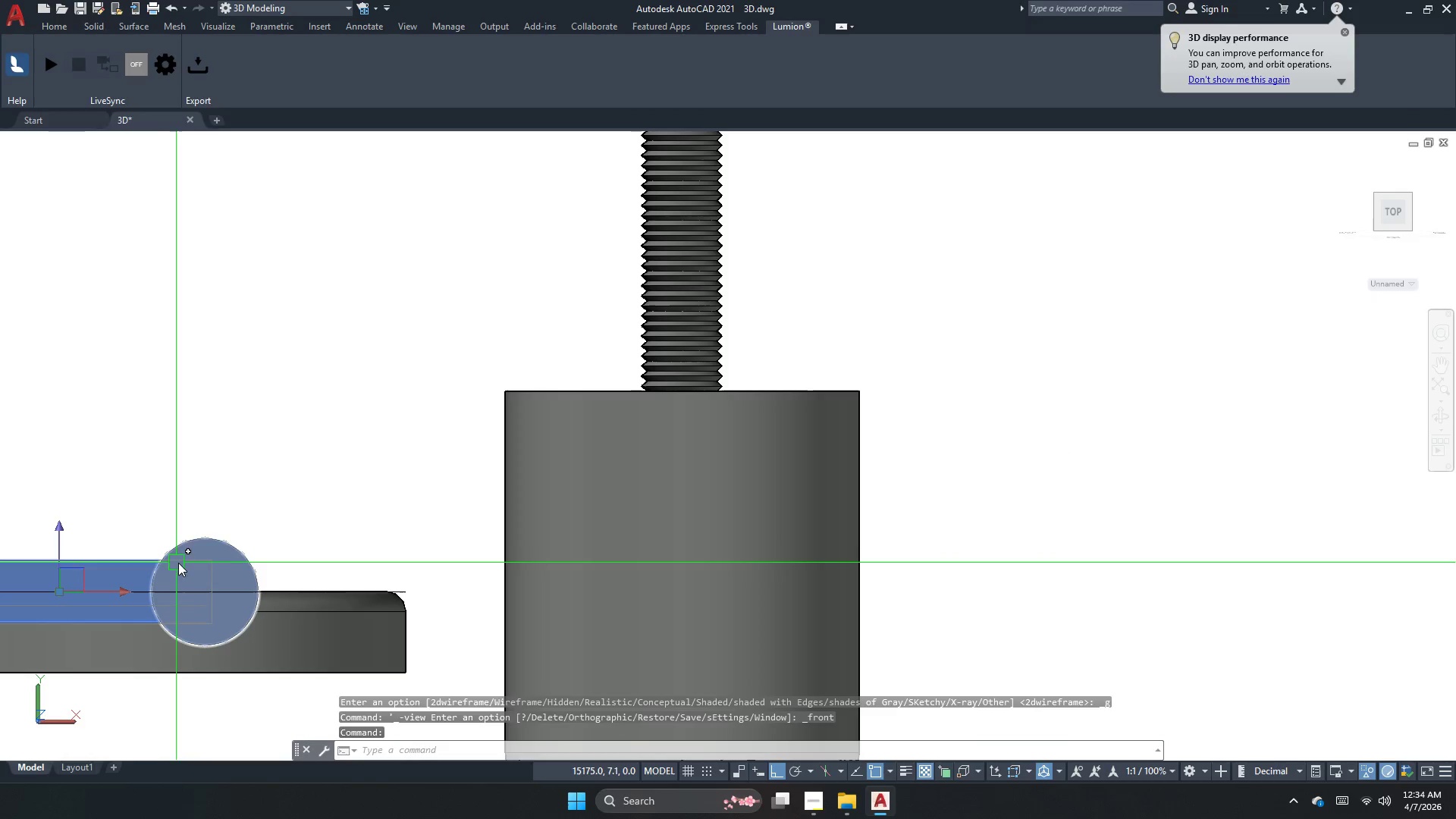 
scroll: coordinate [174, 570], scroll_direction: up, amount: 2.0
 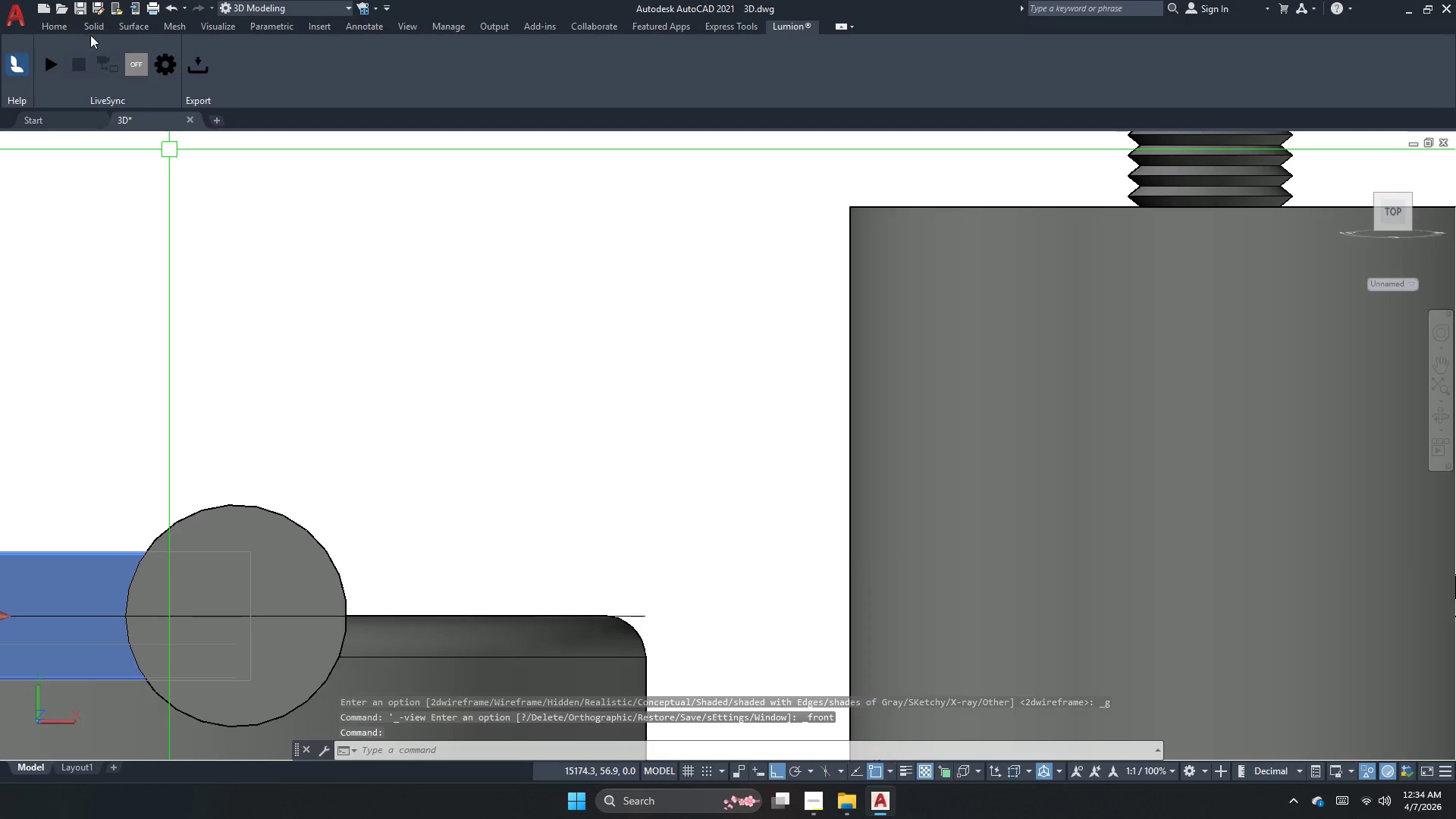 
key(Escape)
 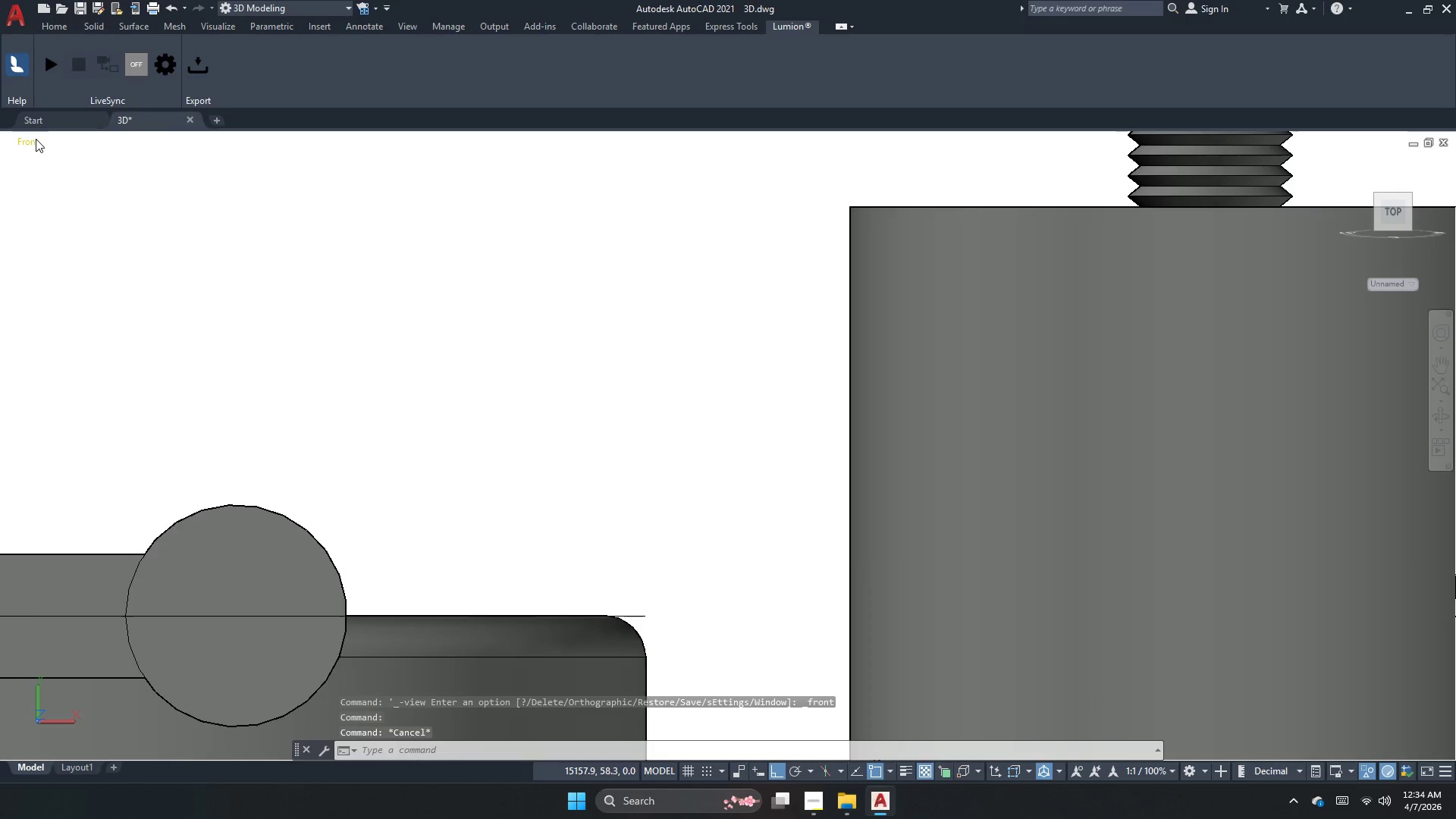 
left_click([36, 139])
 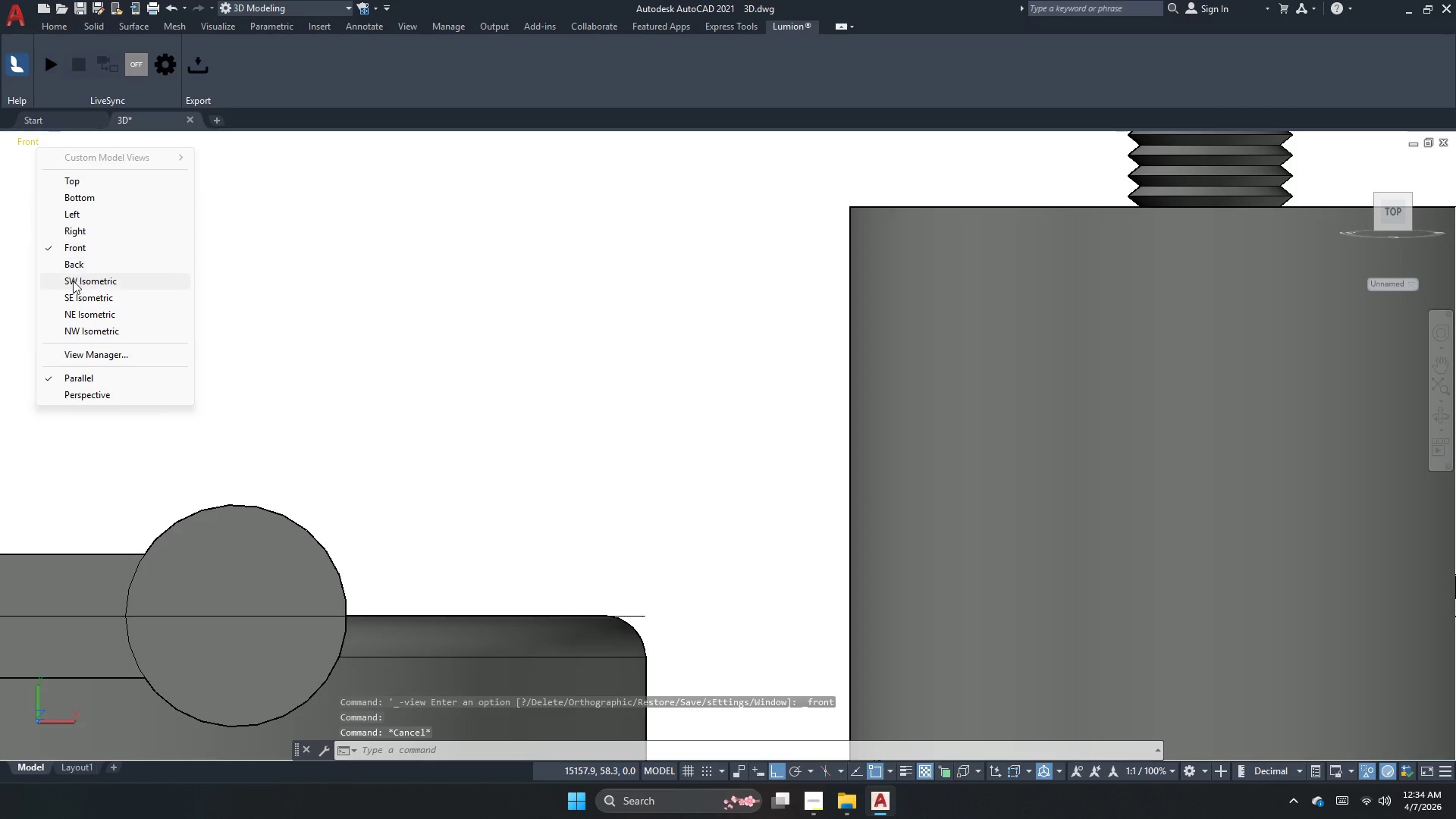 
left_click([73, 282])
 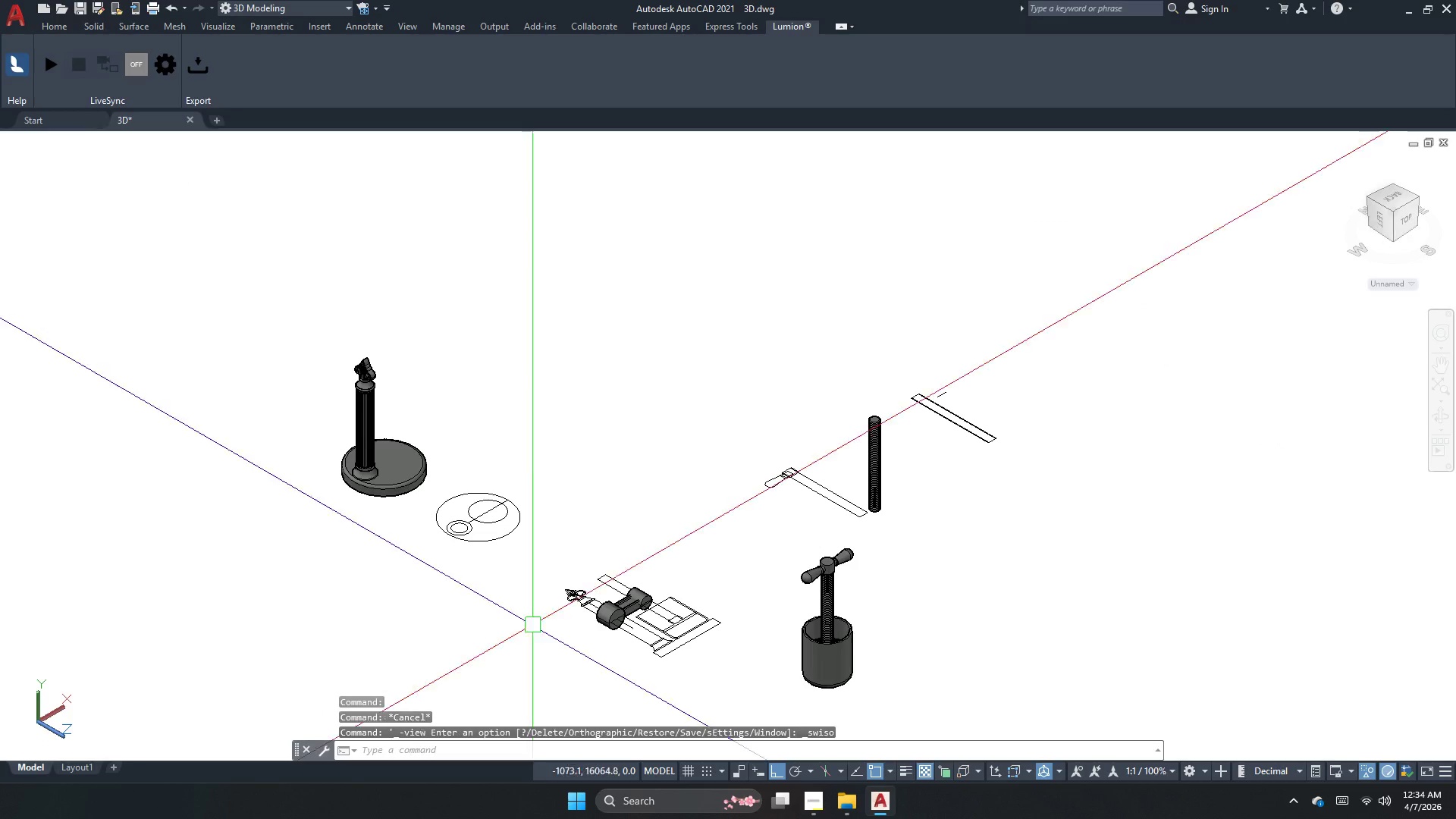 
scroll: coordinate [652, 576], scroll_direction: up, amount: 8.0
 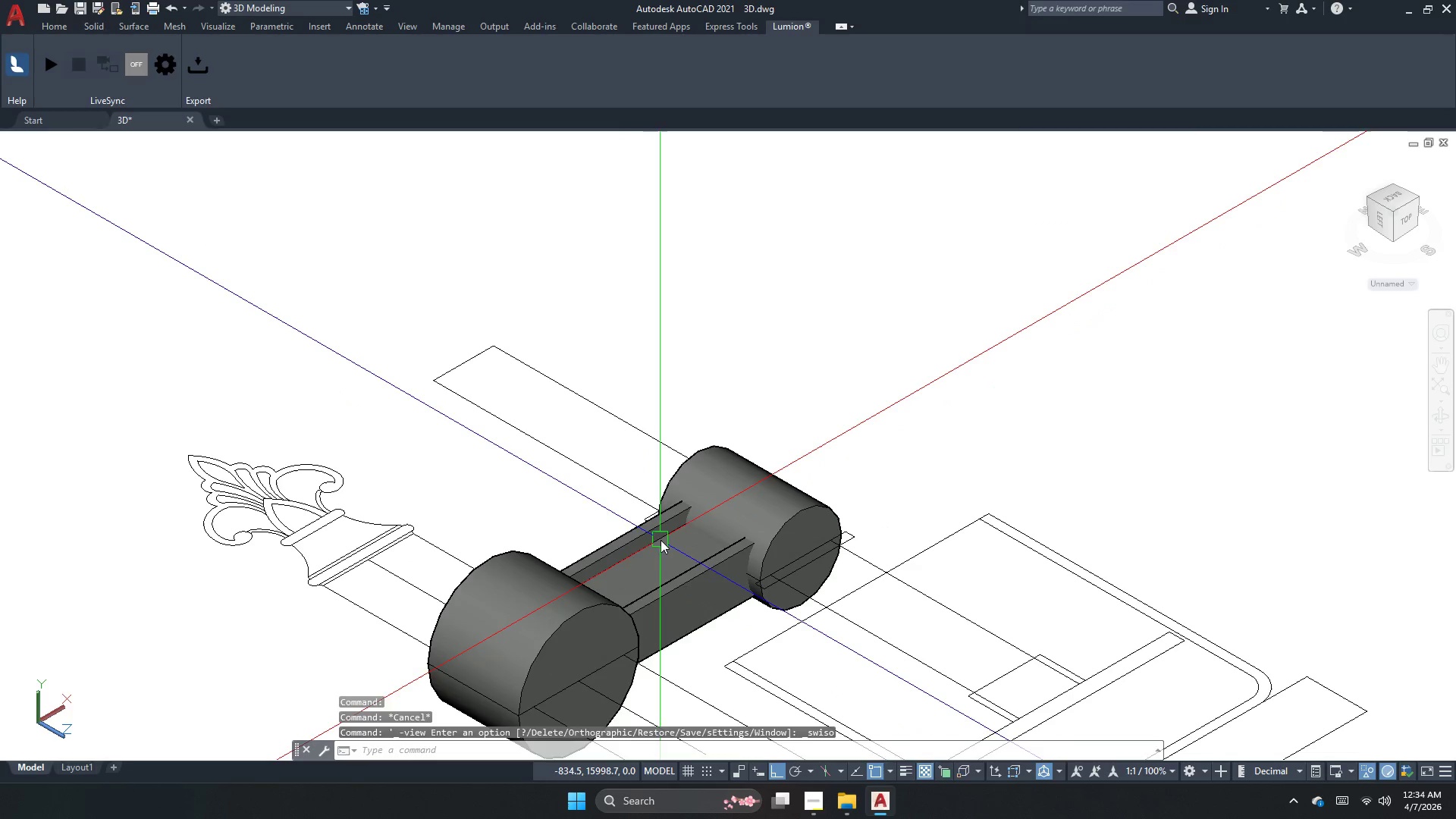 
key(Escape)
 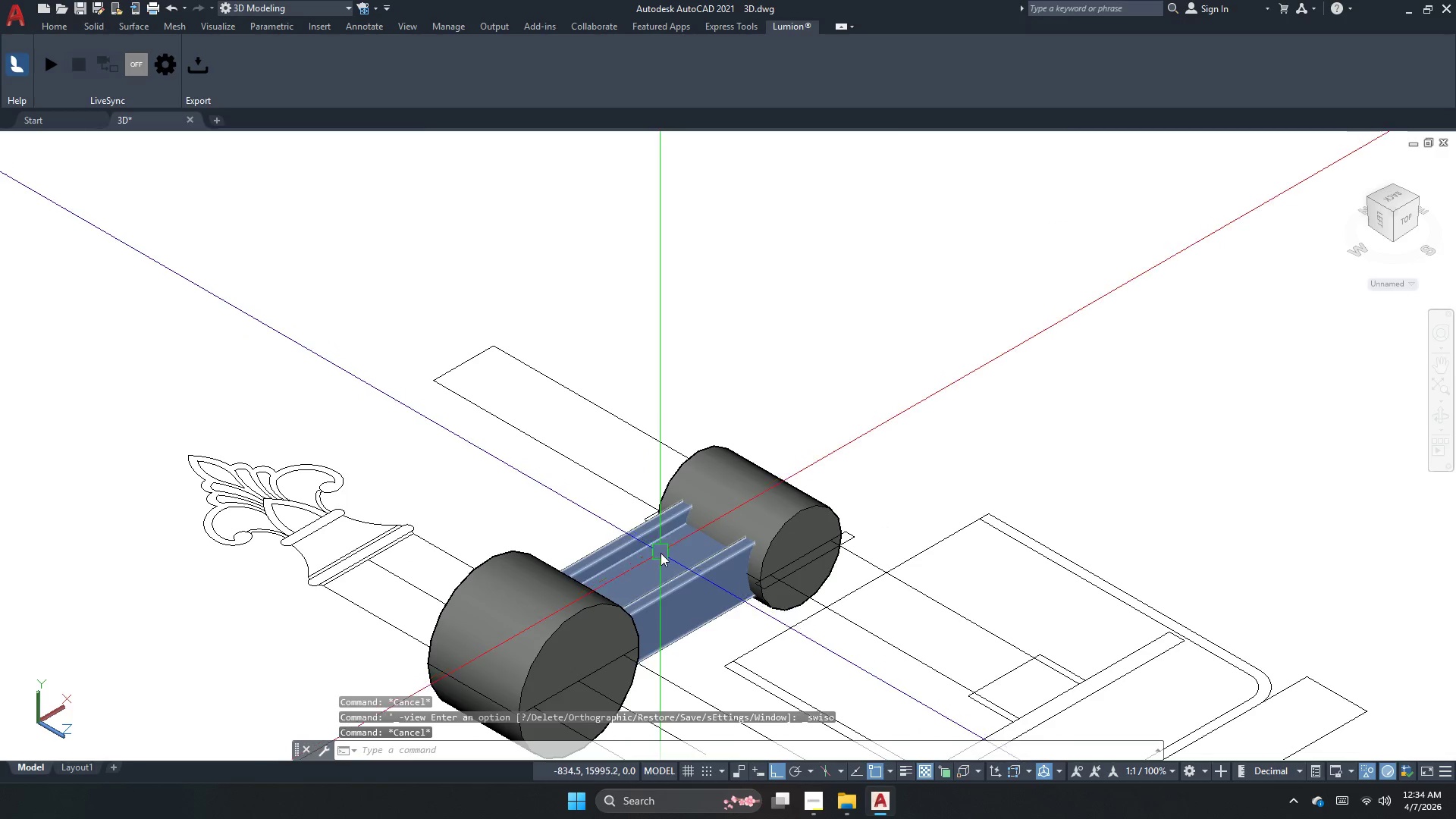 
left_click([661, 554])
 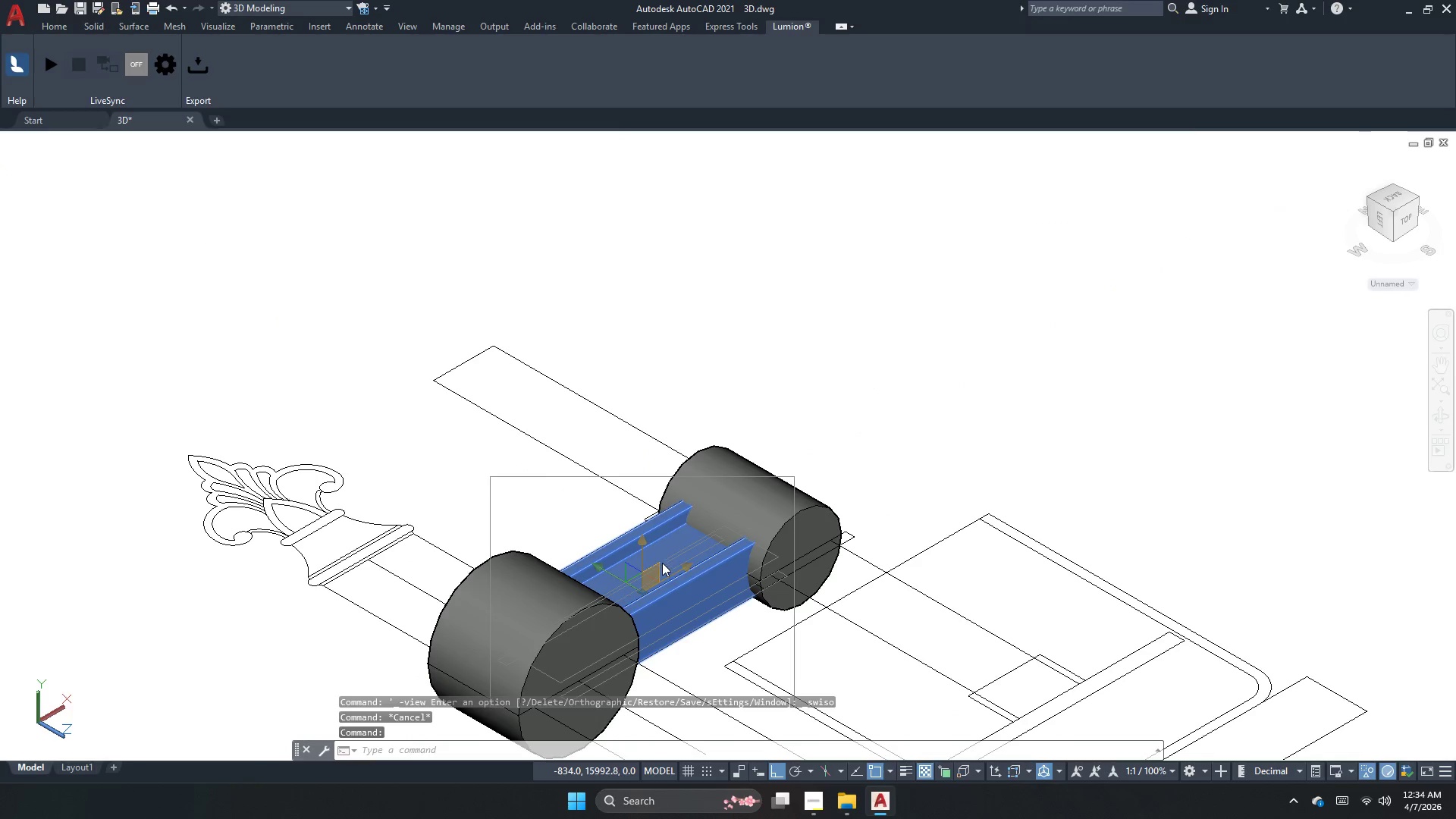 
key(Escape)
 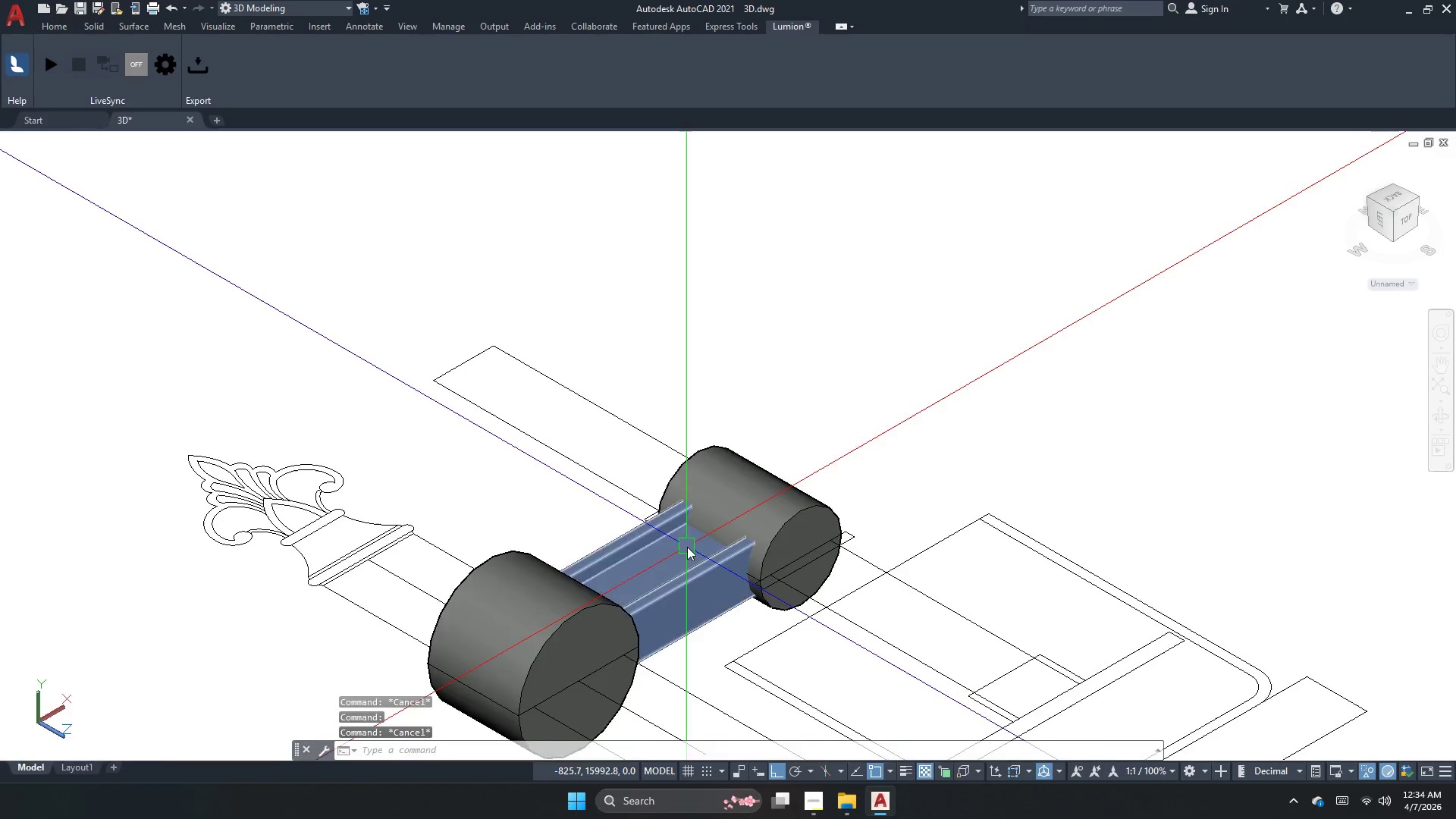 
key(Escape)
 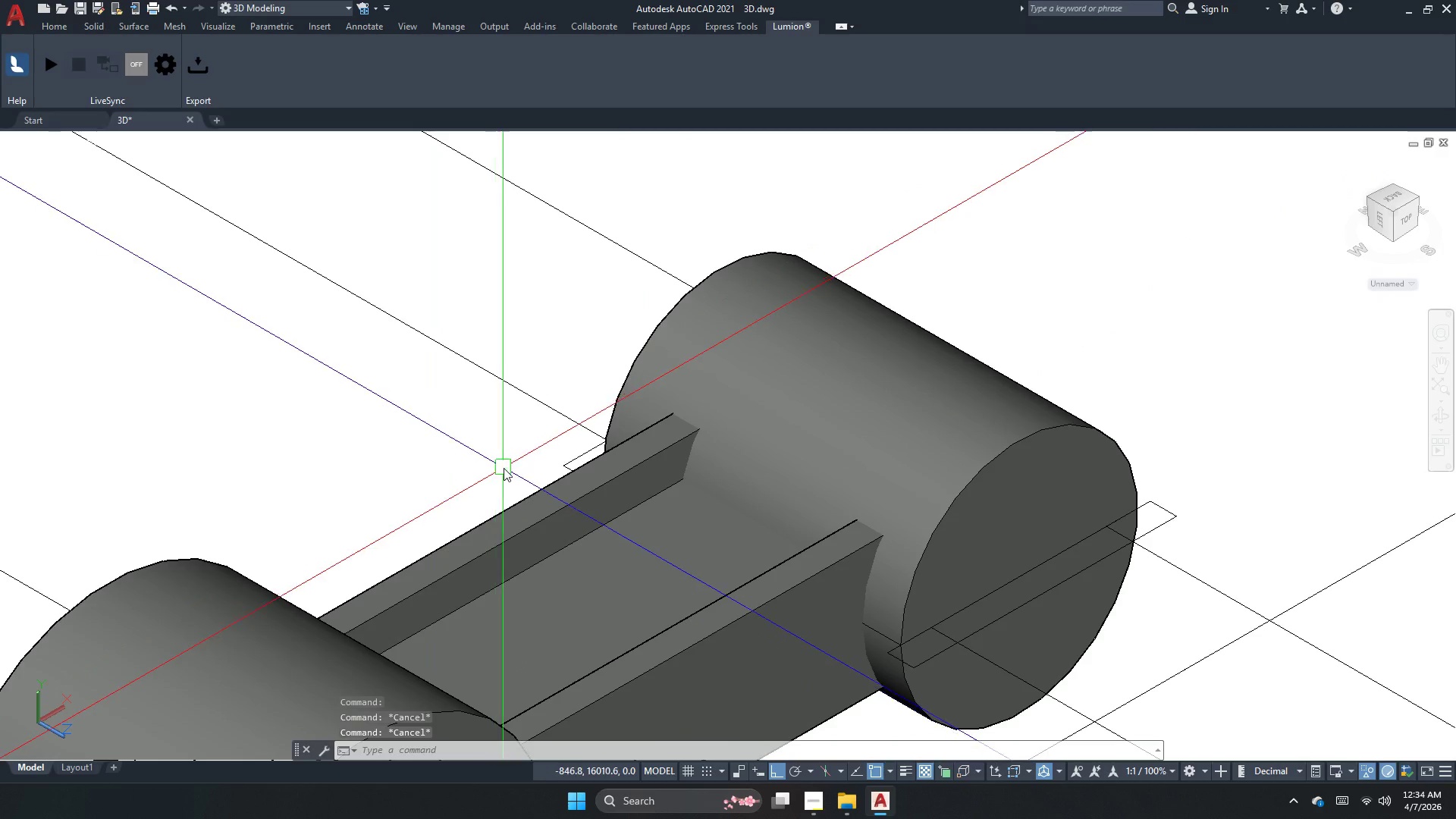 
scroll: coordinate [684, 554], scroll_direction: up, amount: 3.0
 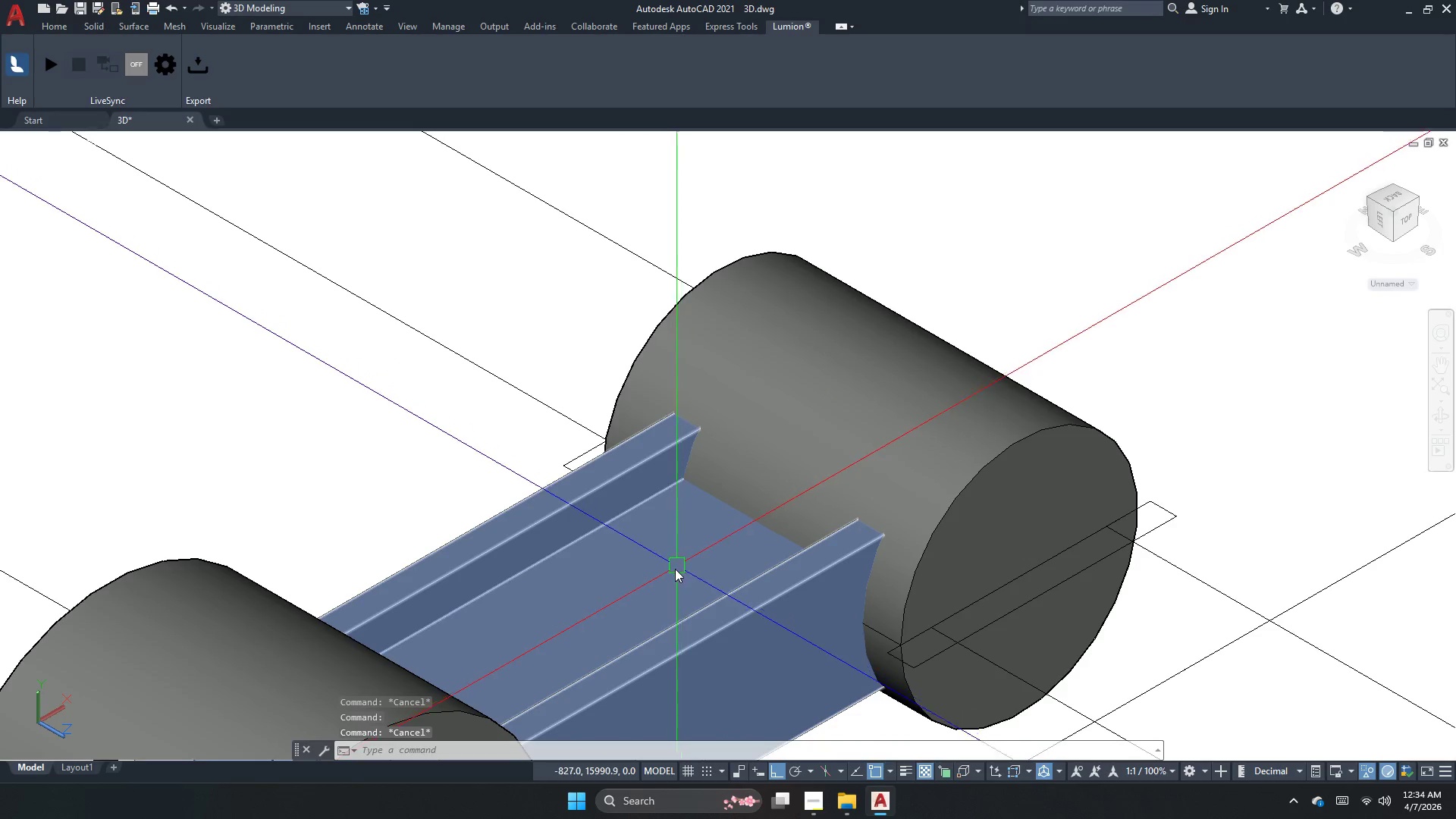 
key(Escape)
 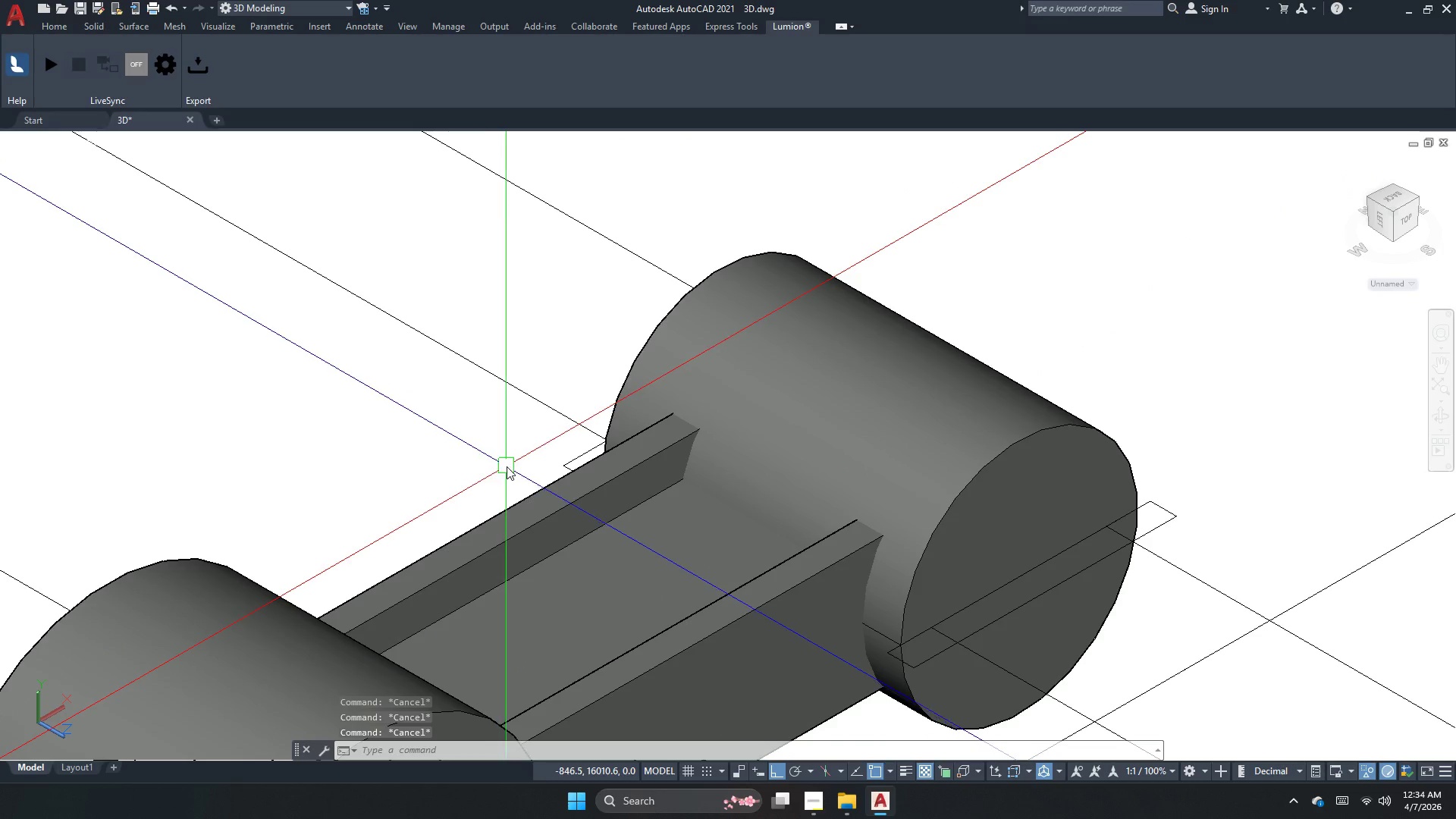 
key(Escape)
key(Escape)
type(un)
 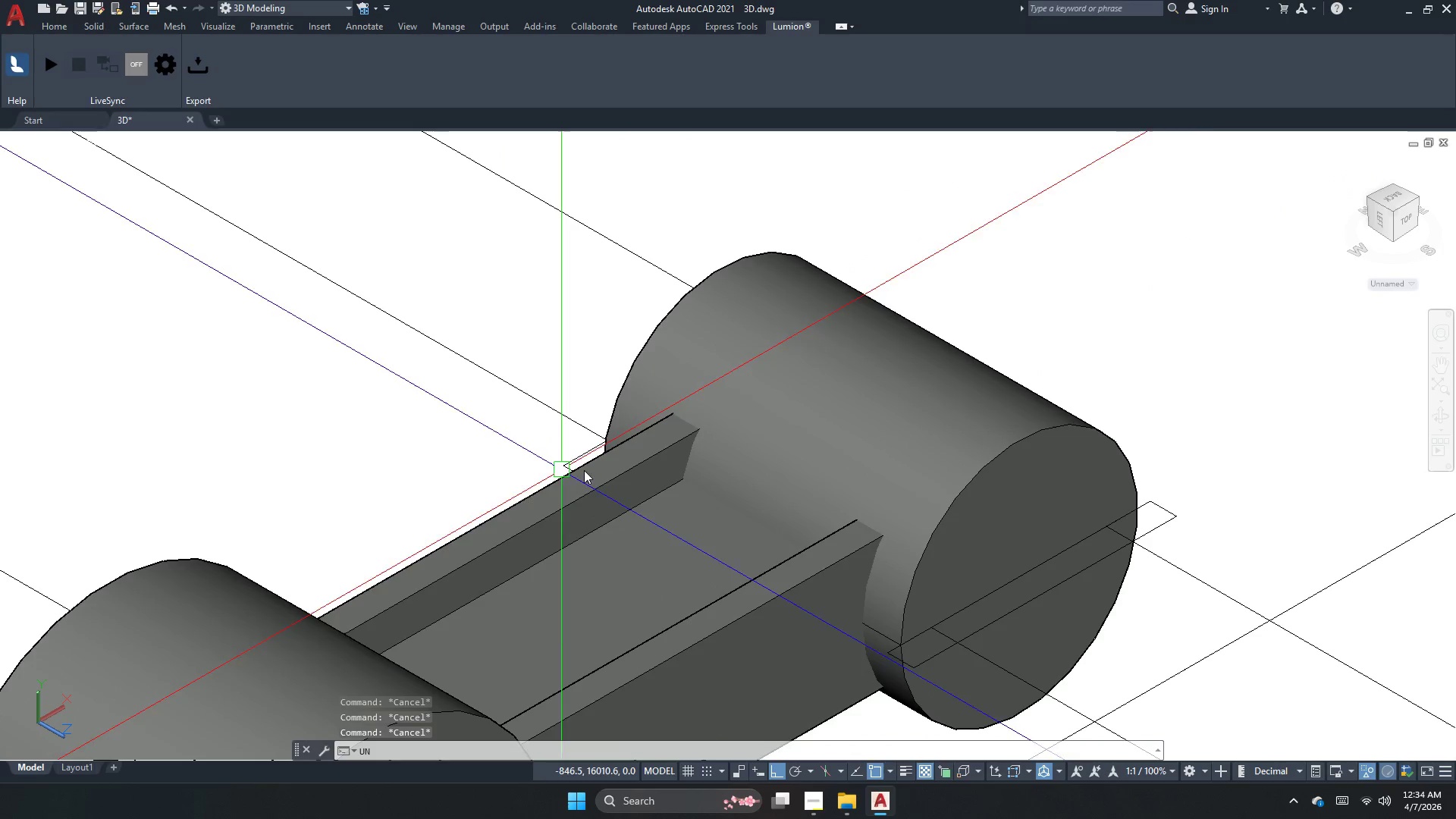 
key(I)
 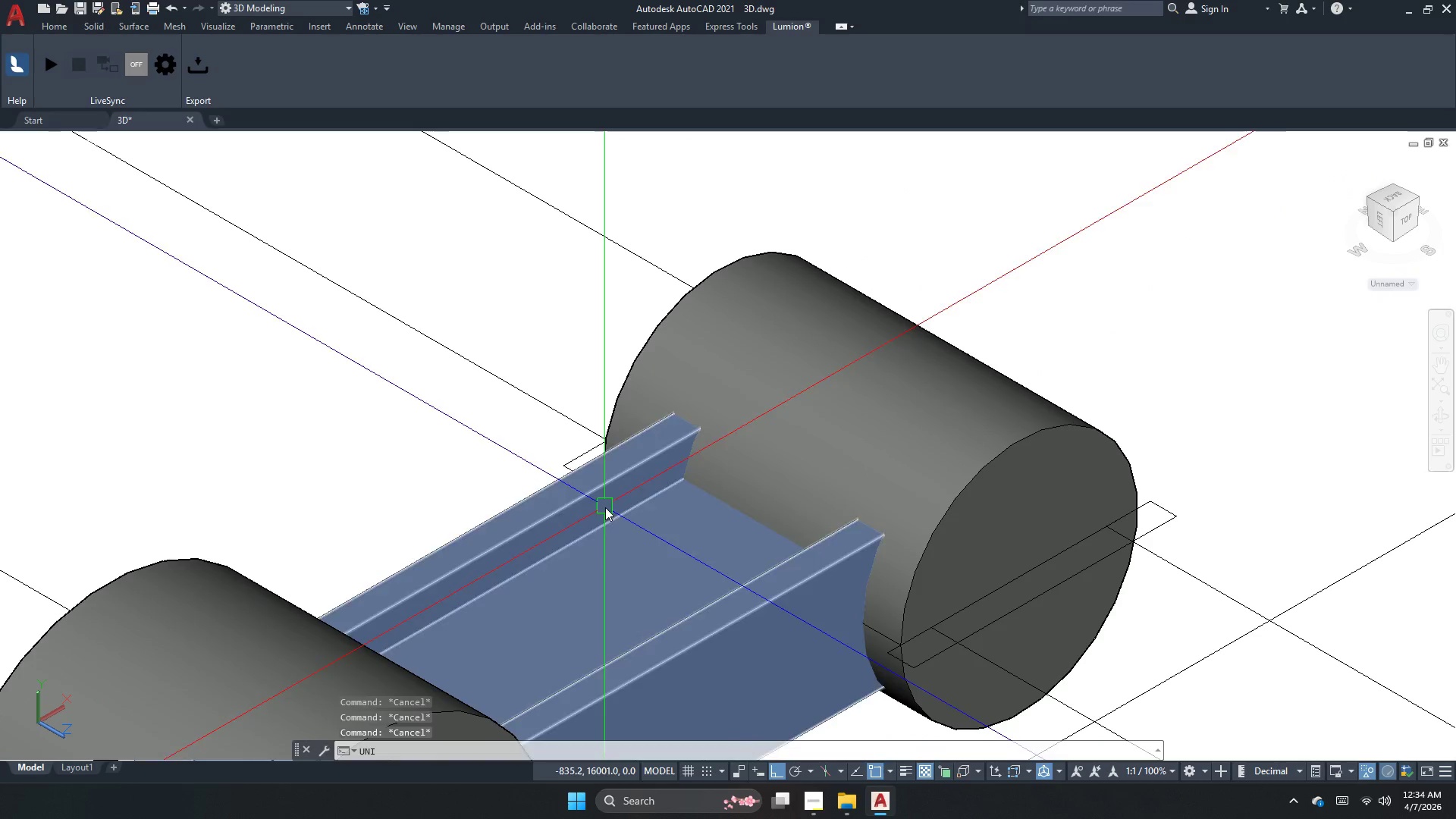 
key(Space)
 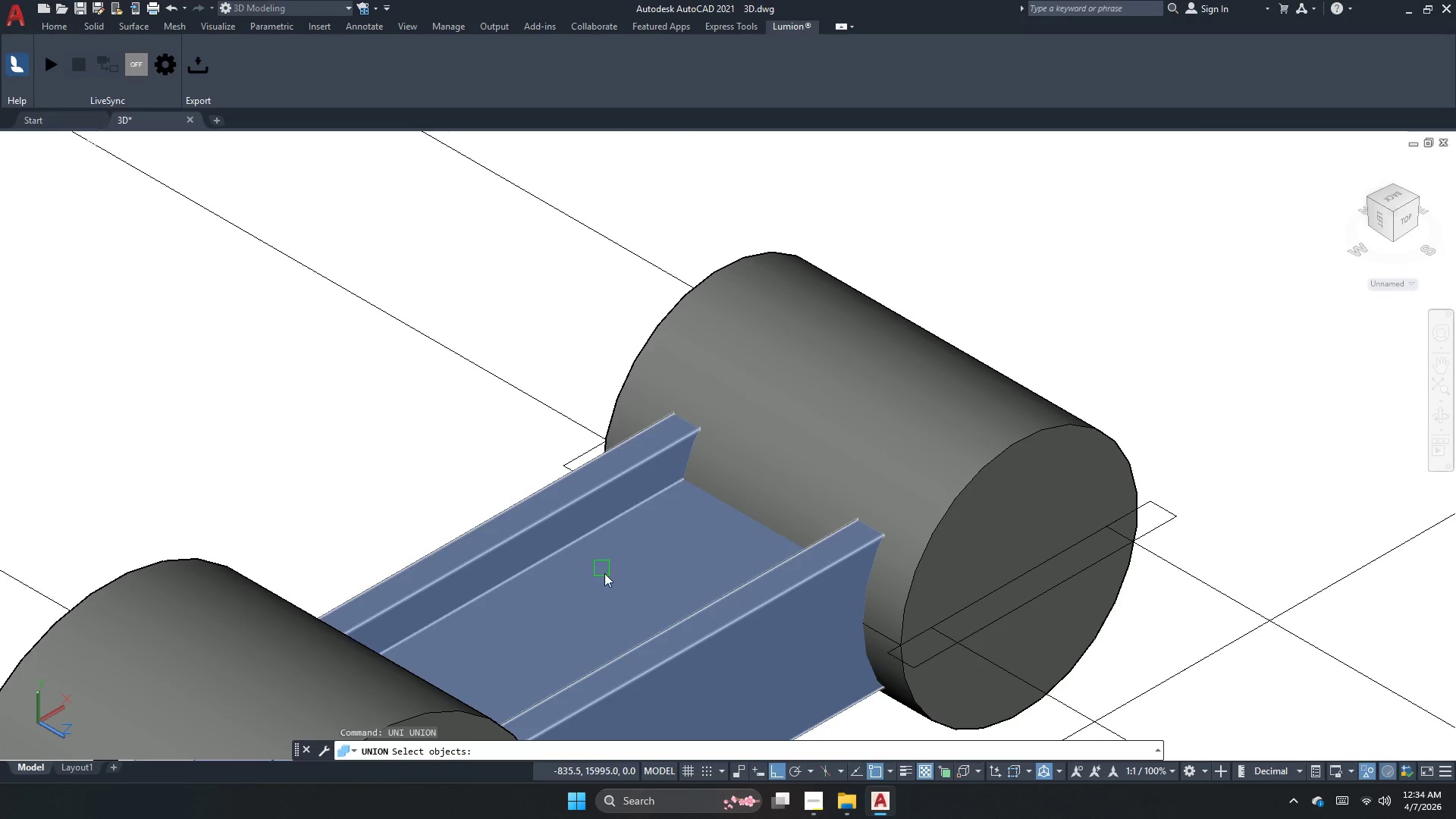 
left_click([607, 579])
 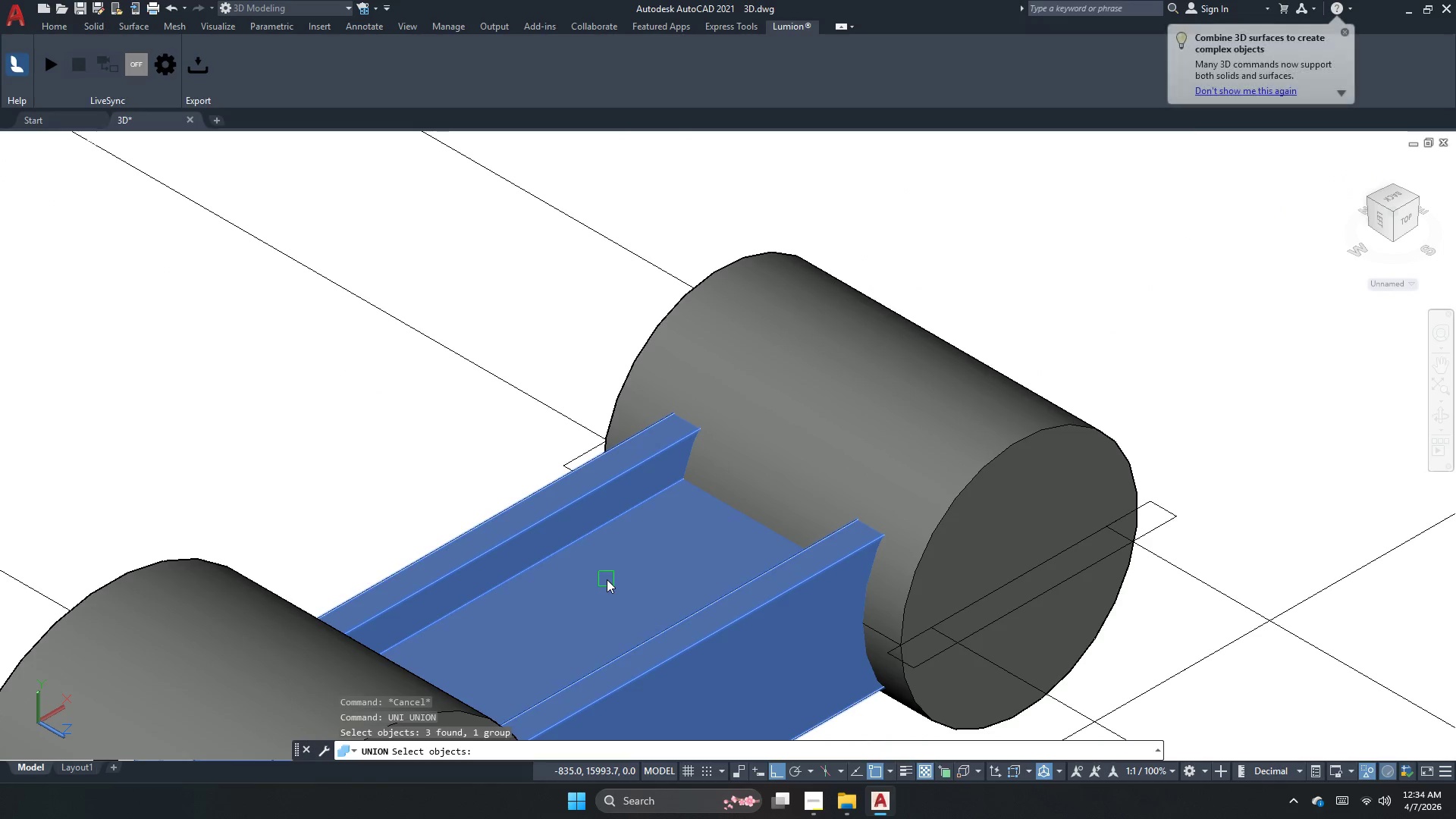 
key(Space)
 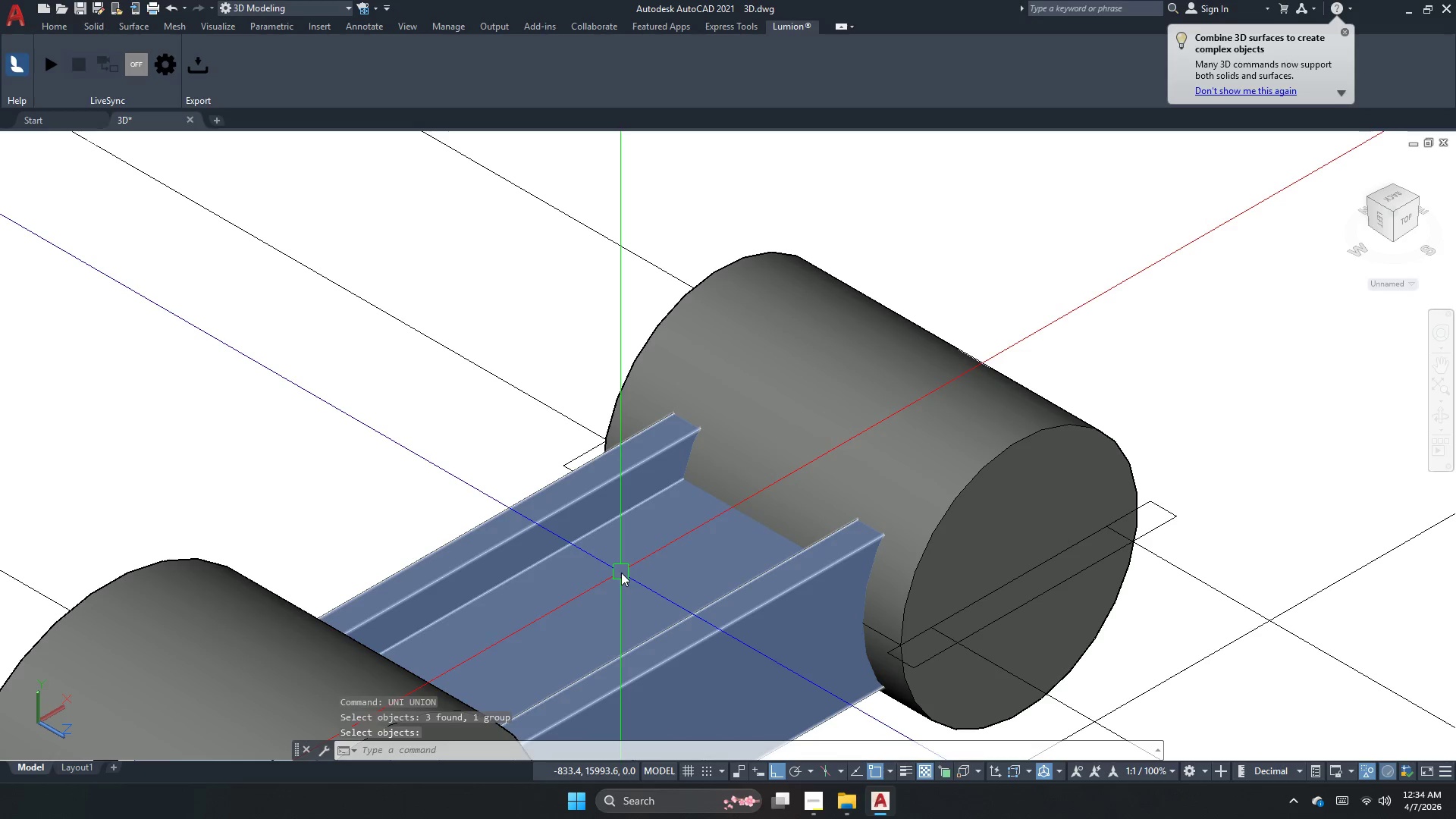 
left_click([621, 573])
 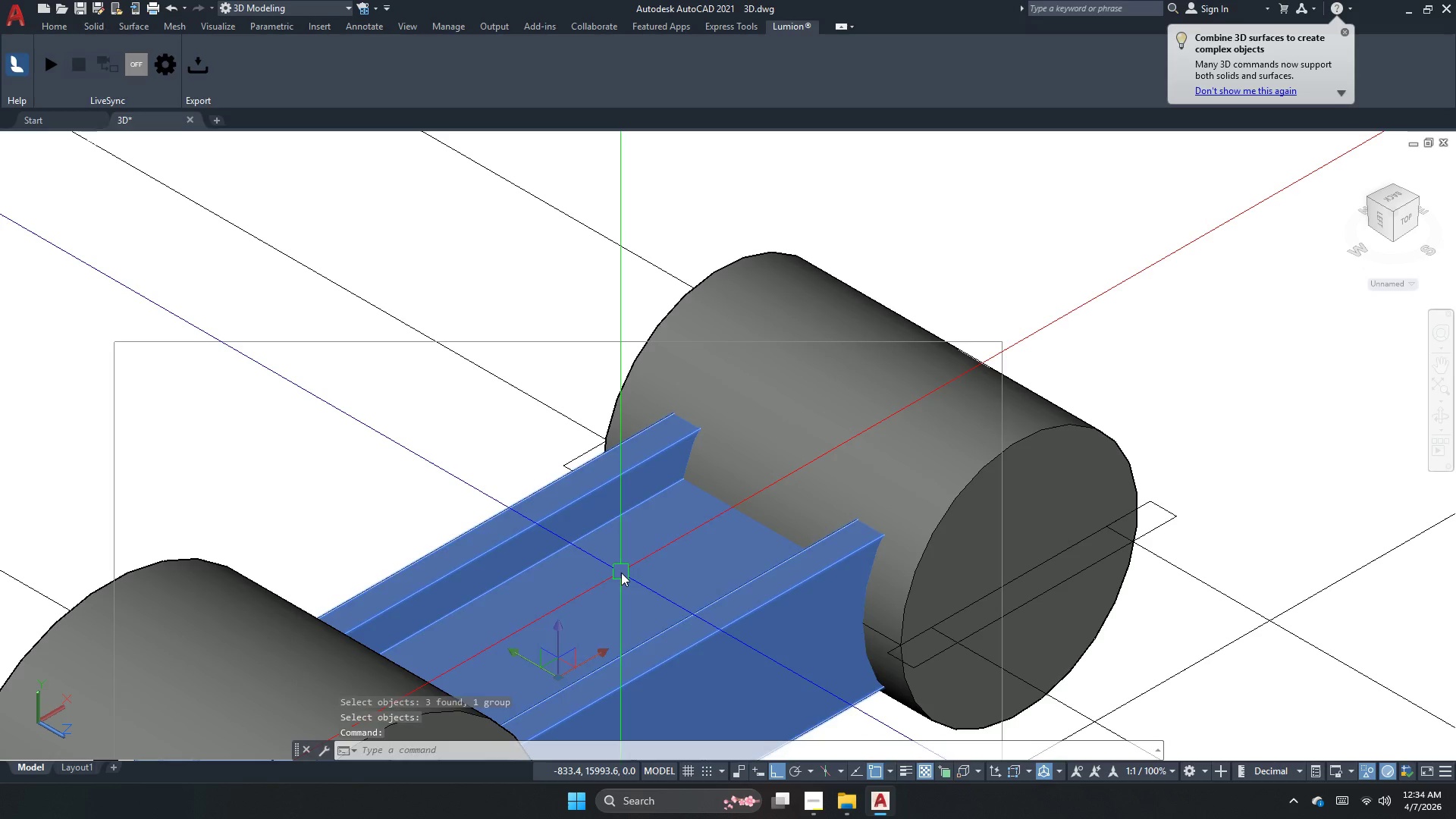 
key(Escape)
 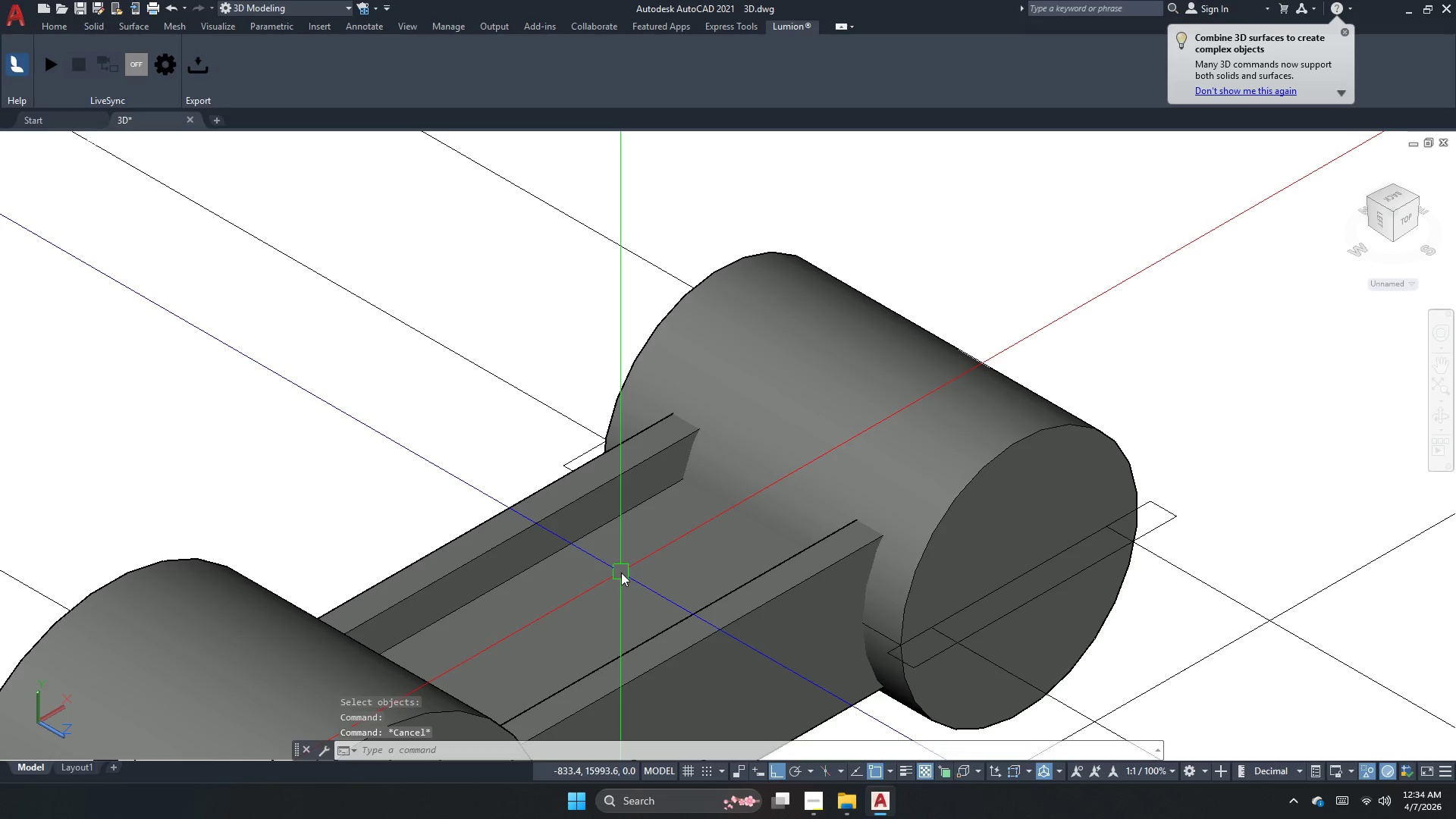 
key(Control+ControlLeft)
 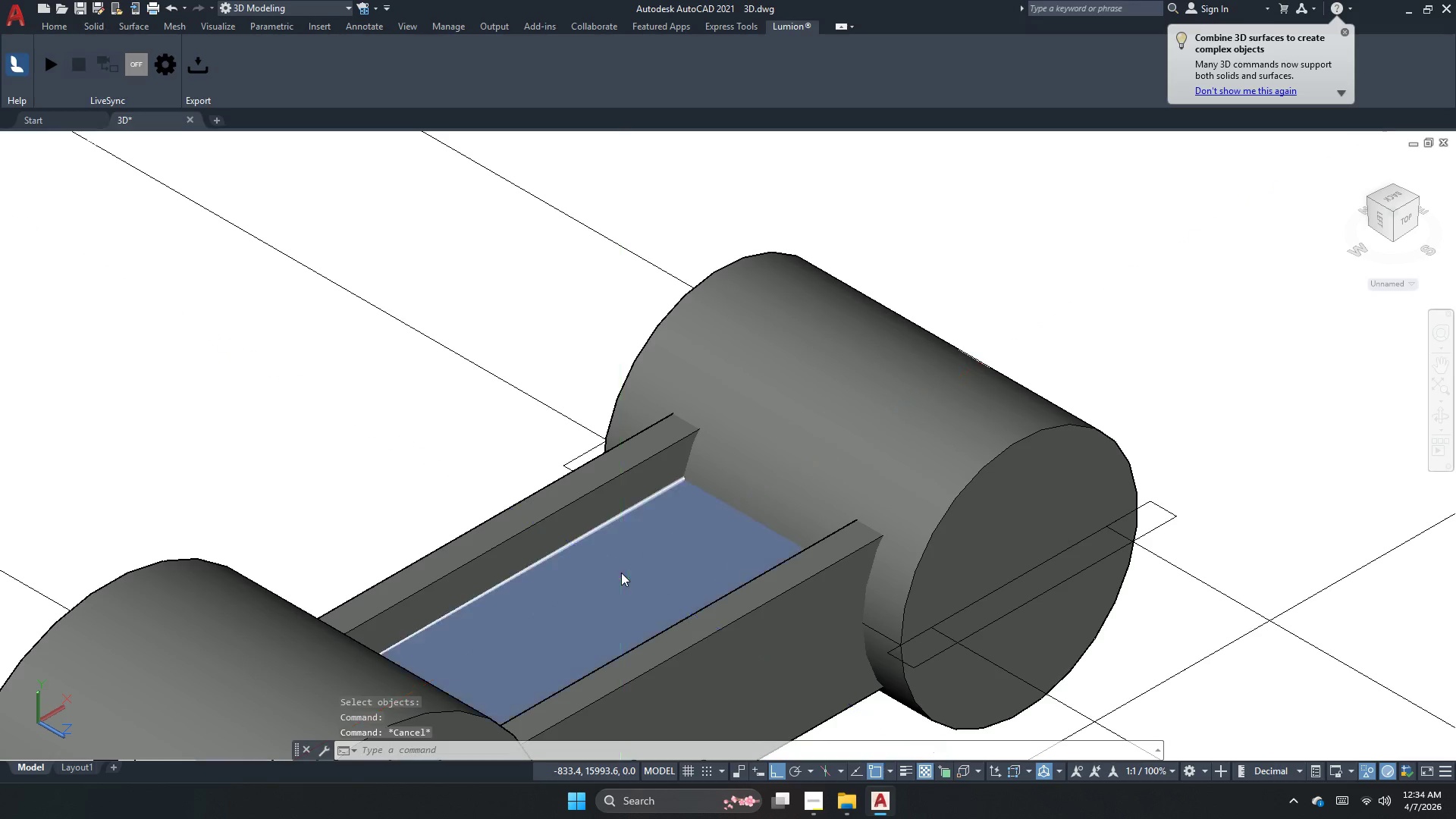 
key(Control+H)
 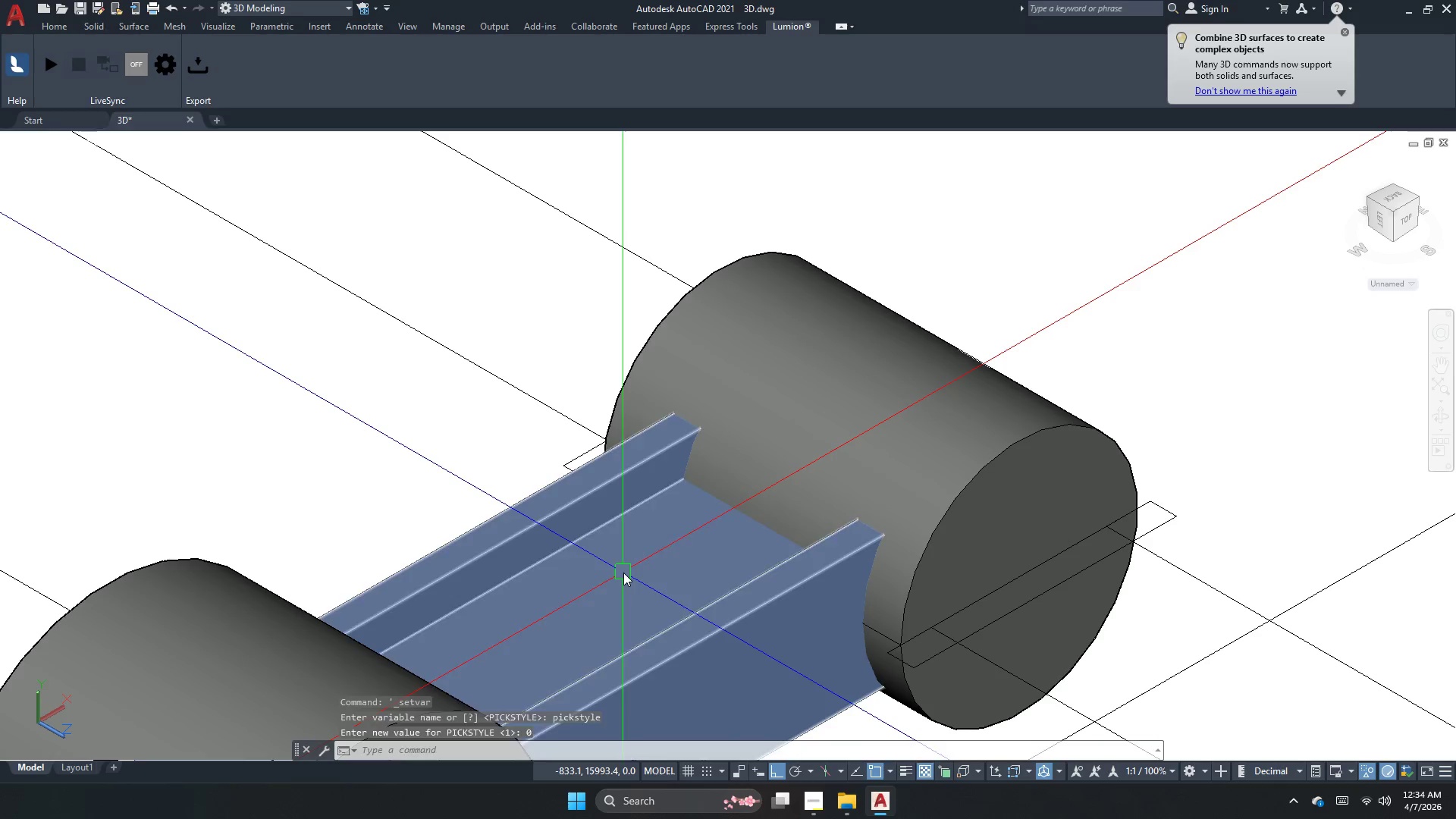 
left_click([623, 573])
 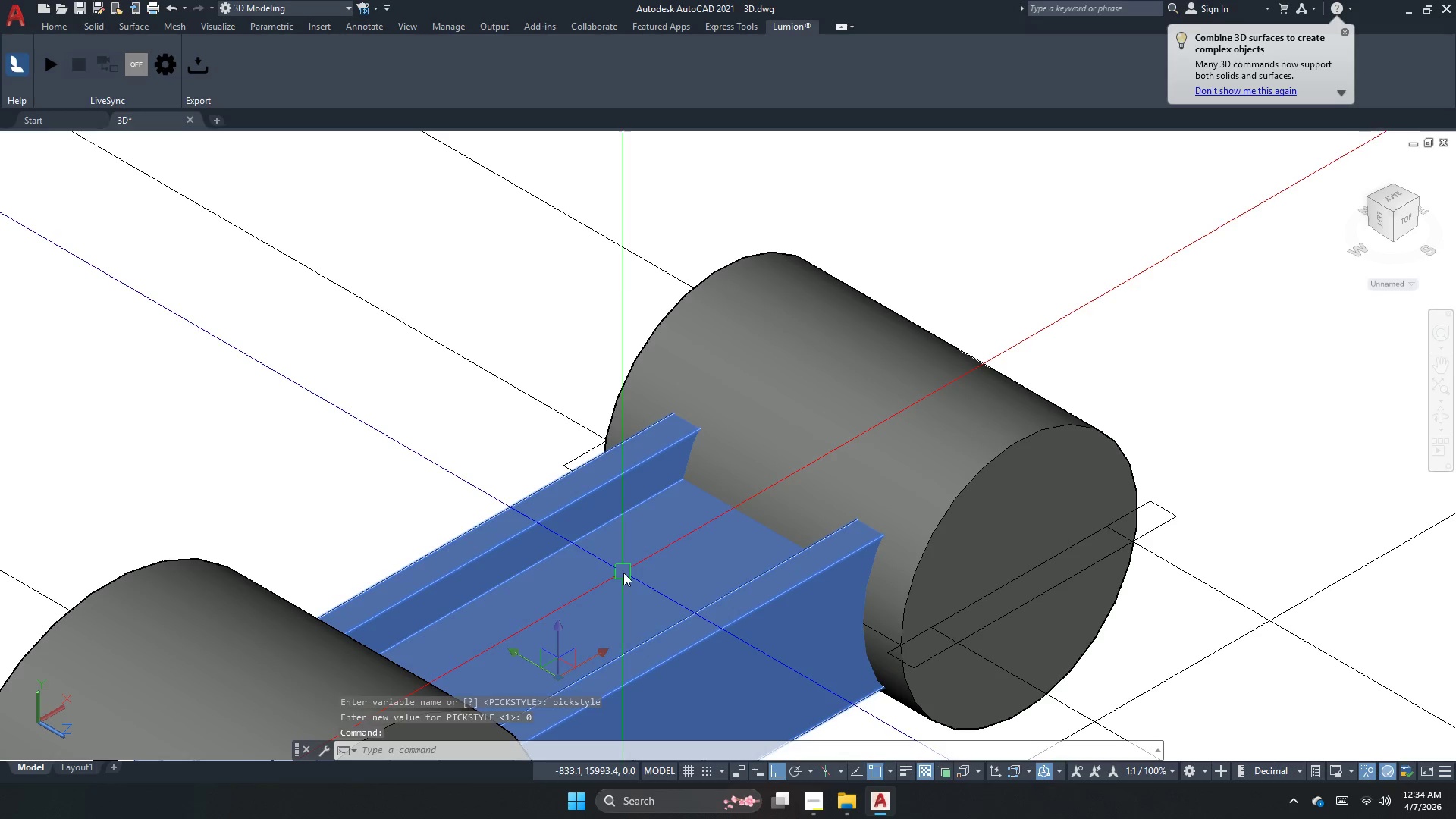 
key(Escape)
 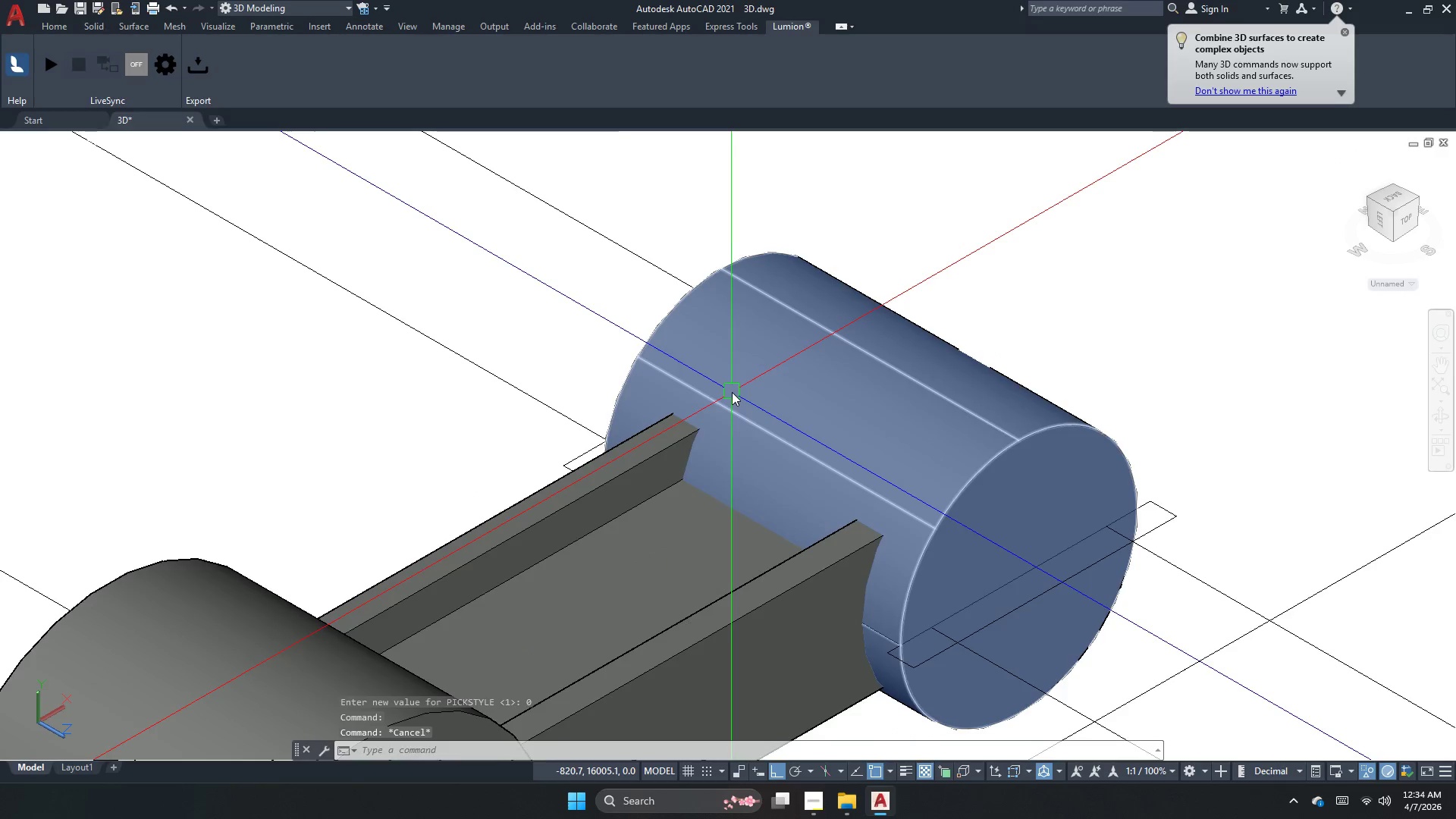 
key(Escape)
 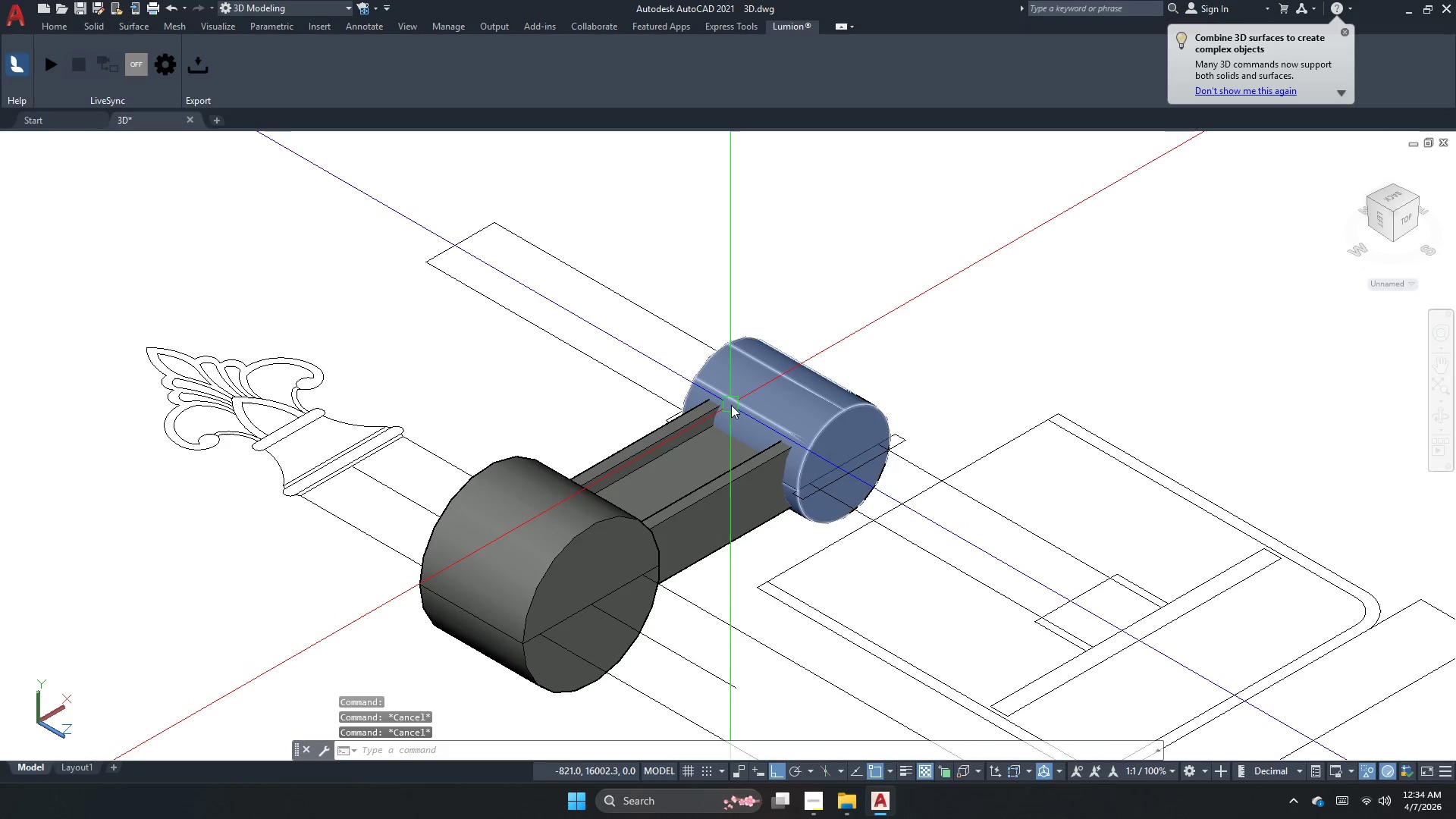 
scroll: coordinate [732, 392], scroll_direction: down, amount: 2.0
 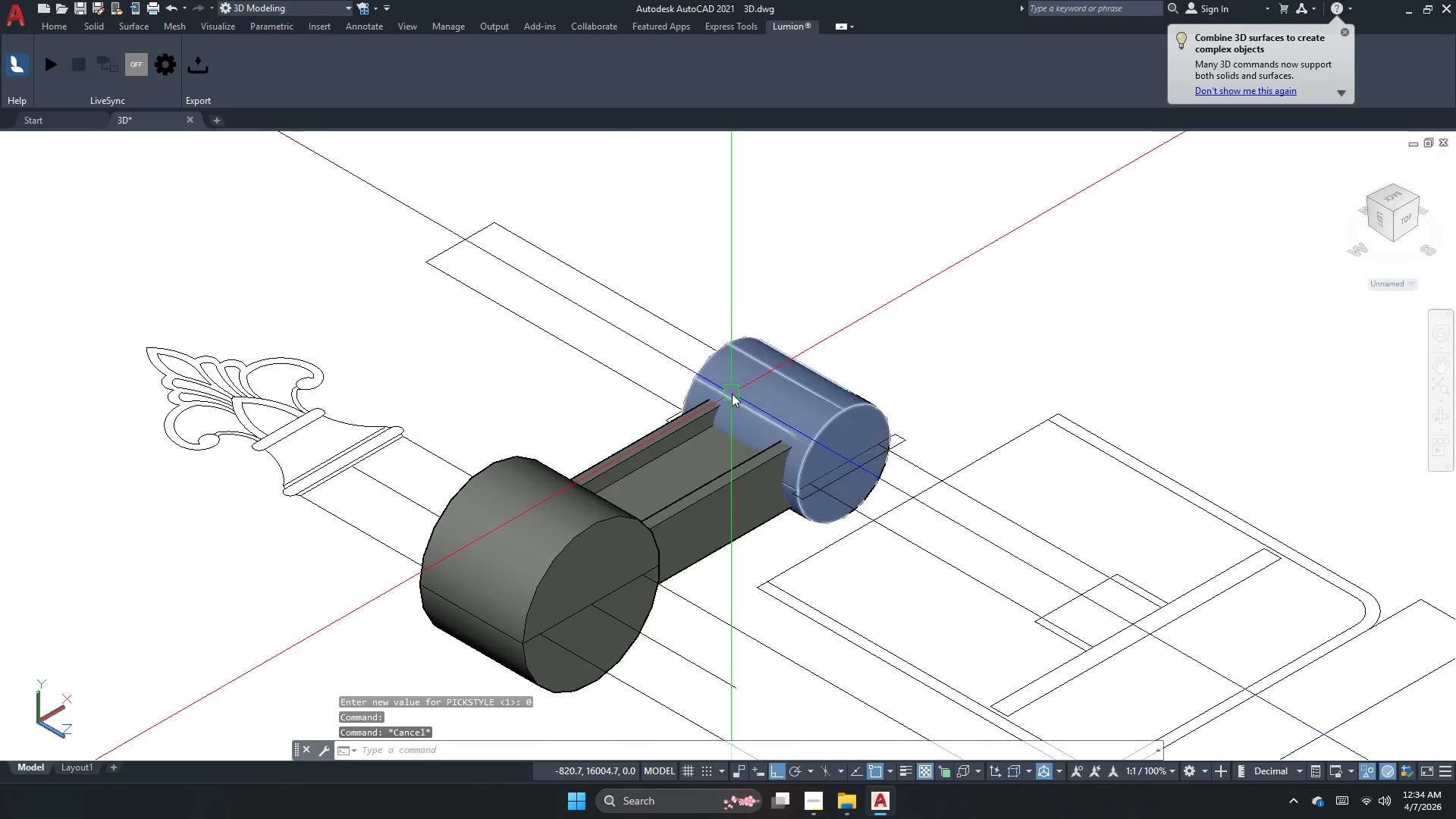 
key(Escape)
key(Escape)
type(su )
 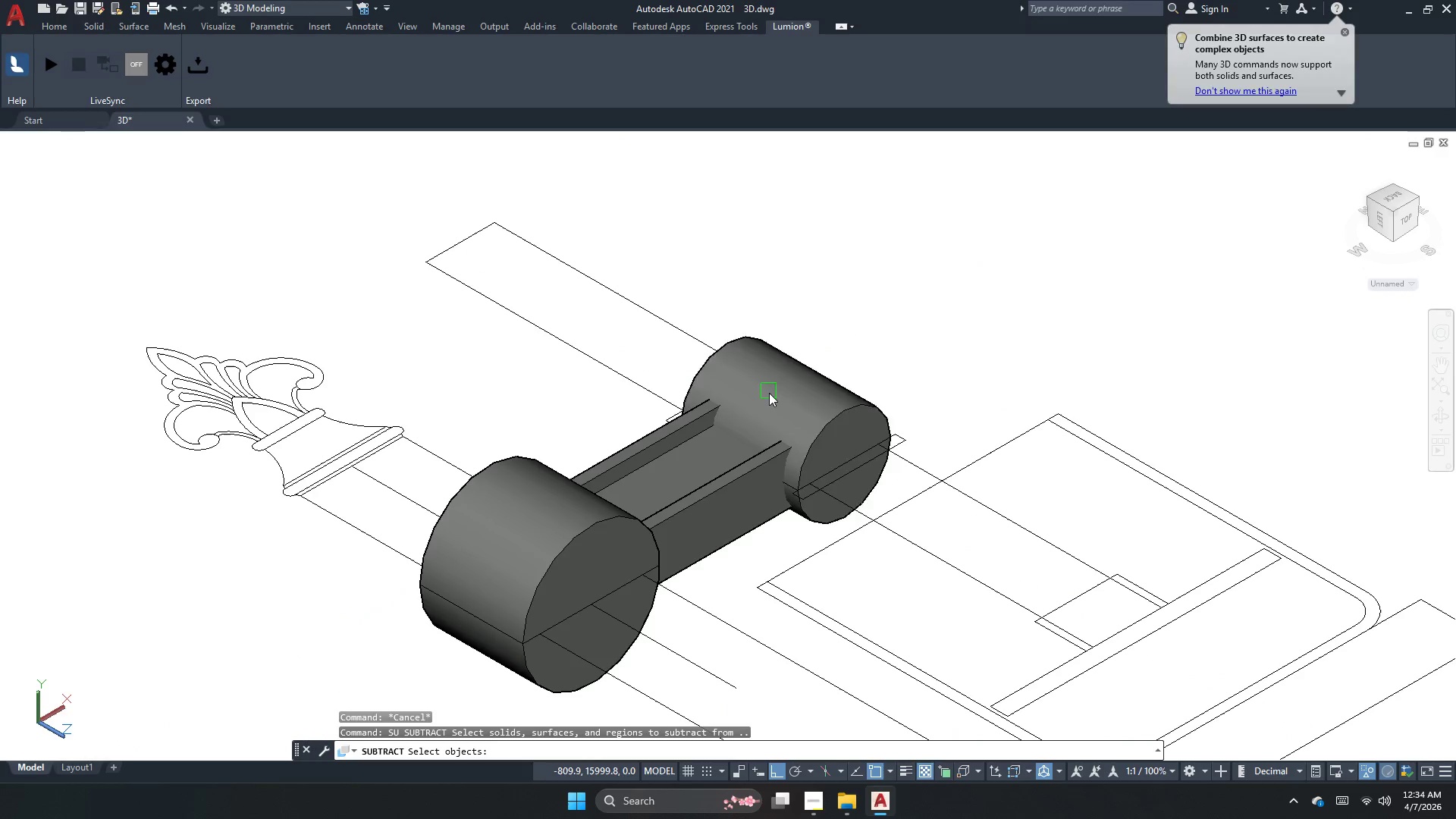 
left_click([769, 393])
 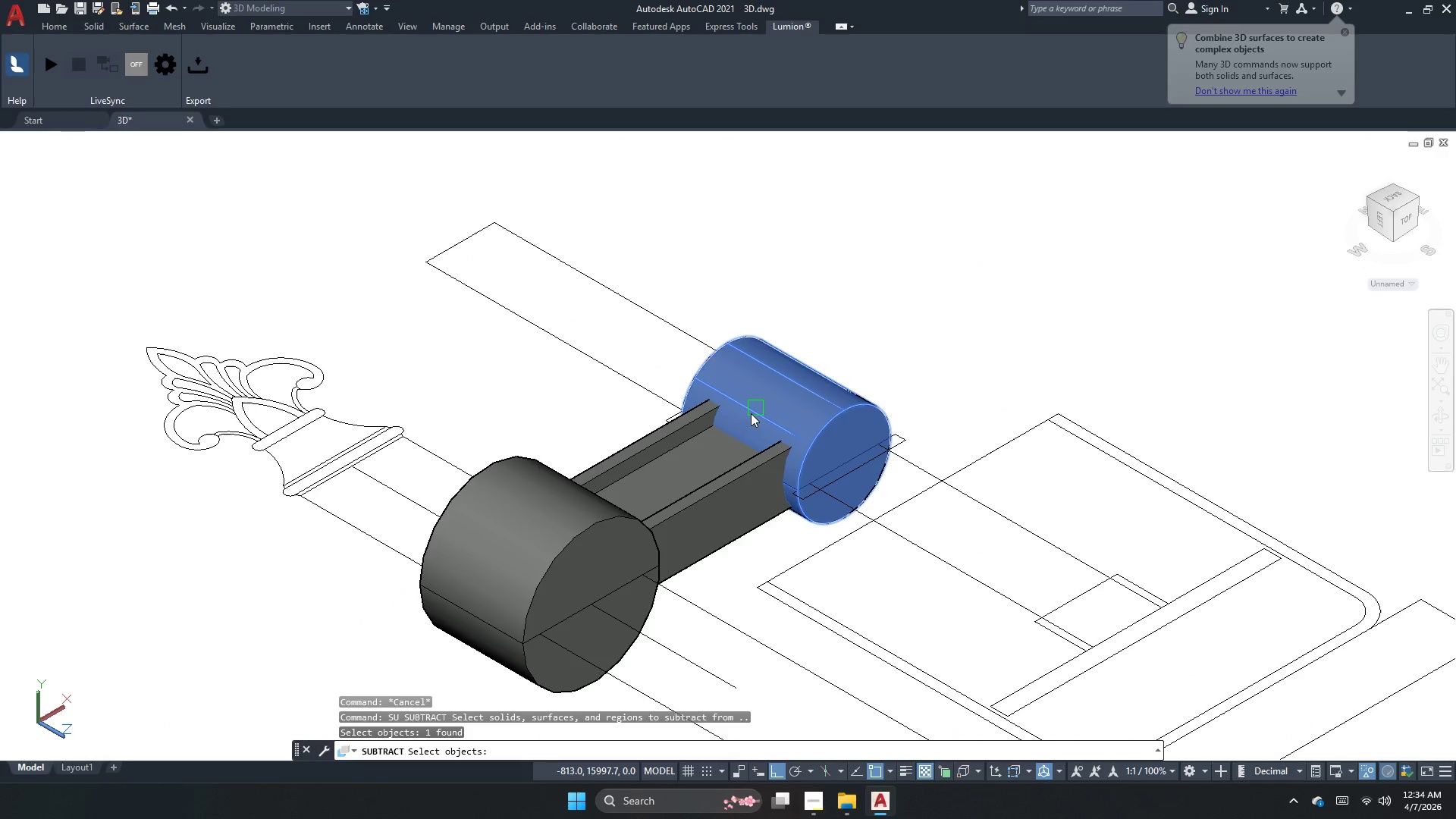 
key(Space)
 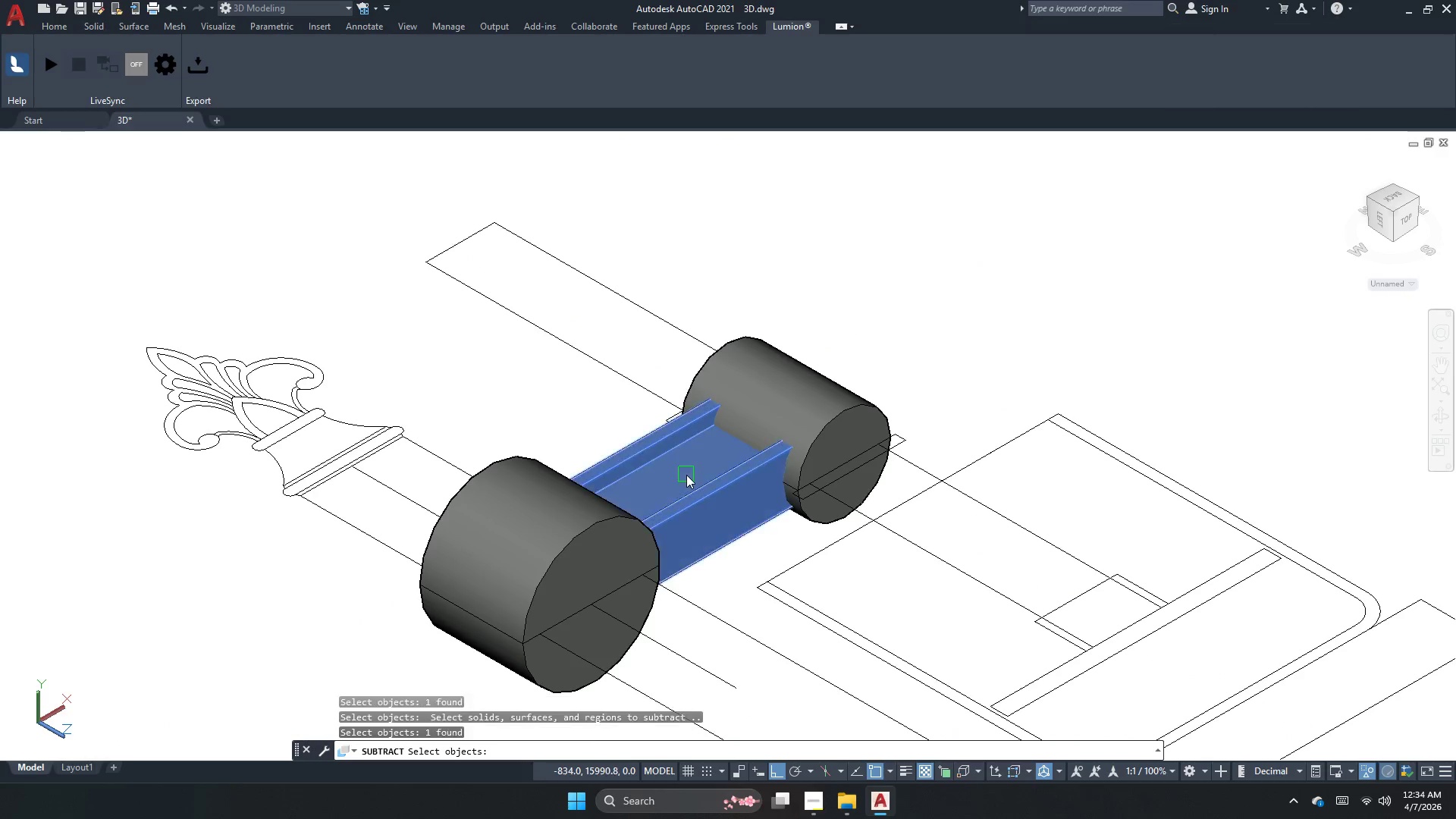 
left_click([686, 475])
 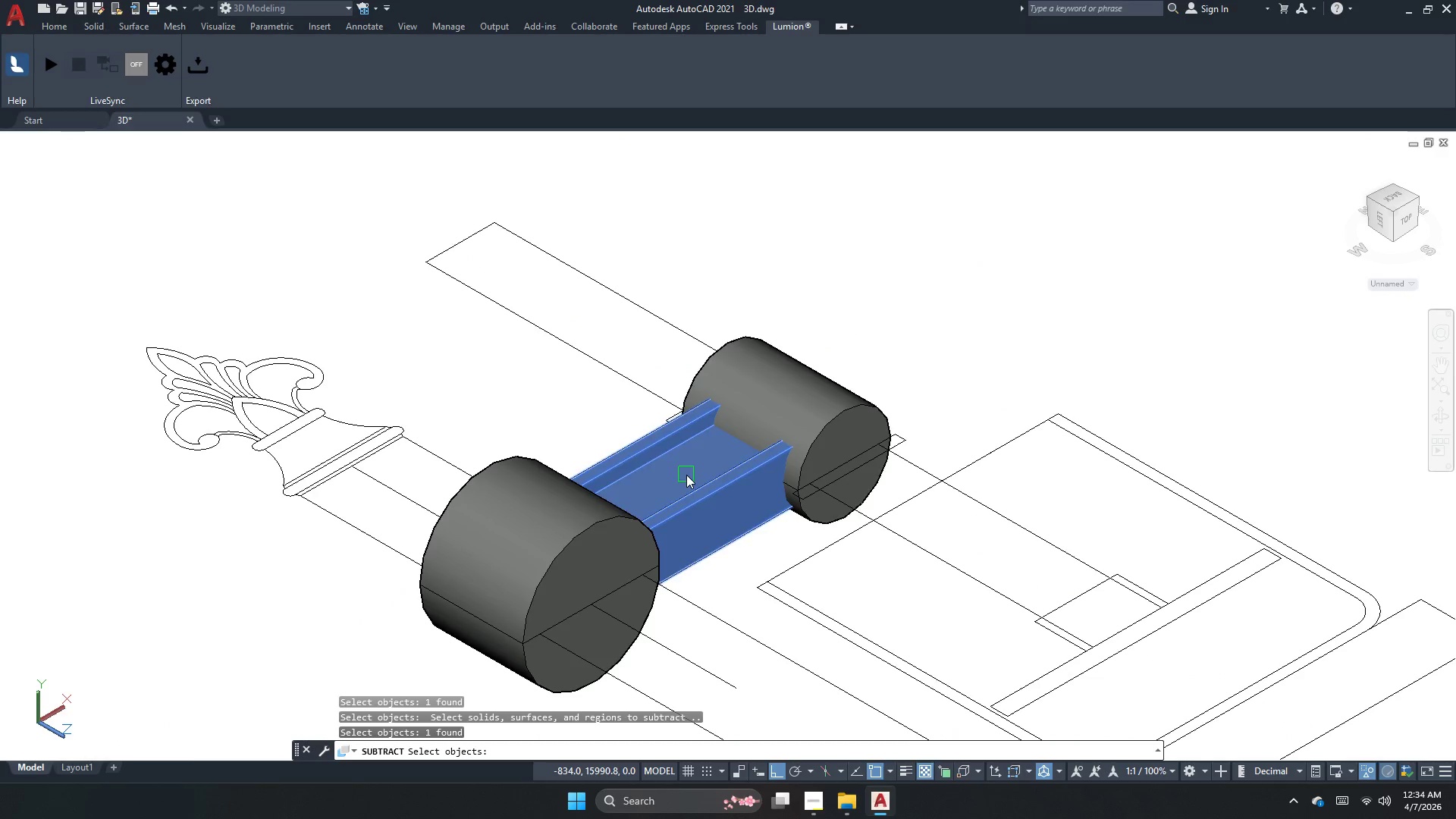 
key(Space)
 